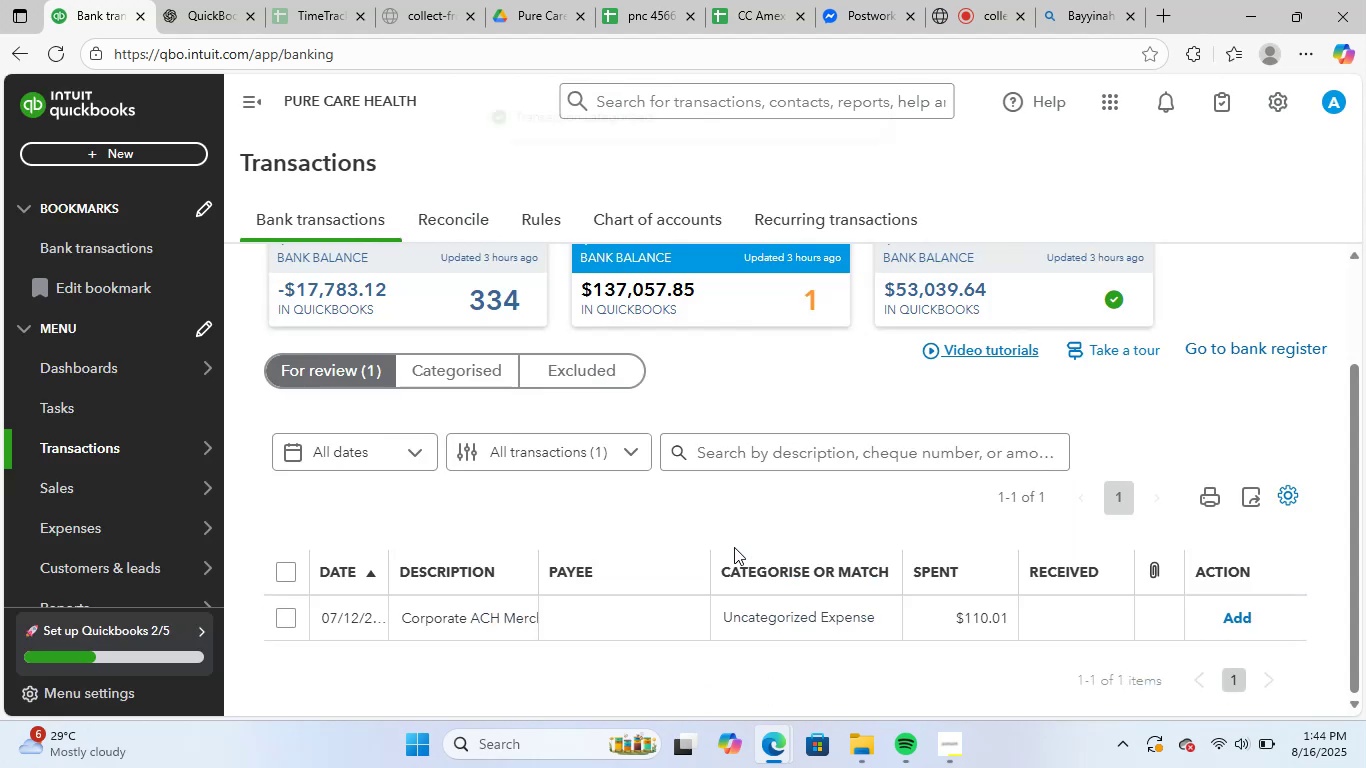 
scroll: coordinate [734, 558], scroll_direction: none, amount: 0.0
 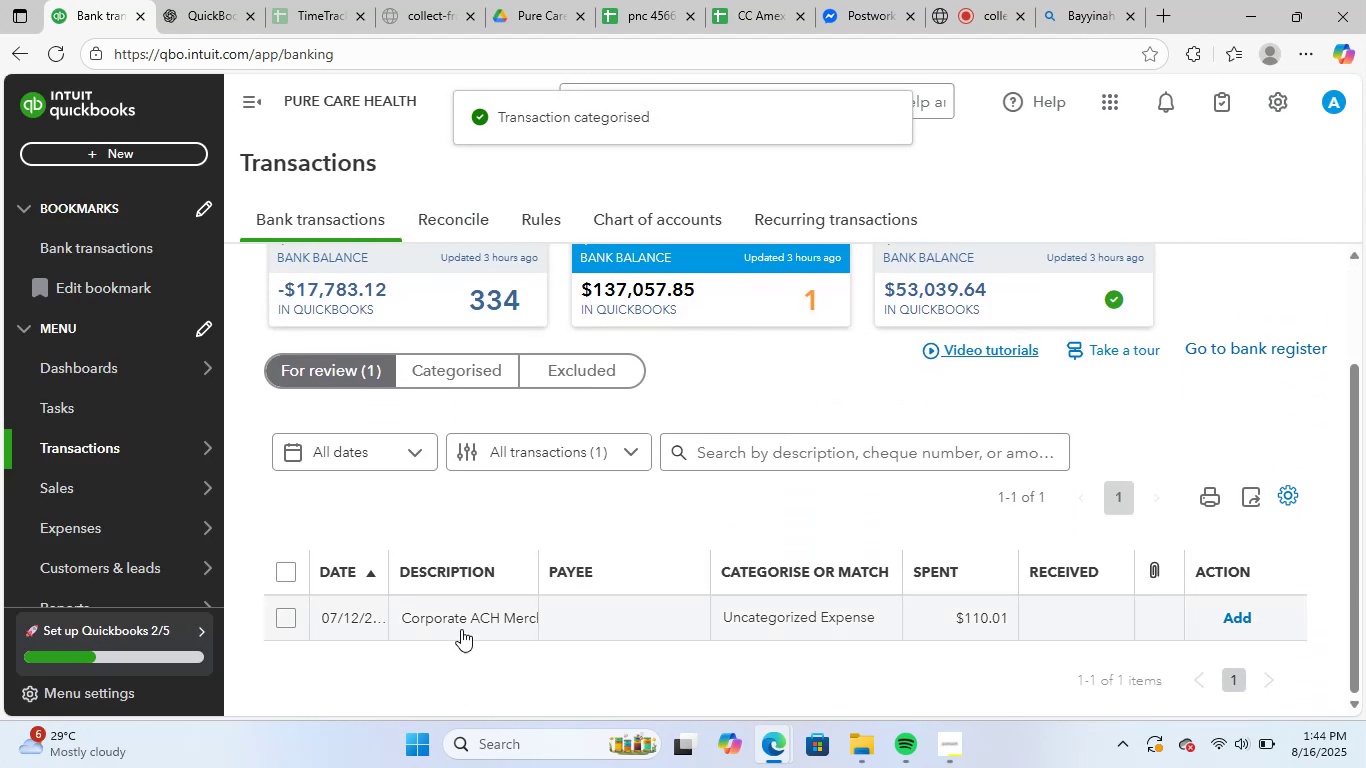 
left_click([451, 623])
 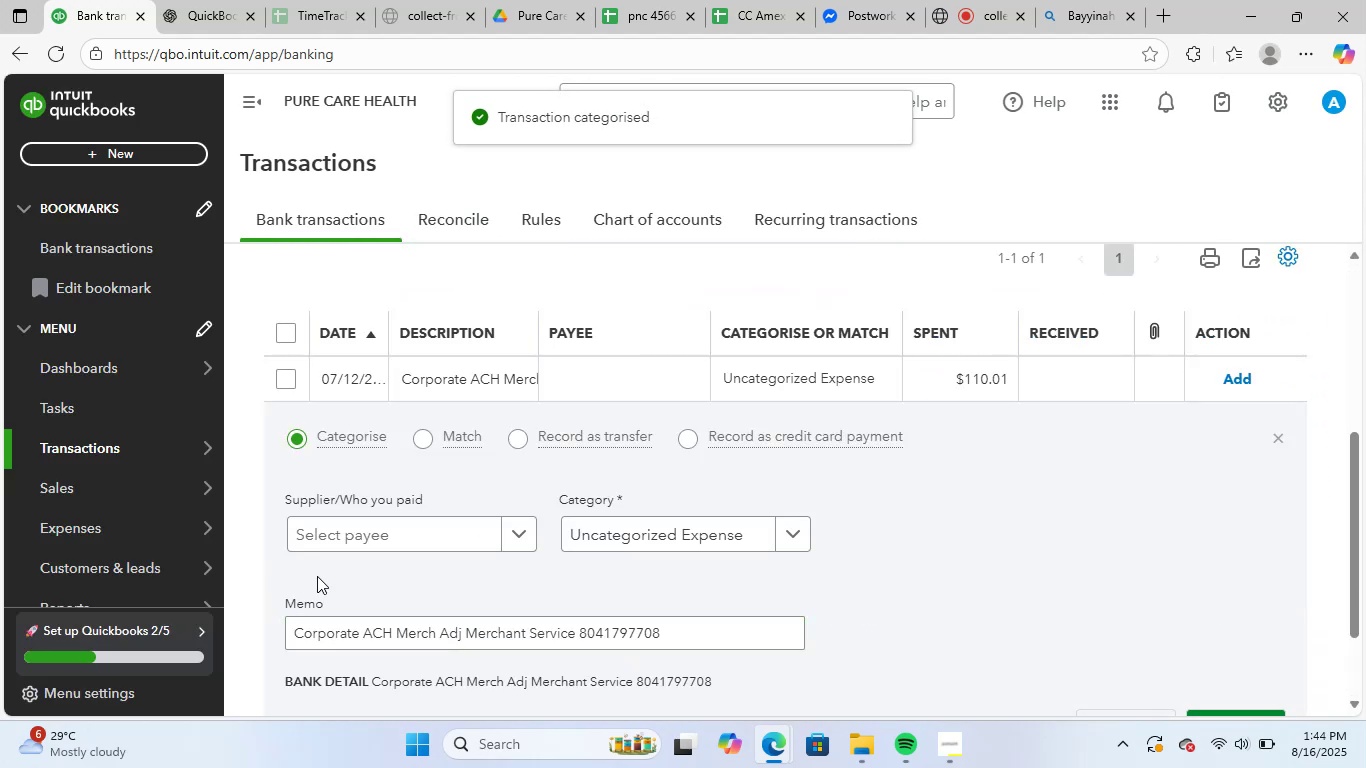 
left_click([344, 538])
 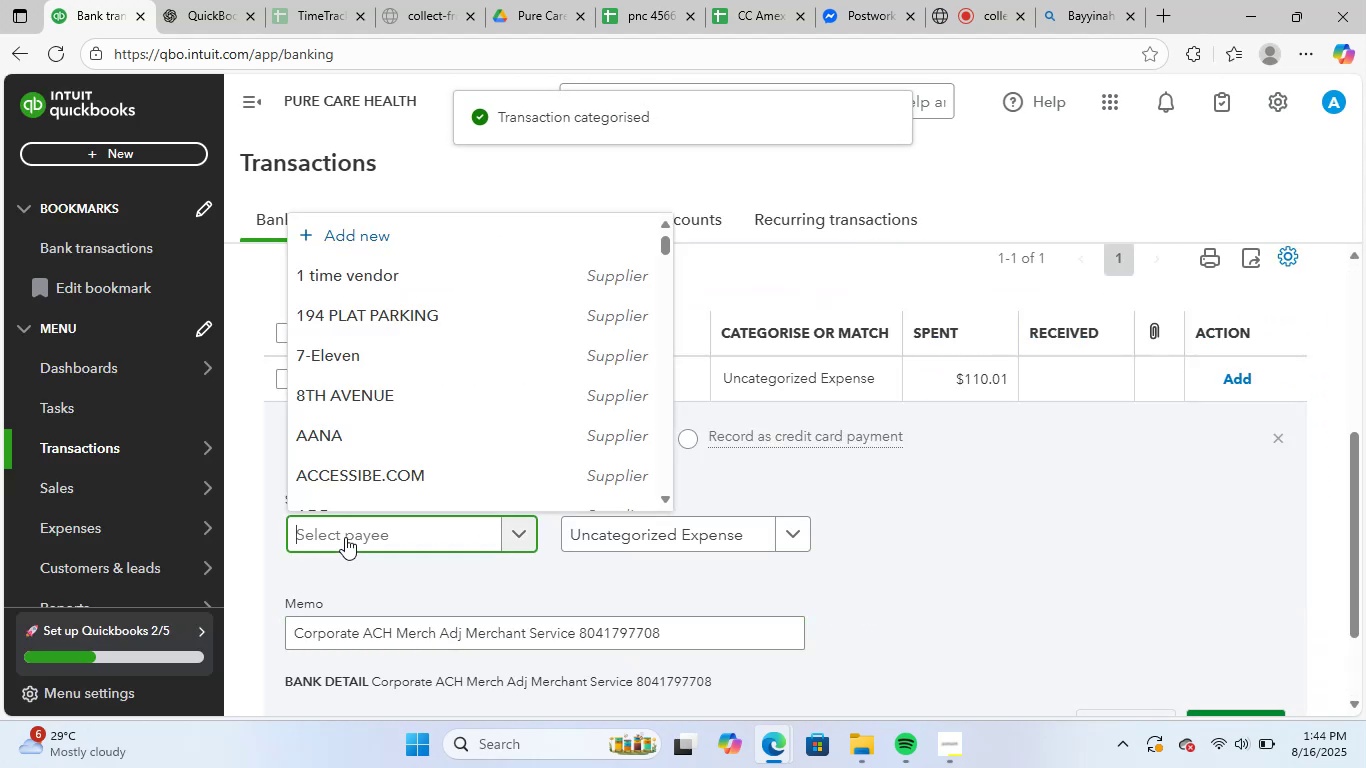 
type(merch)
 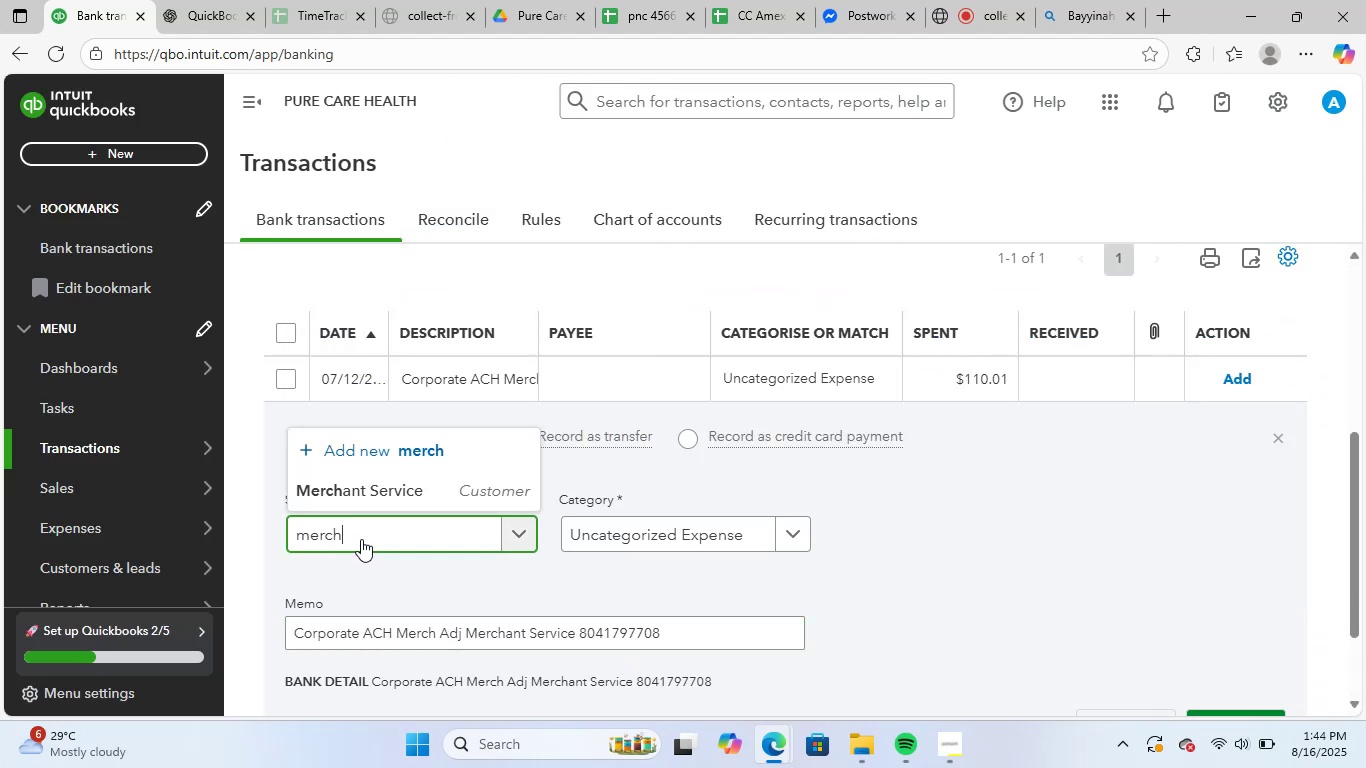 
left_click([382, 485])
 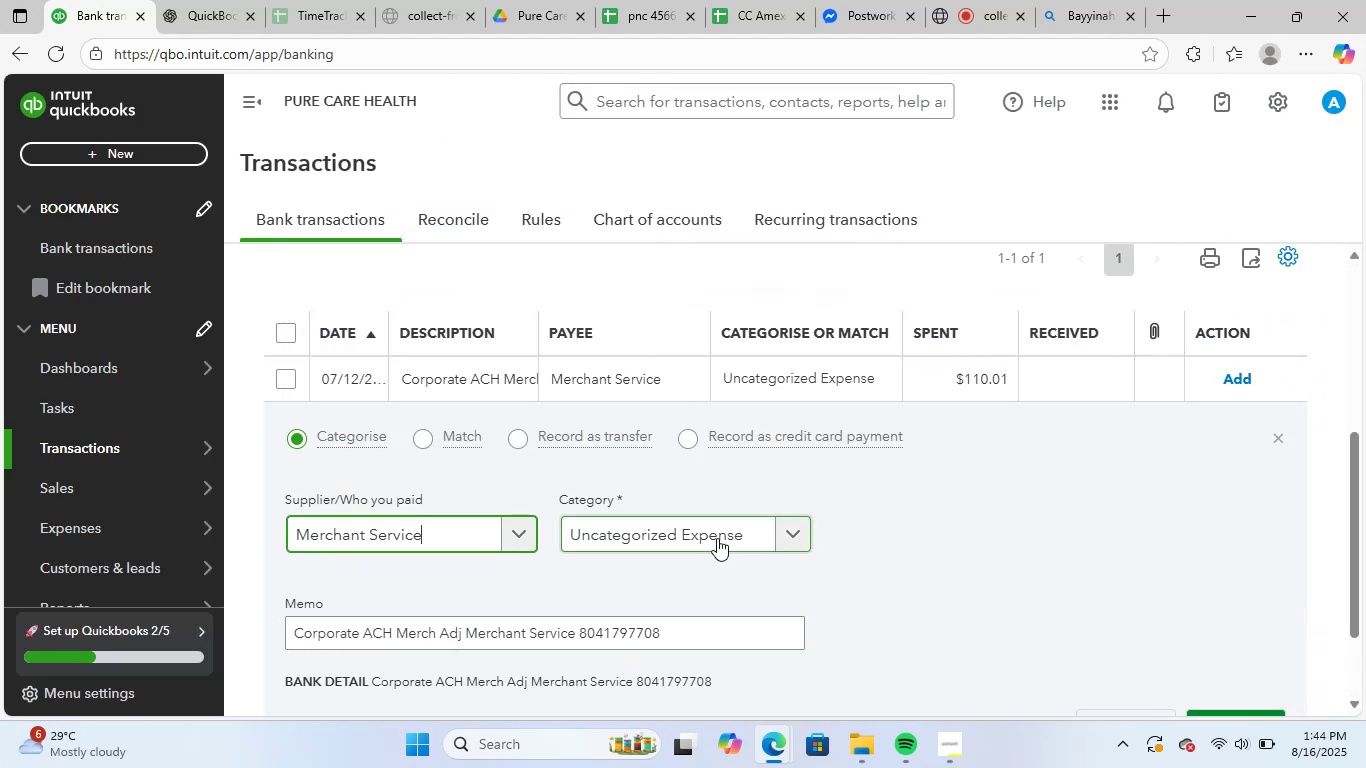 
left_click([717, 538])
 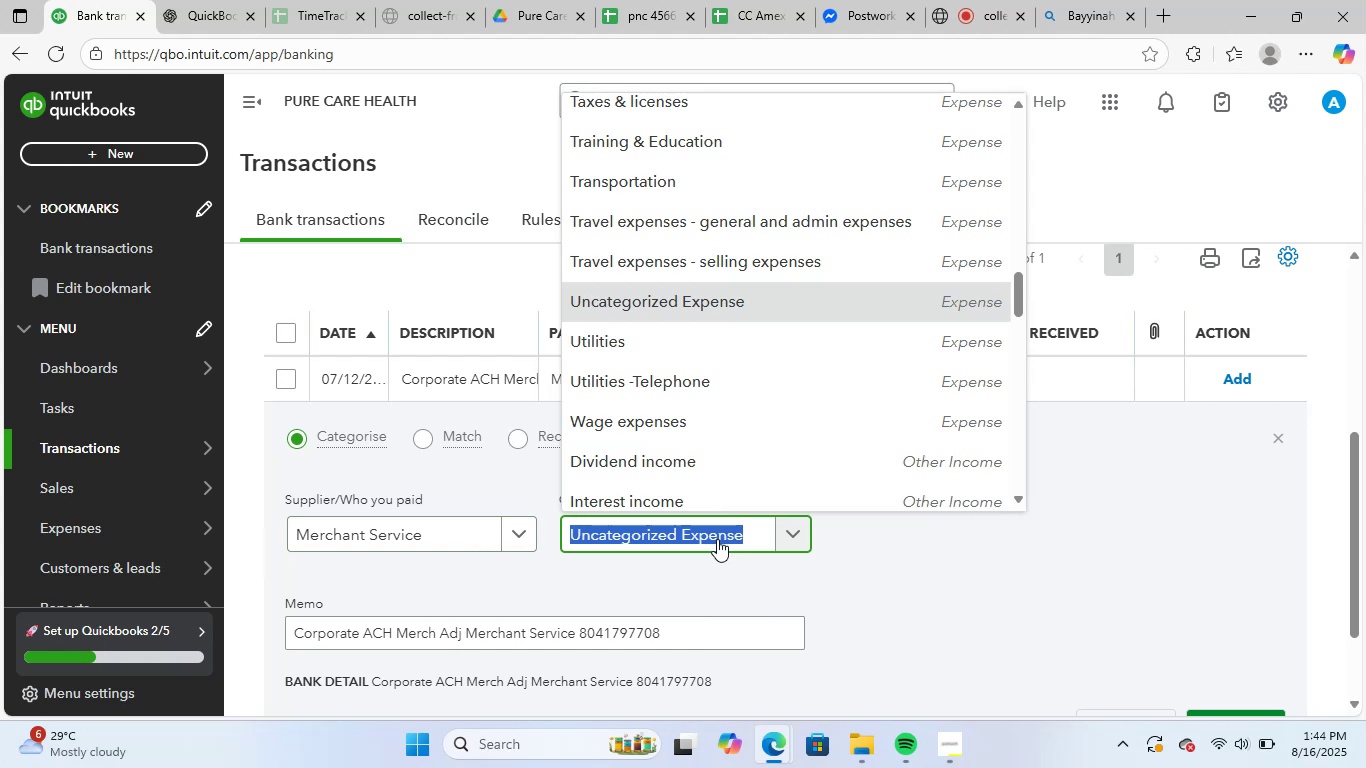 
type(gene)
 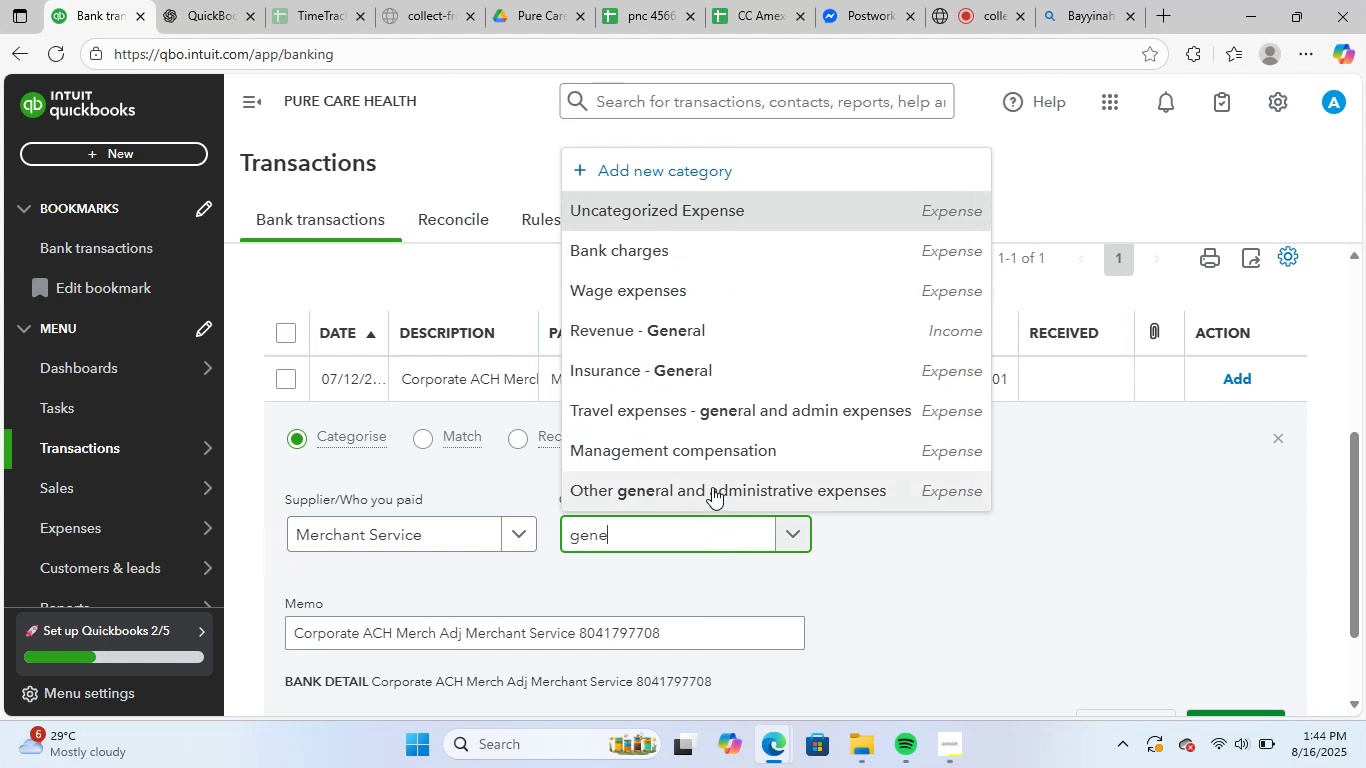 
scroll: coordinate [969, 559], scroll_direction: down, amount: 2.0
 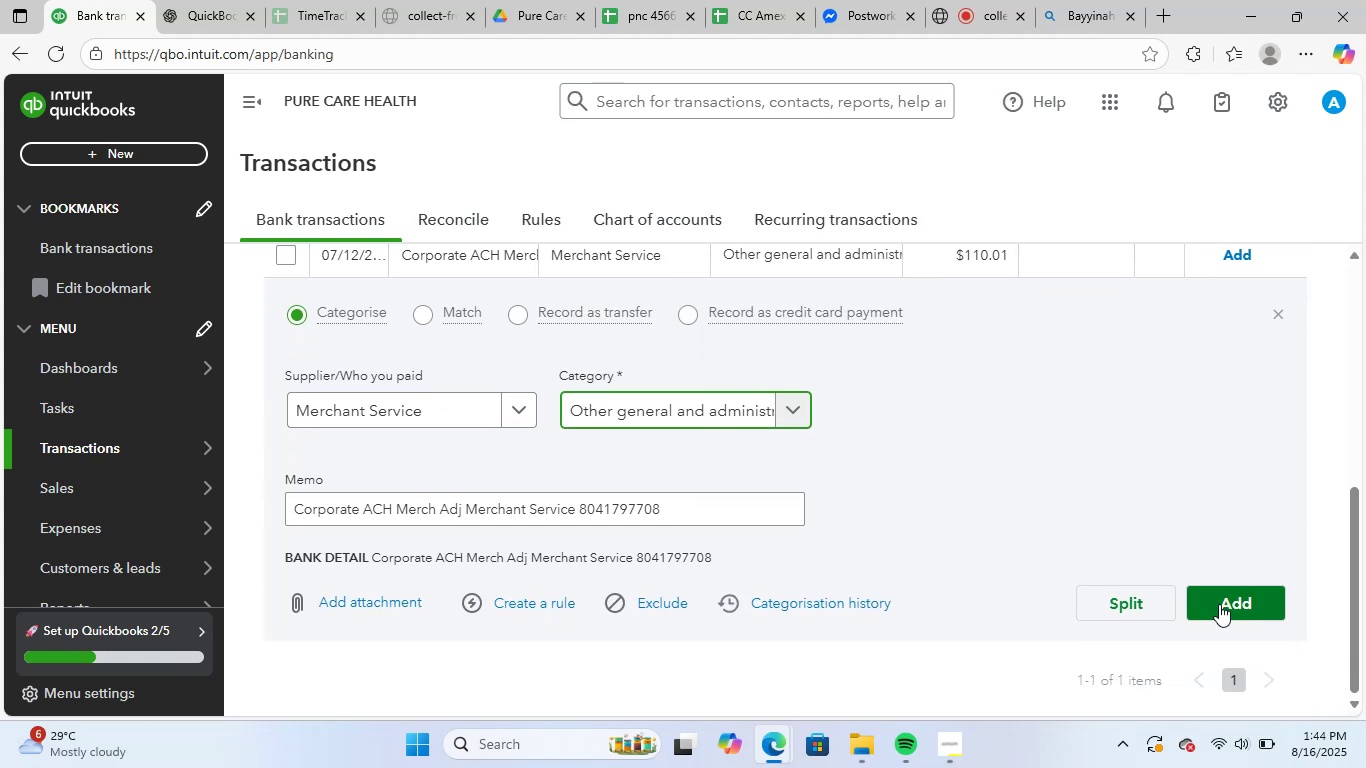 
left_click([1224, 604])
 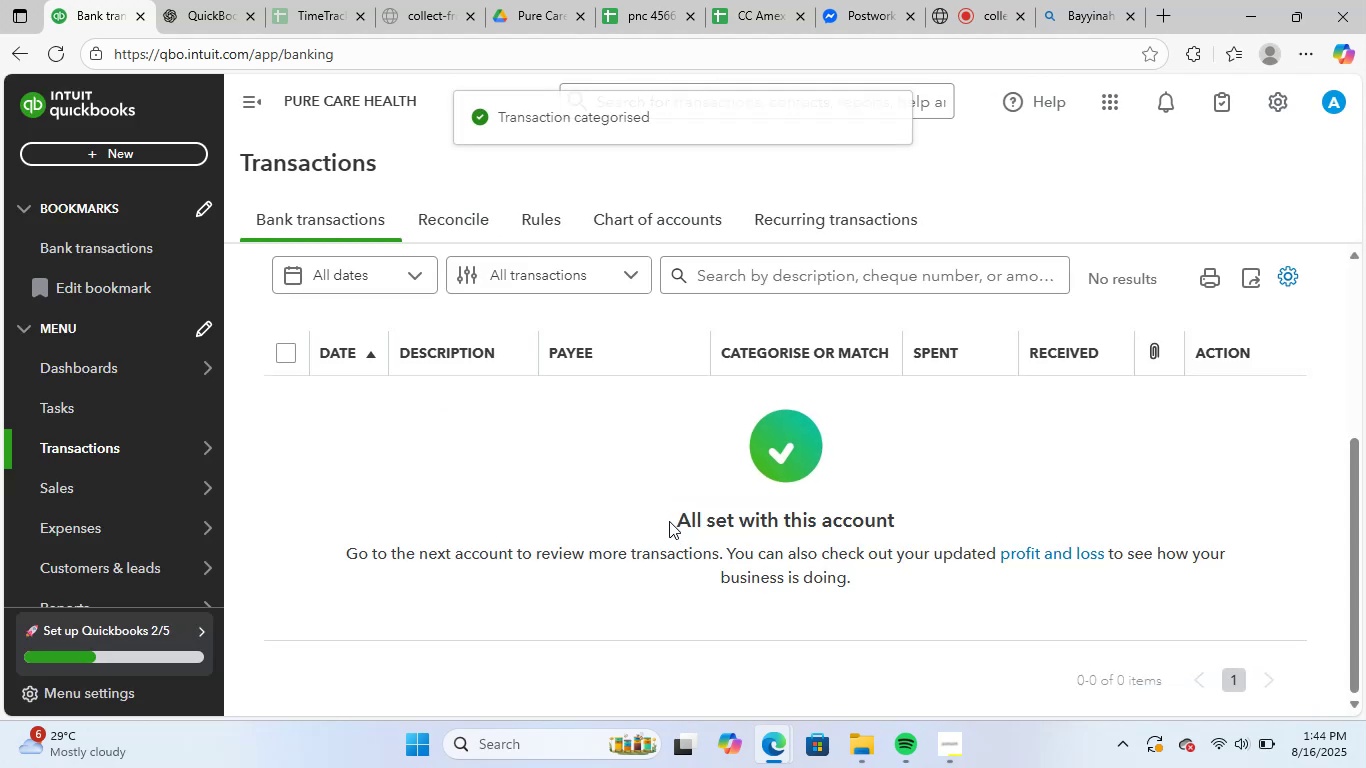 
scroll: coordinate [693, 471], scroll_direction: up, amount: 5.0
 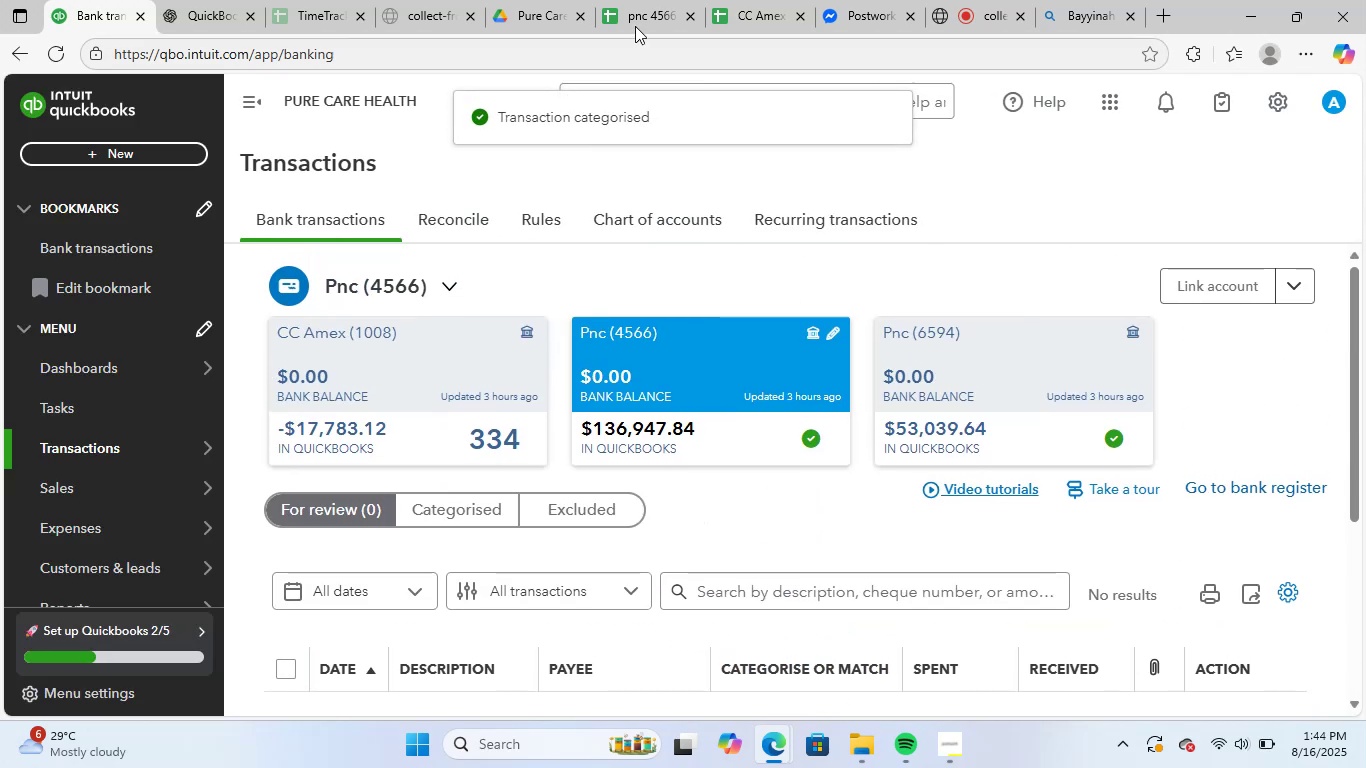 
left_click([653, 6])
 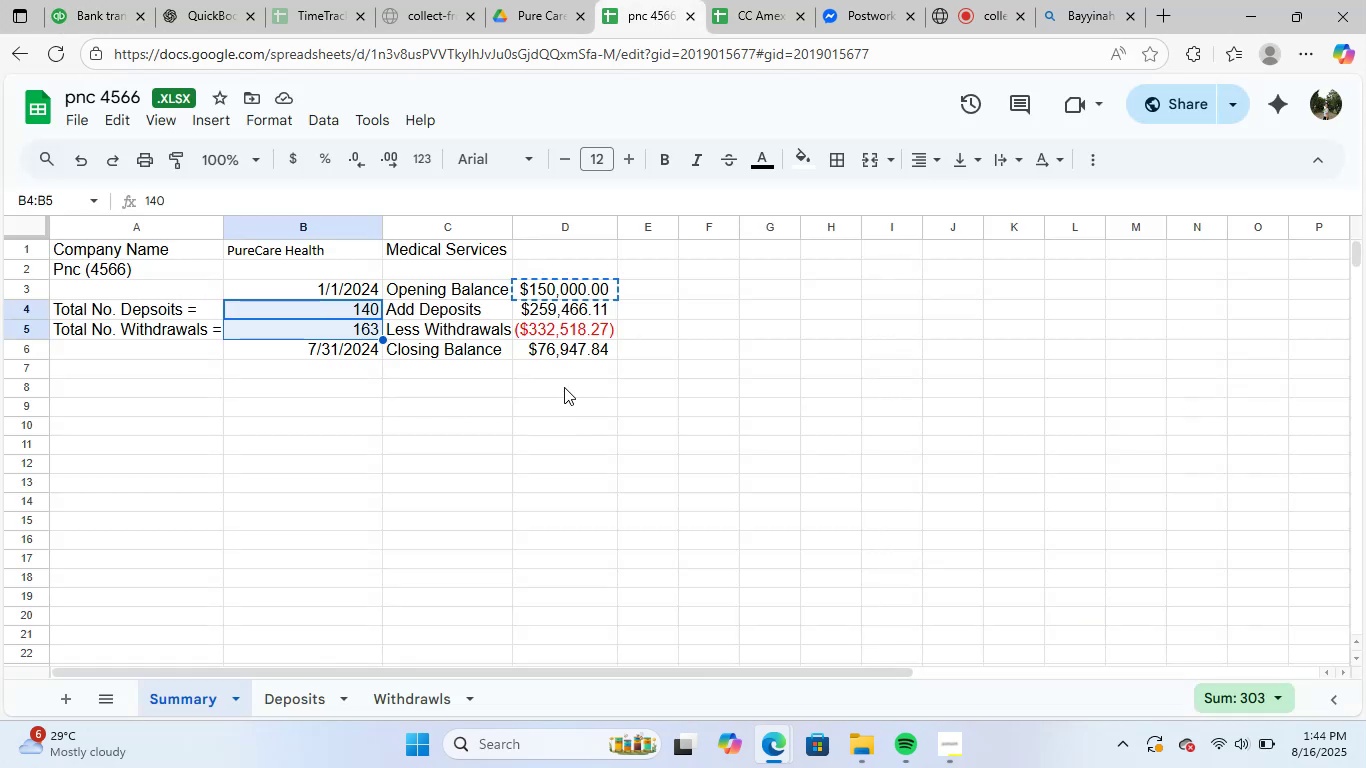 
left_click([573, 358])
 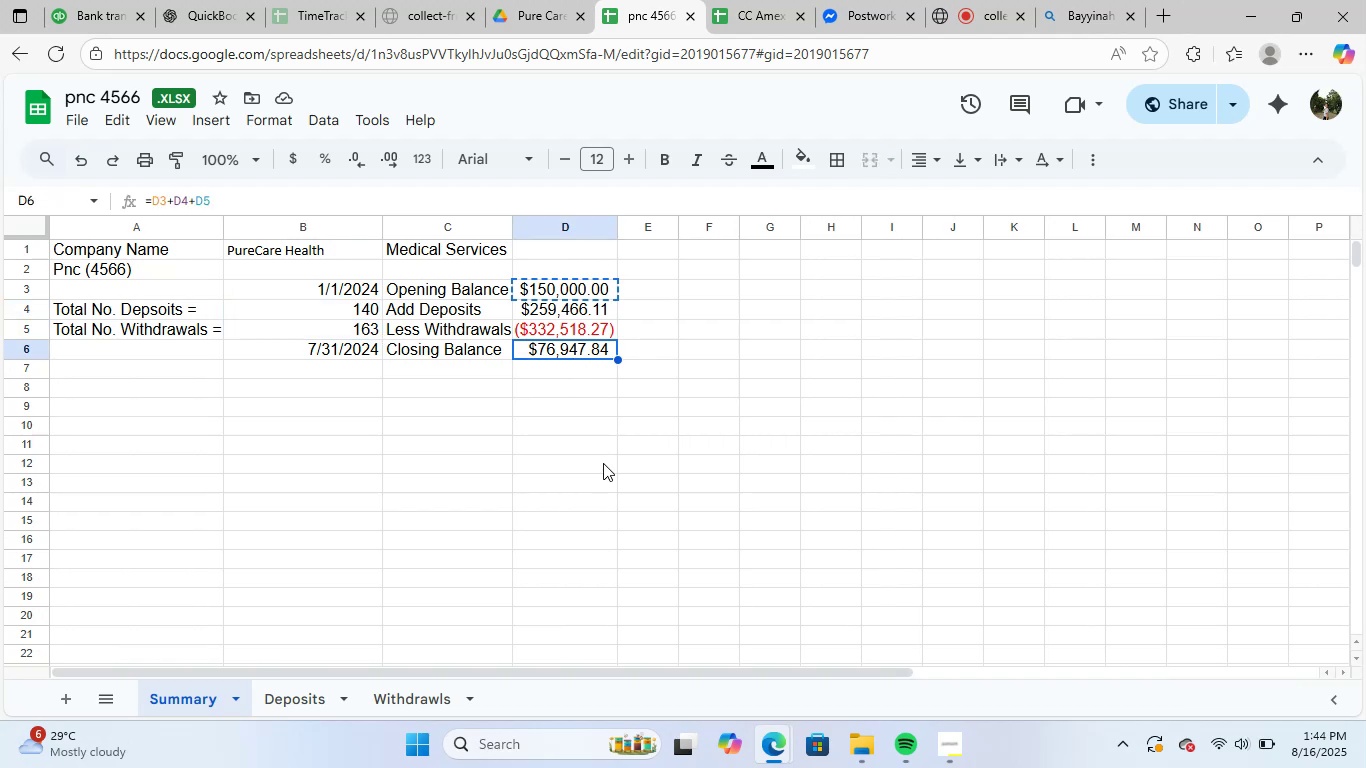 
scroll: coordinate [608, 465], scroll_direction: up, amount: 2.0
 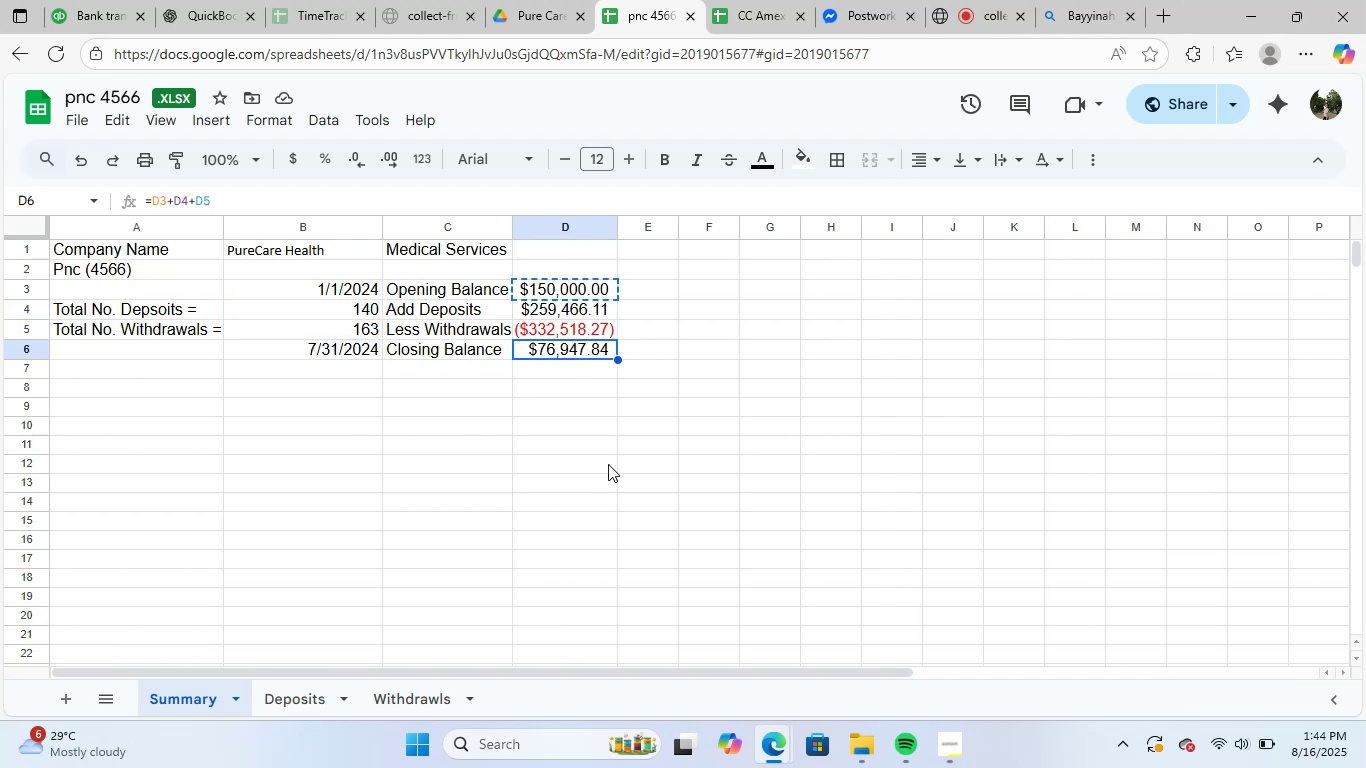 
wait(5.5)
 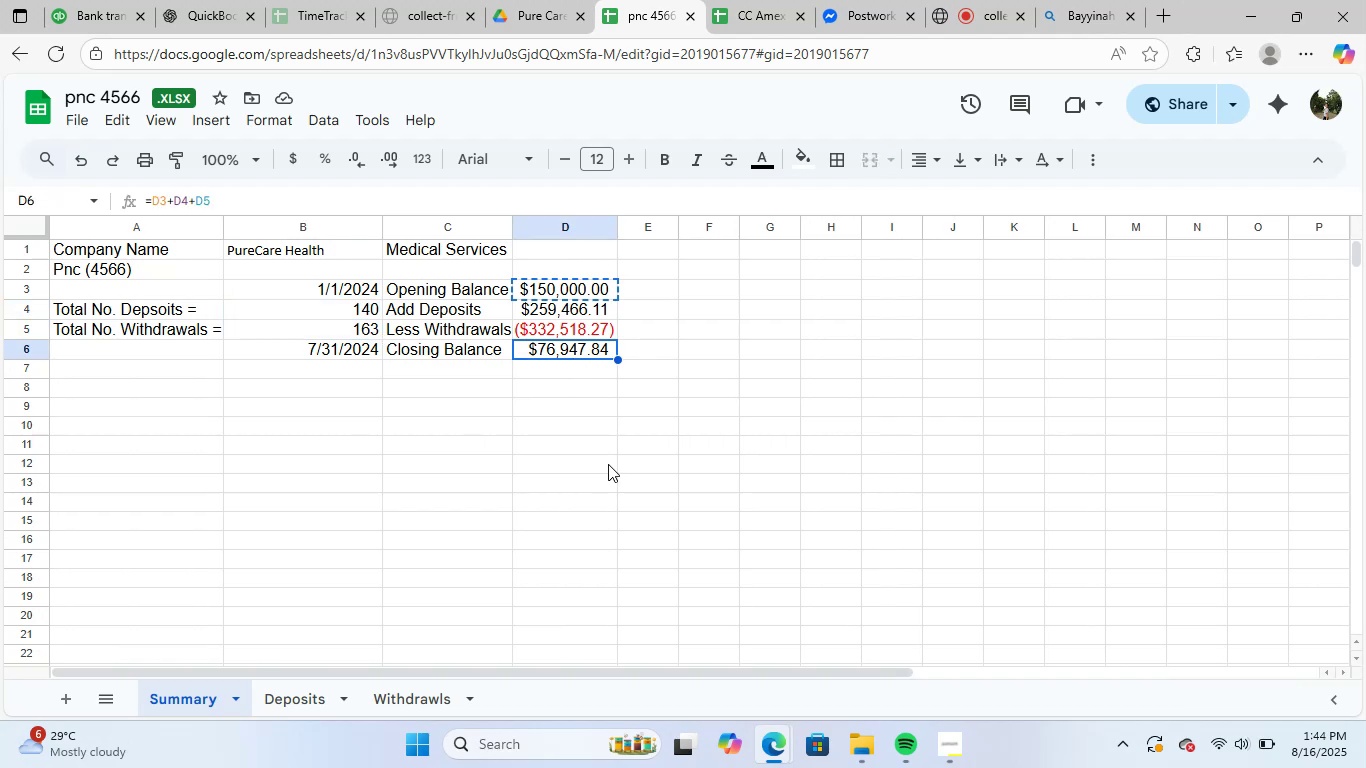 
left_click([594, 326])
 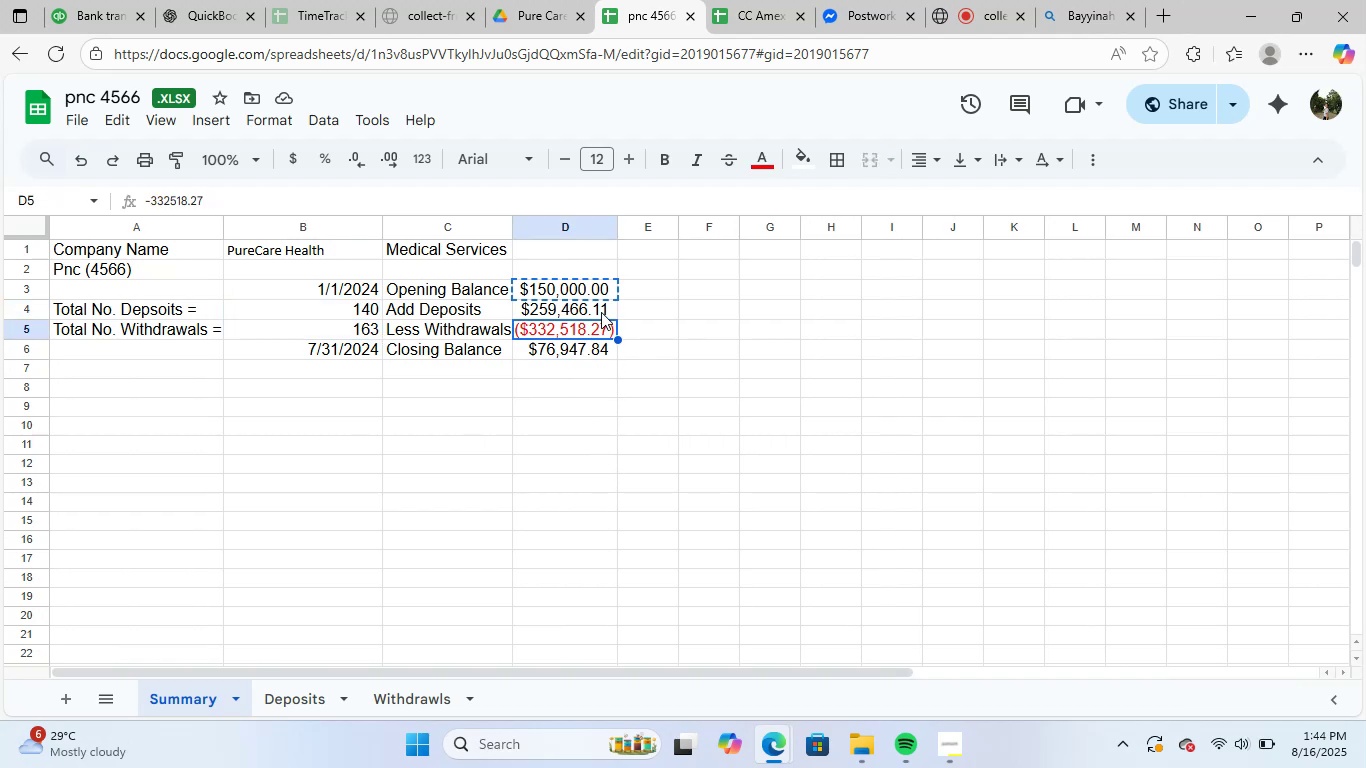 
left_click([600, 295])
 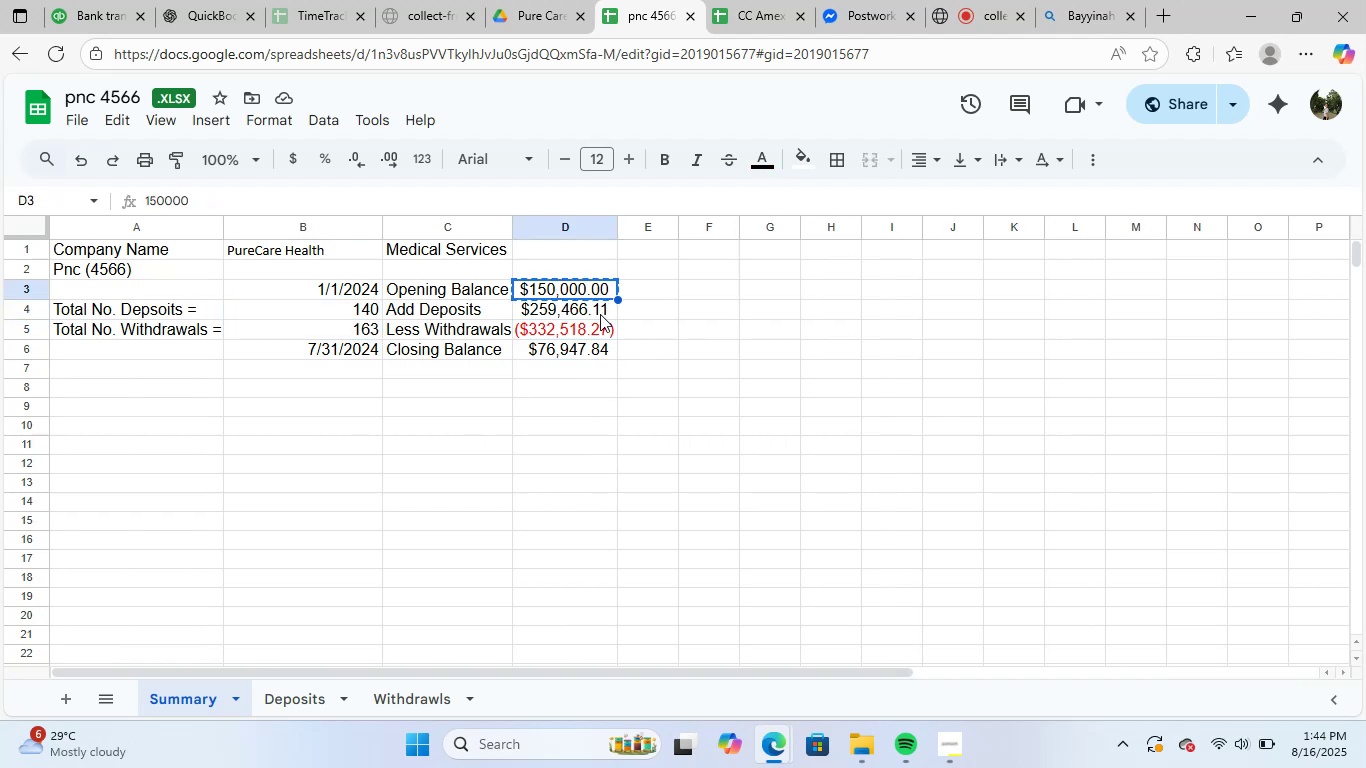 
scroll: coordinate [604, 354], scroll_direction: up, amount: 1.0
 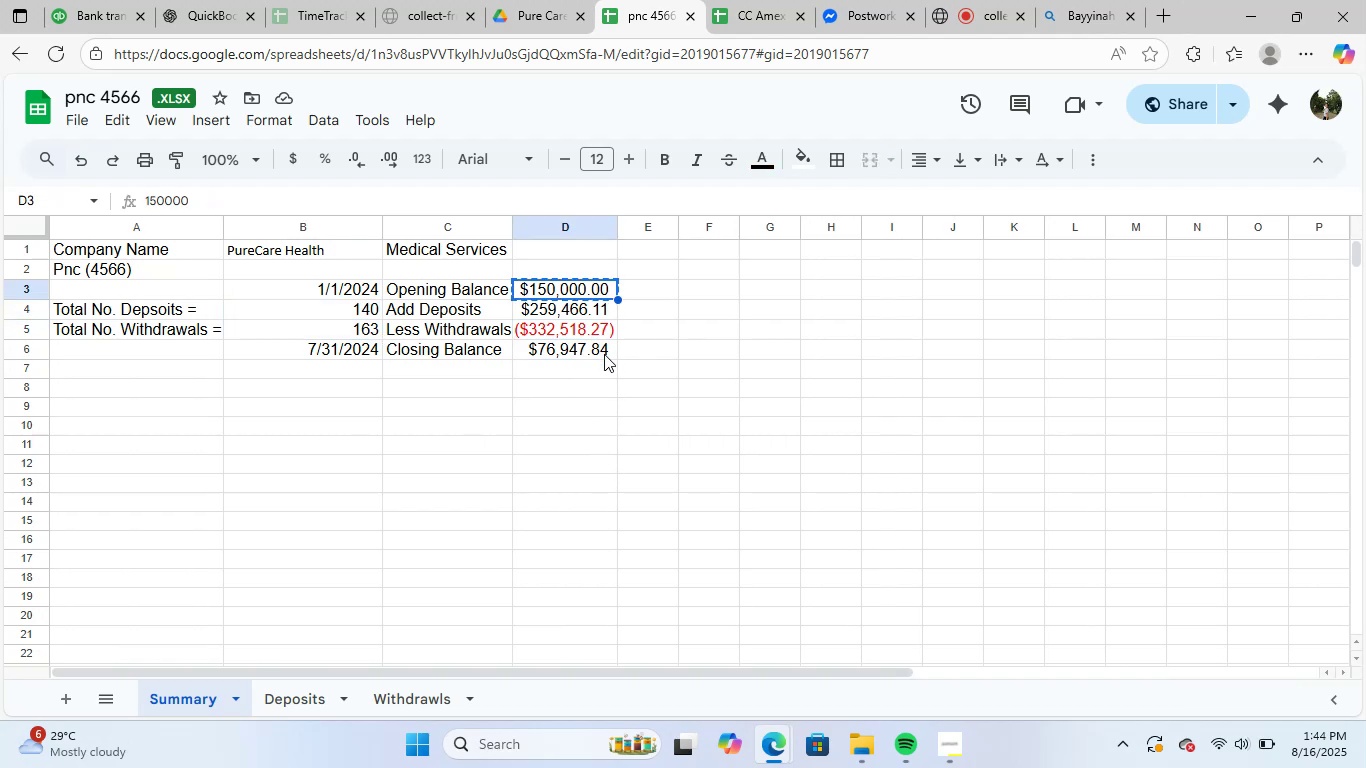 
left_click([604, 354])
 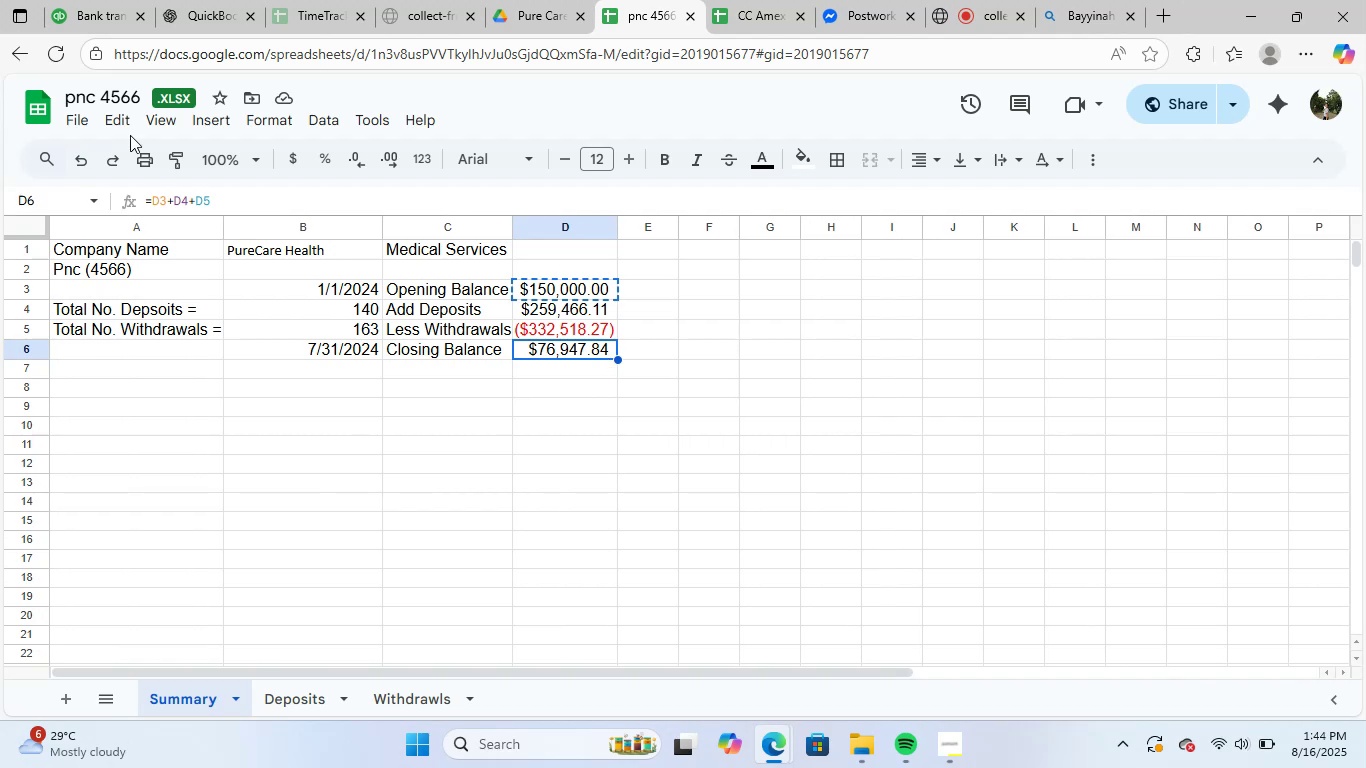 
left_click([82, 0])
 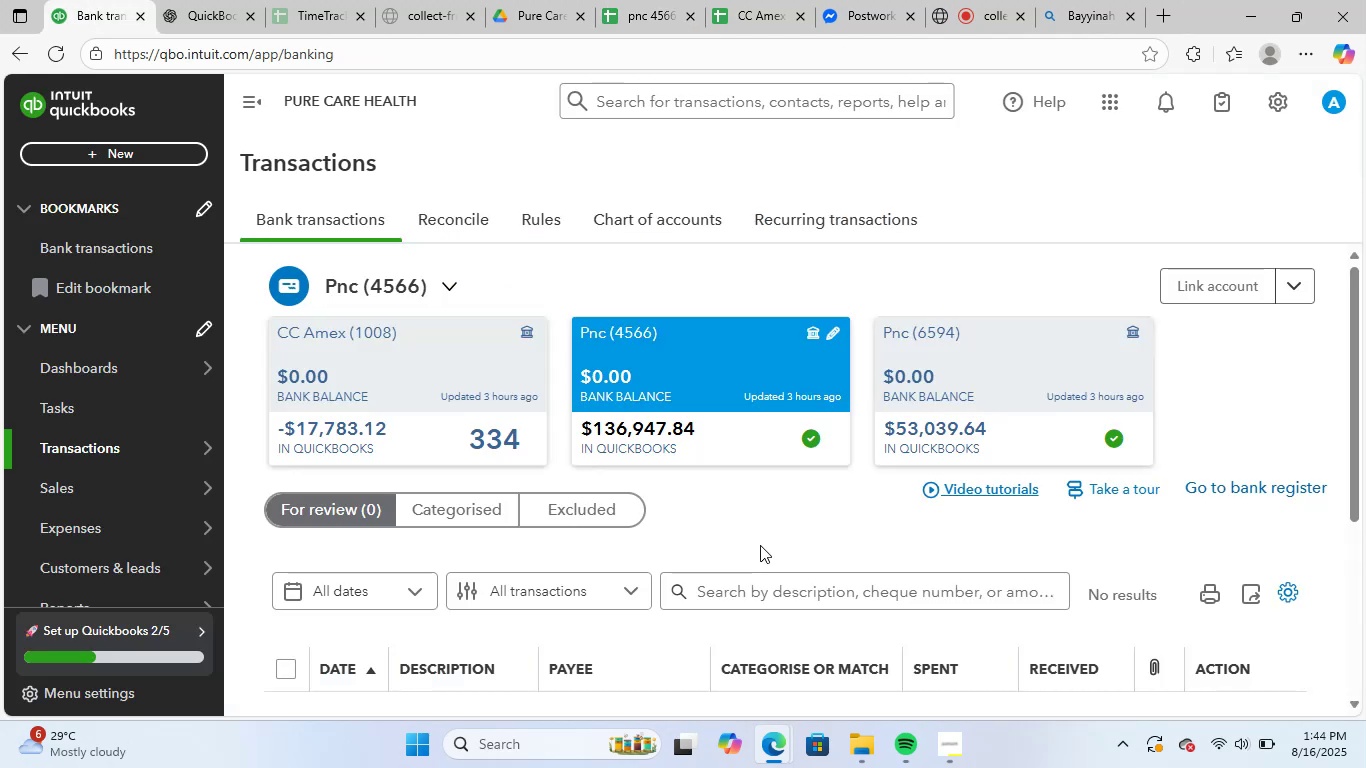 
scroll: coordinate [760, 545], scroll_direction: down, amount: 3.0
 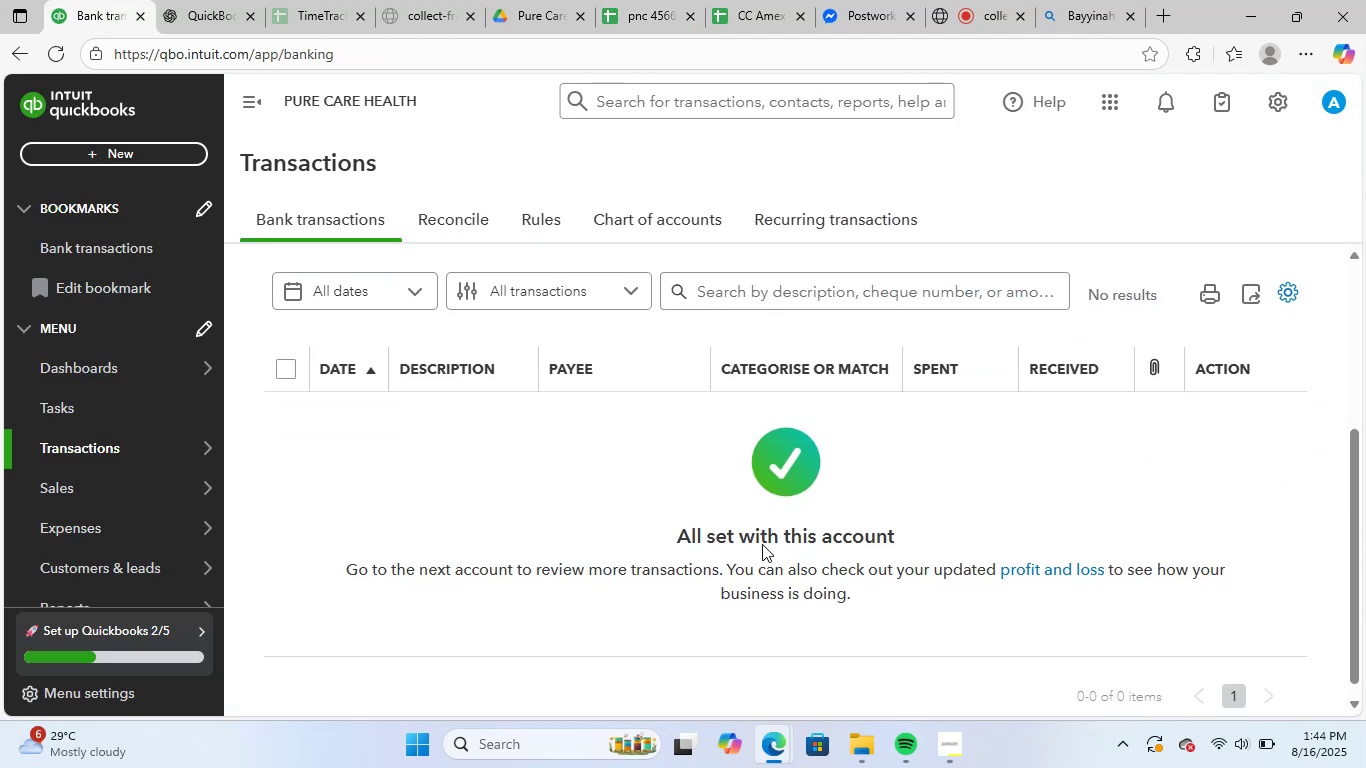 
scroll: coordinate [767, 543], scroll_direction: up, amount: 1.0
 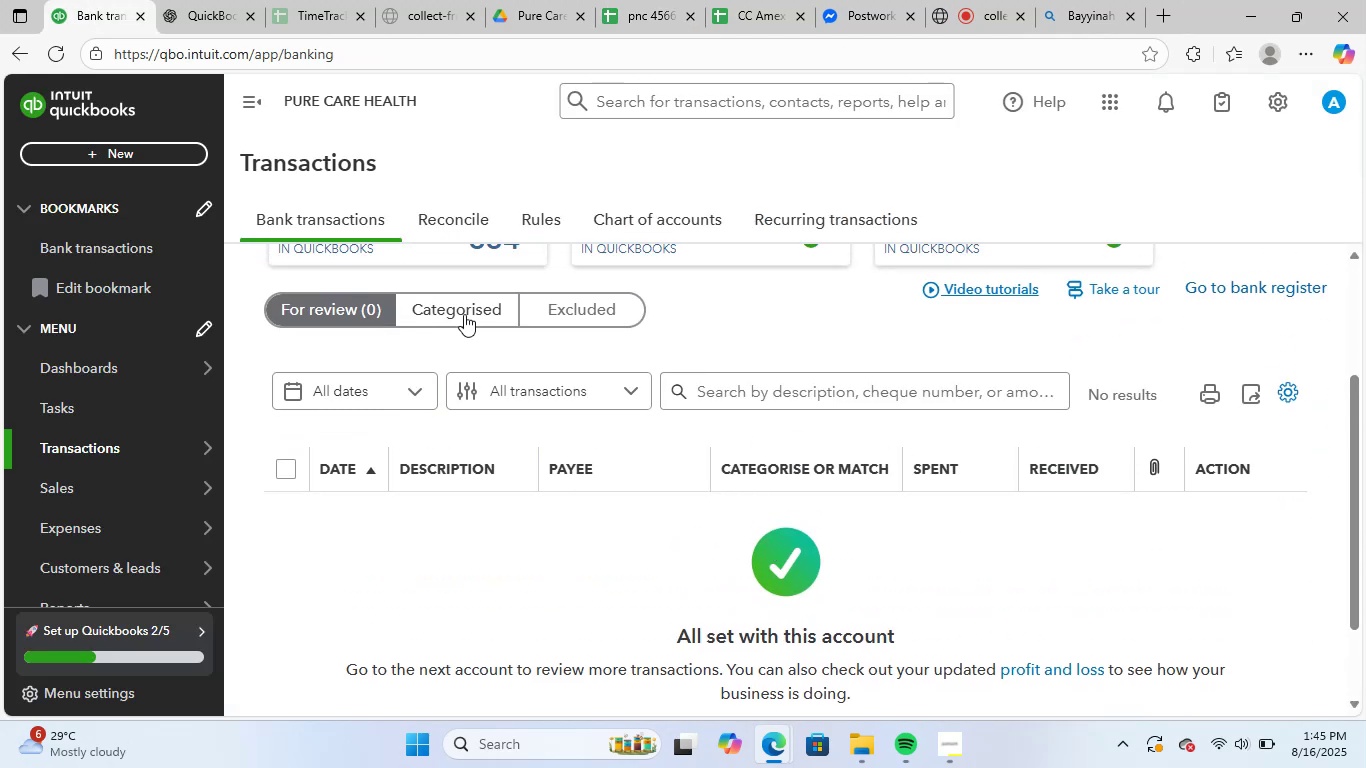 
left_click([458, 306])
 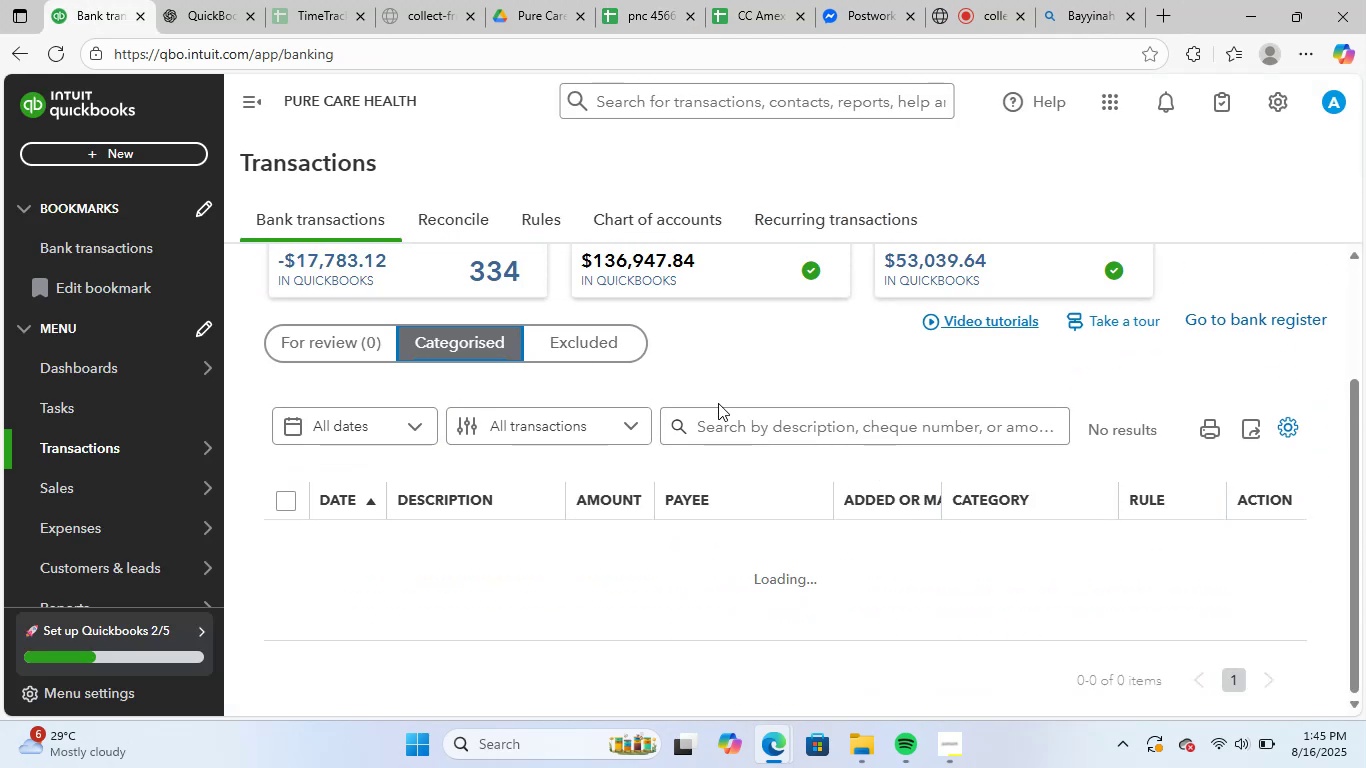 
scroll: coordinate [814, 419], scroll_direction: up, amount: 3.0
 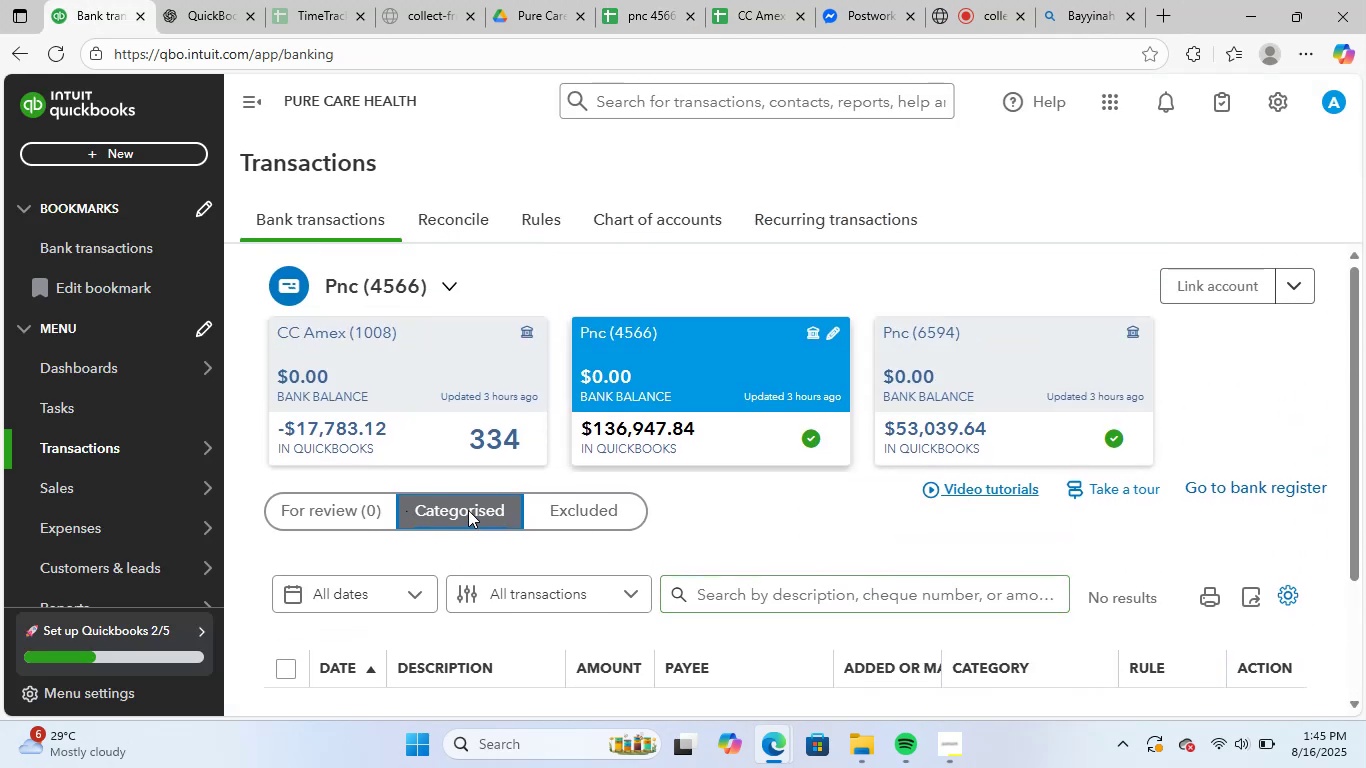 
left_click([468, 510])
 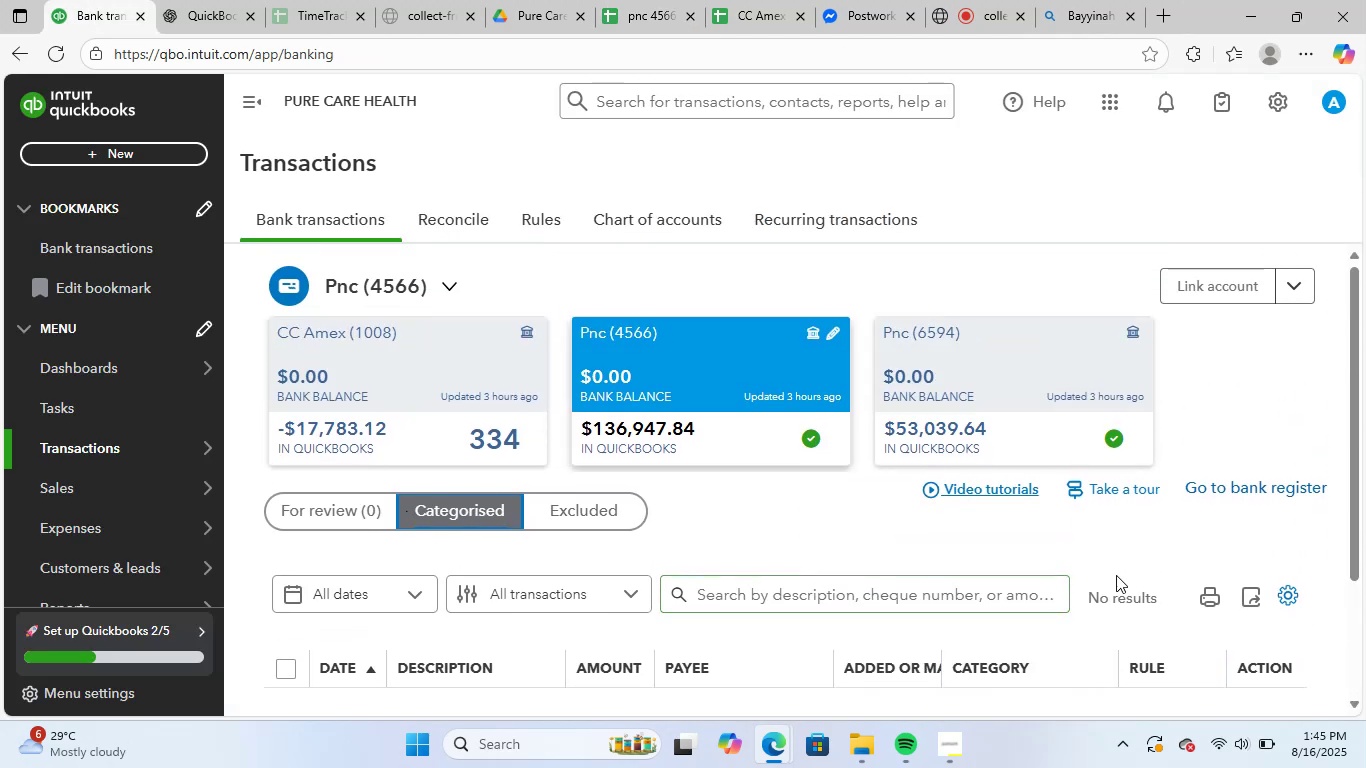 
scroll: coordinate [1105, 563], scroll_direction: down, amount: 6.0
 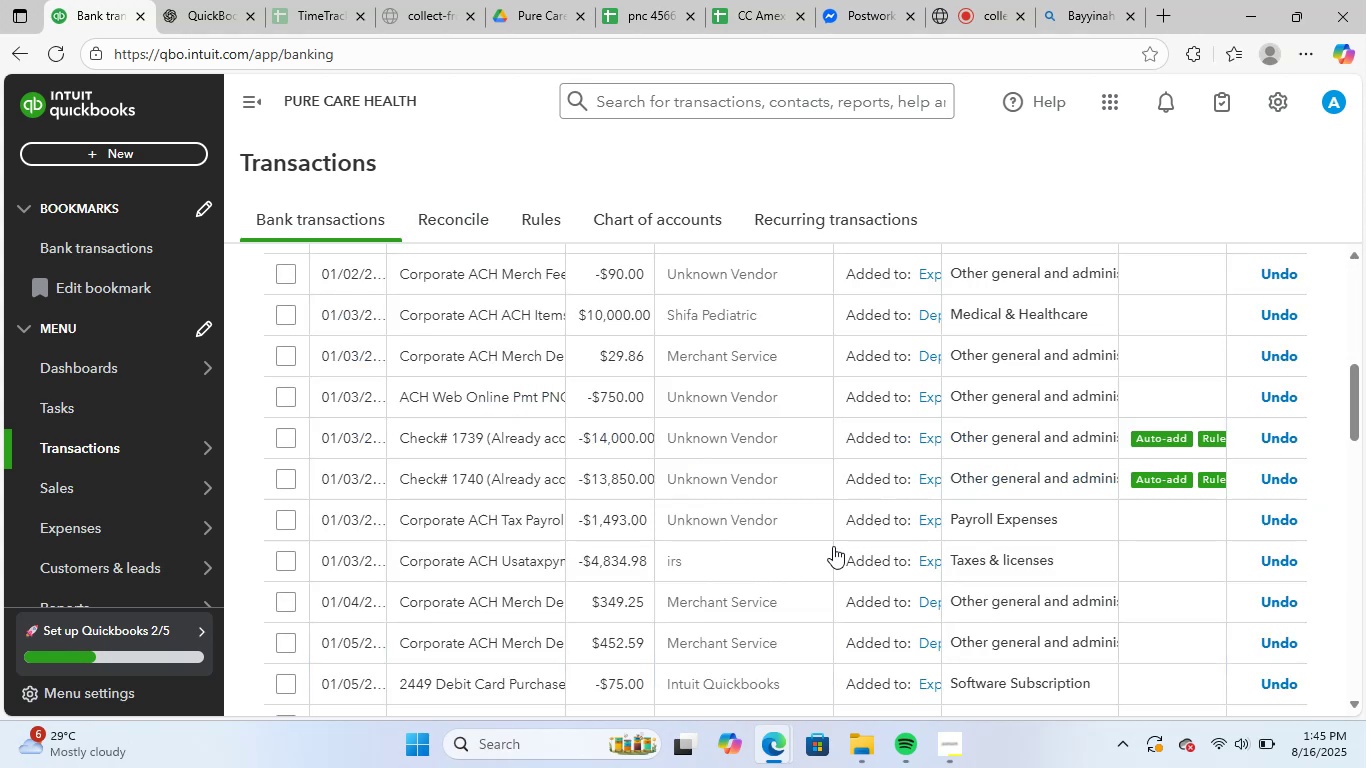 
scroll: coordinate [1010, 559], scroll_direction: up, amount: 2.0
 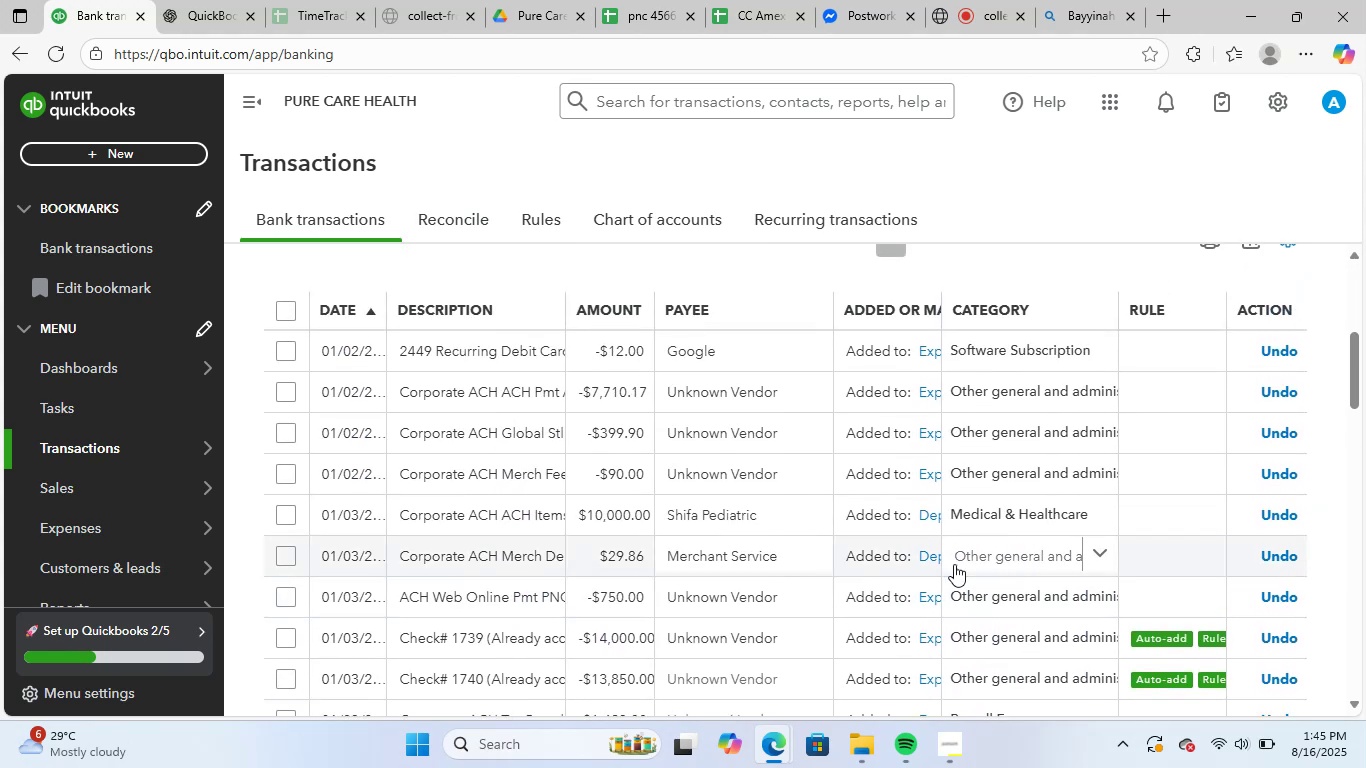 
scroll: coordinate [1191, 591], scroll_direction: down, amount: 8.0
 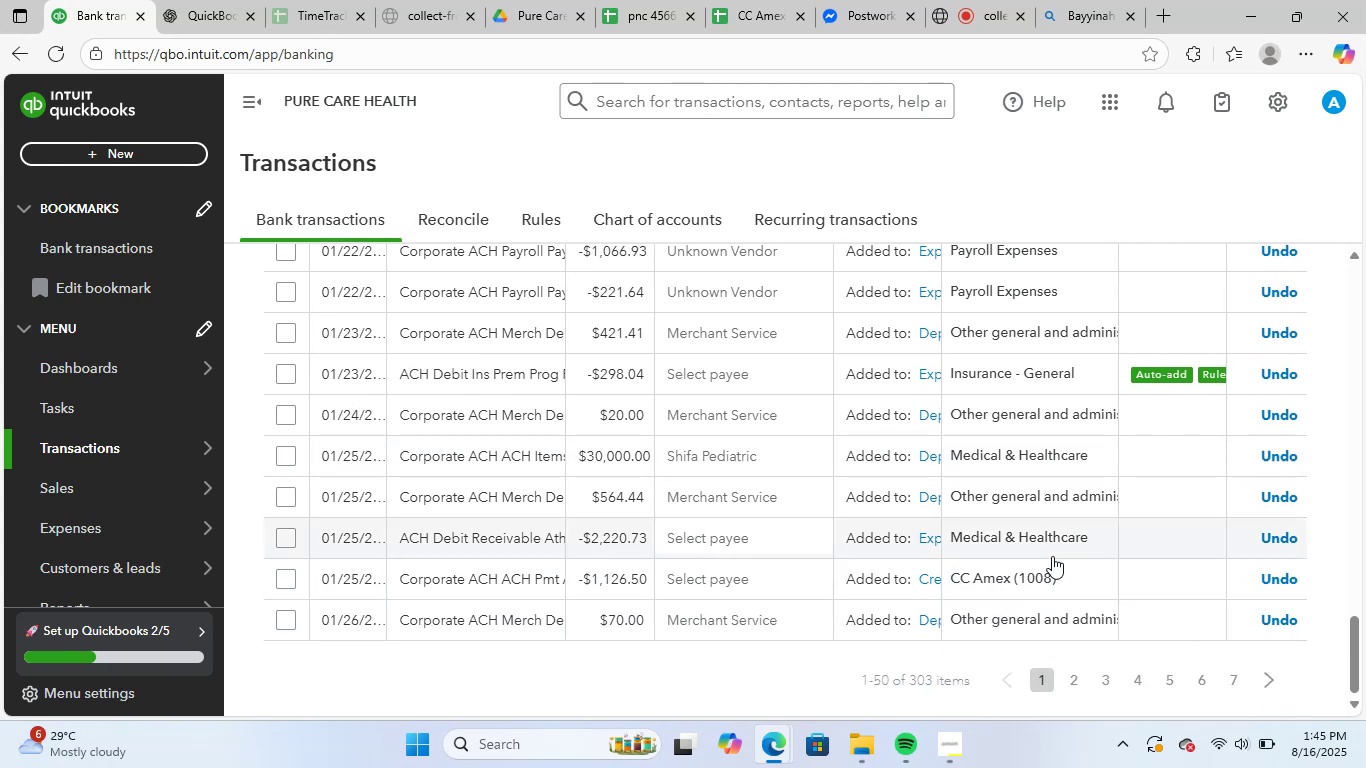 
wait(6.78)
 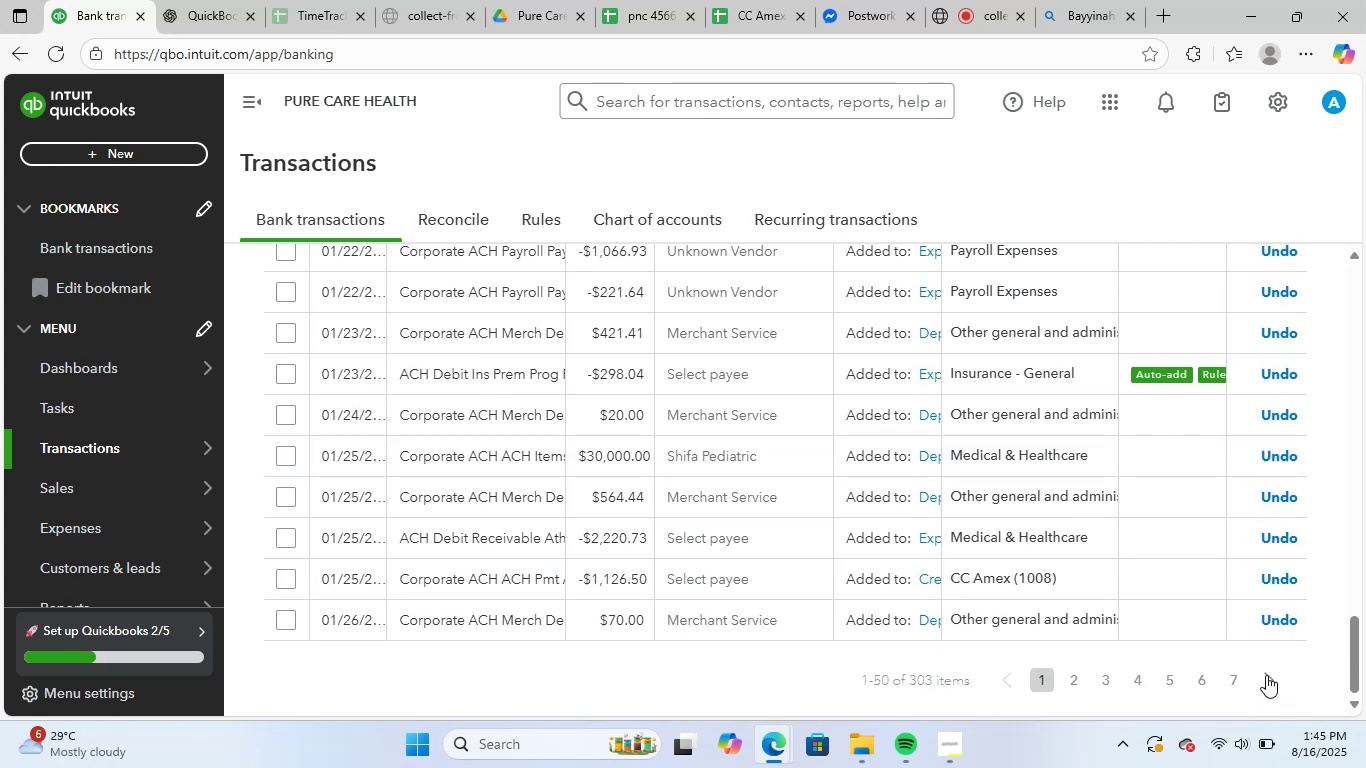 
left_click([1279, 583])
 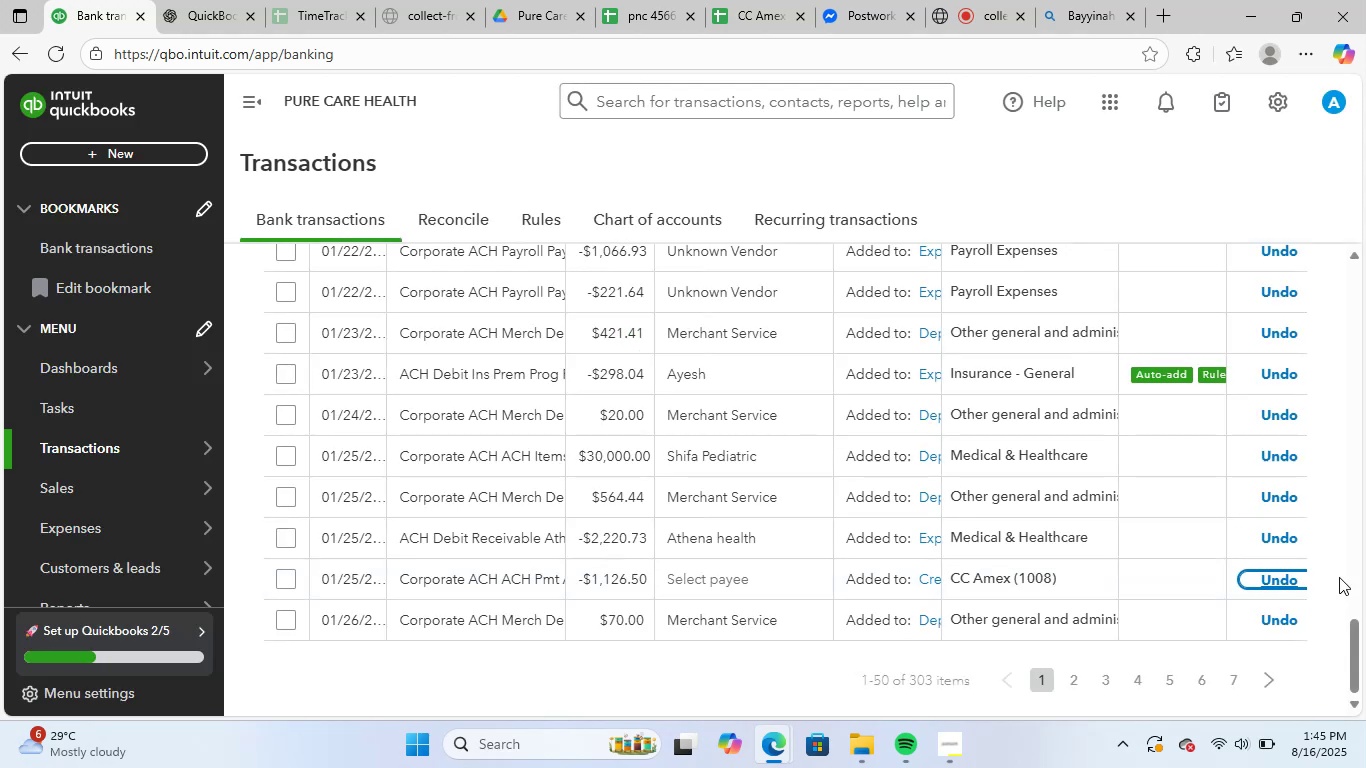 
wait(5.26)
 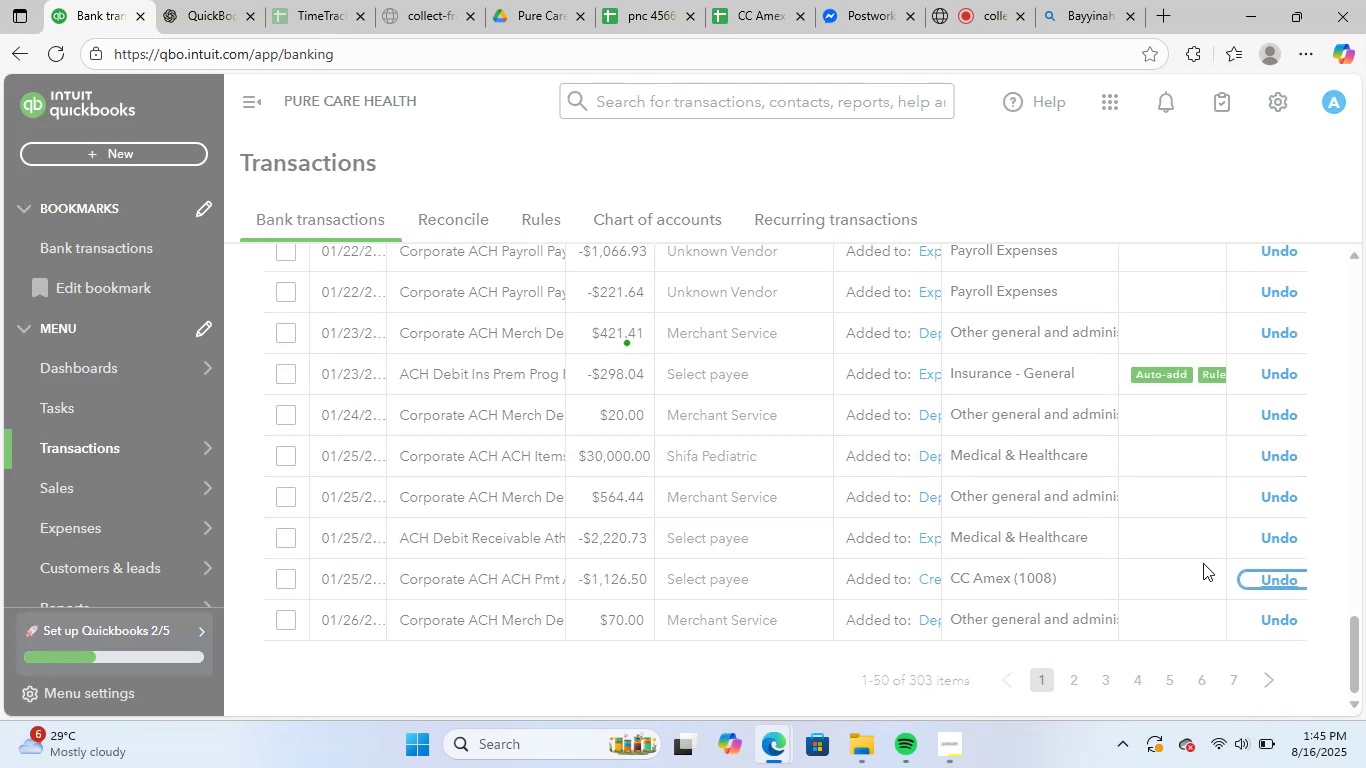 
left_click([1291, 581])
 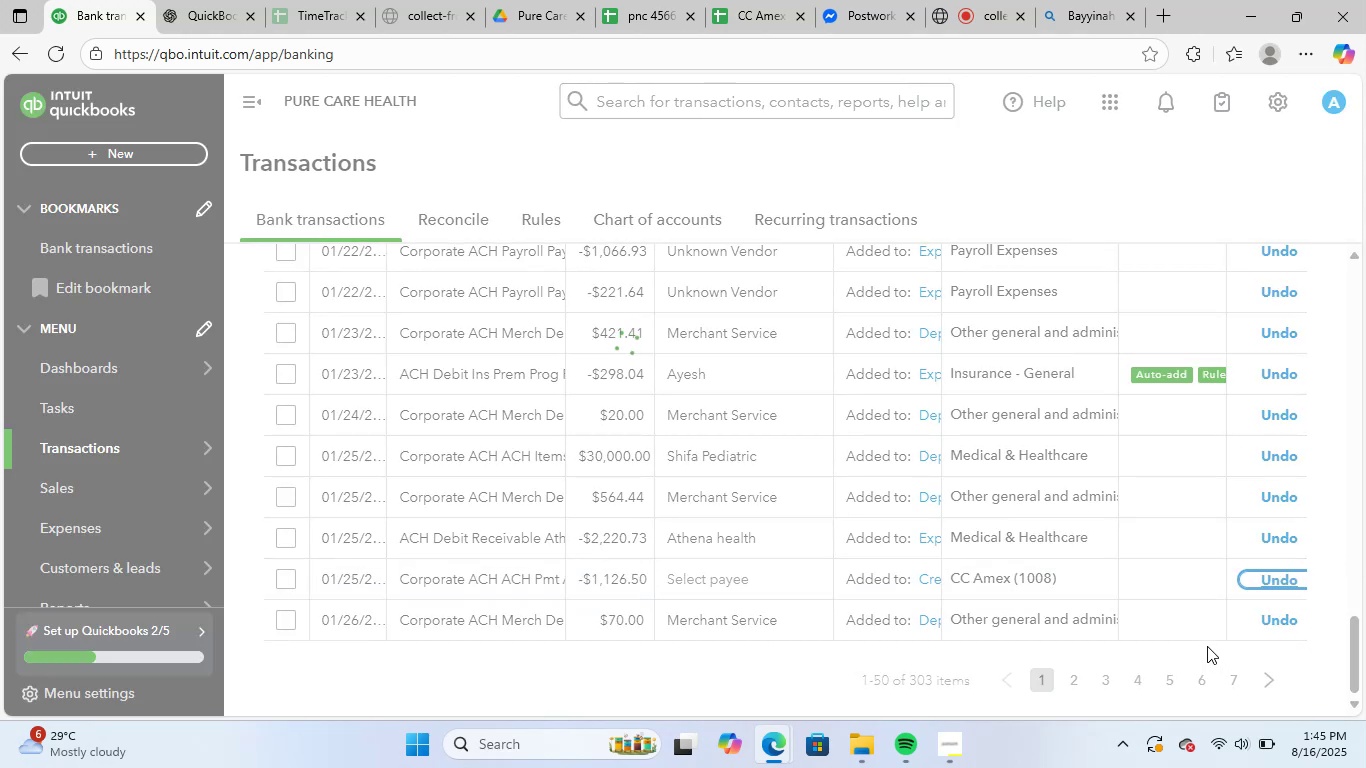 
wait(5.52)
 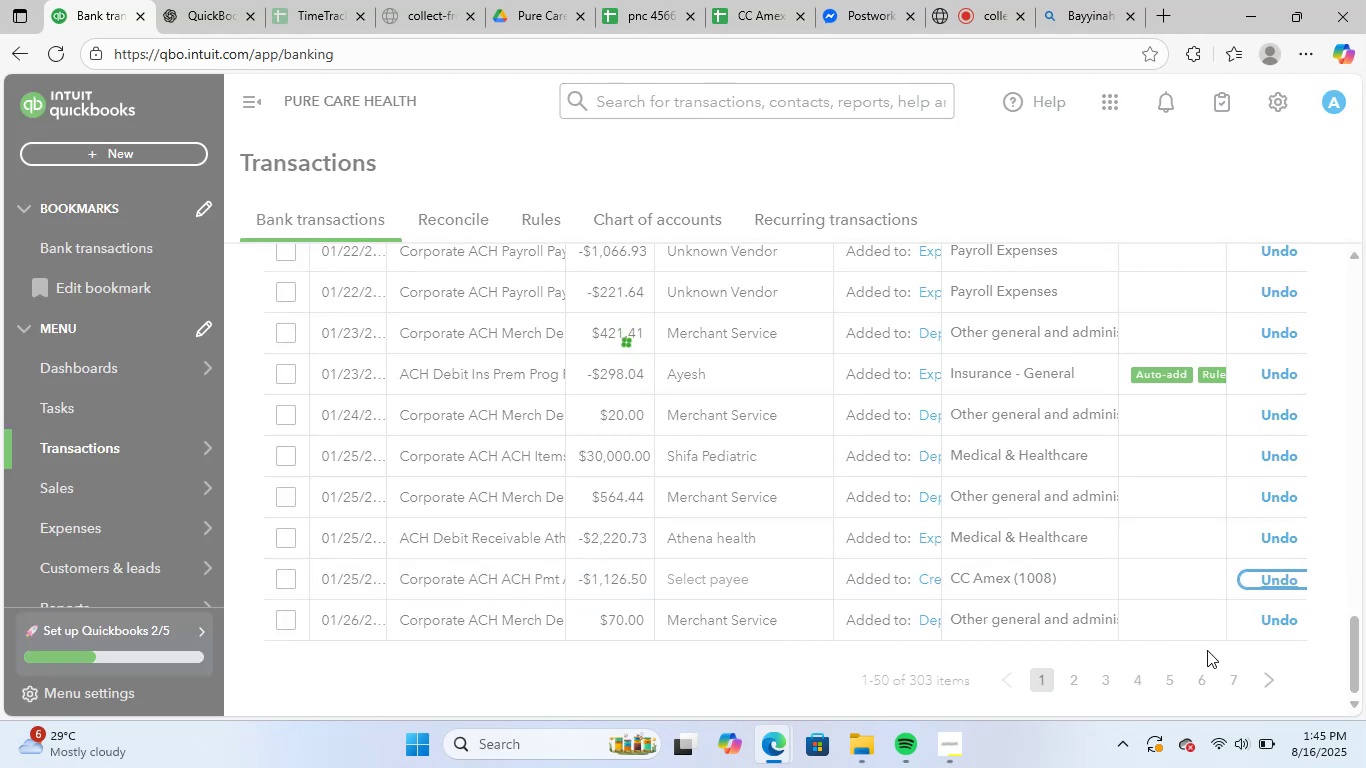 
left_click([742, 698])
 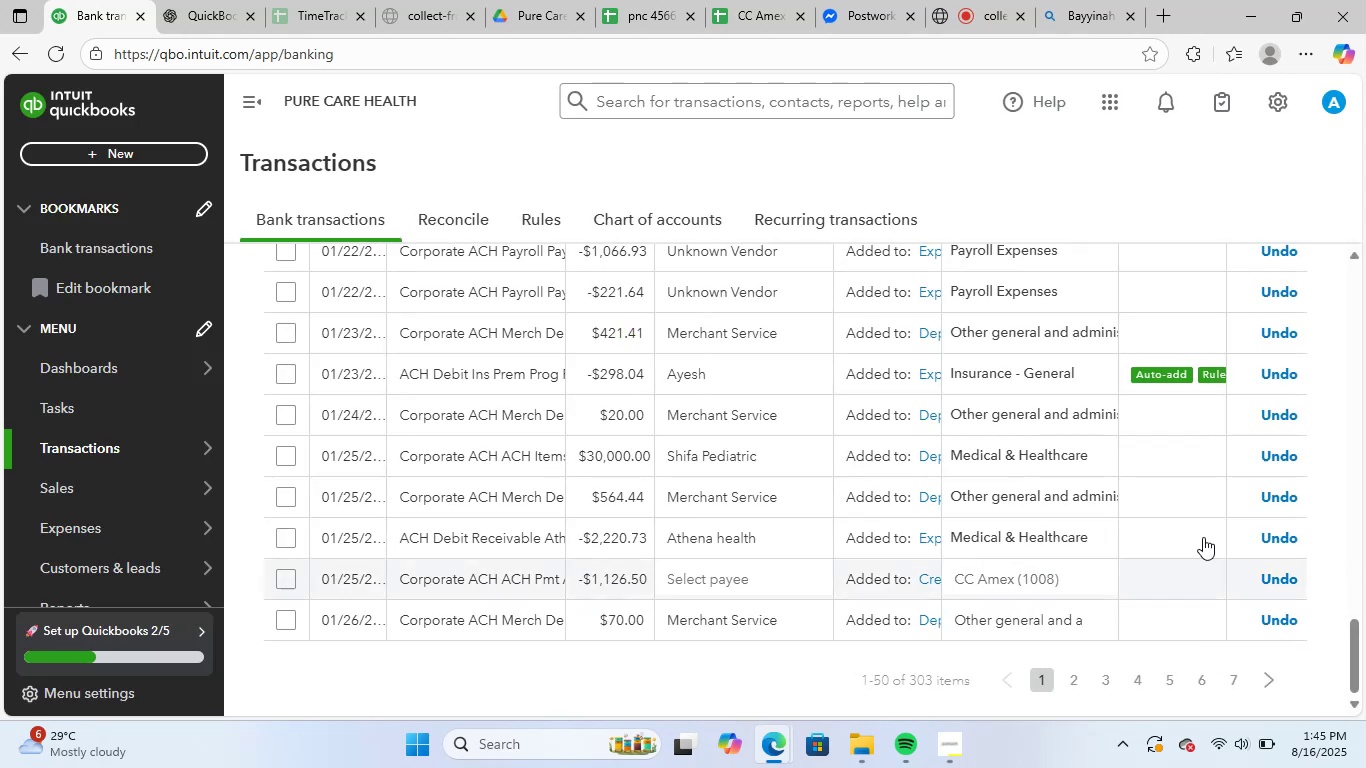 
scroll: coordinate [1229, 557], scroll_direction: up, amount: 22.0
 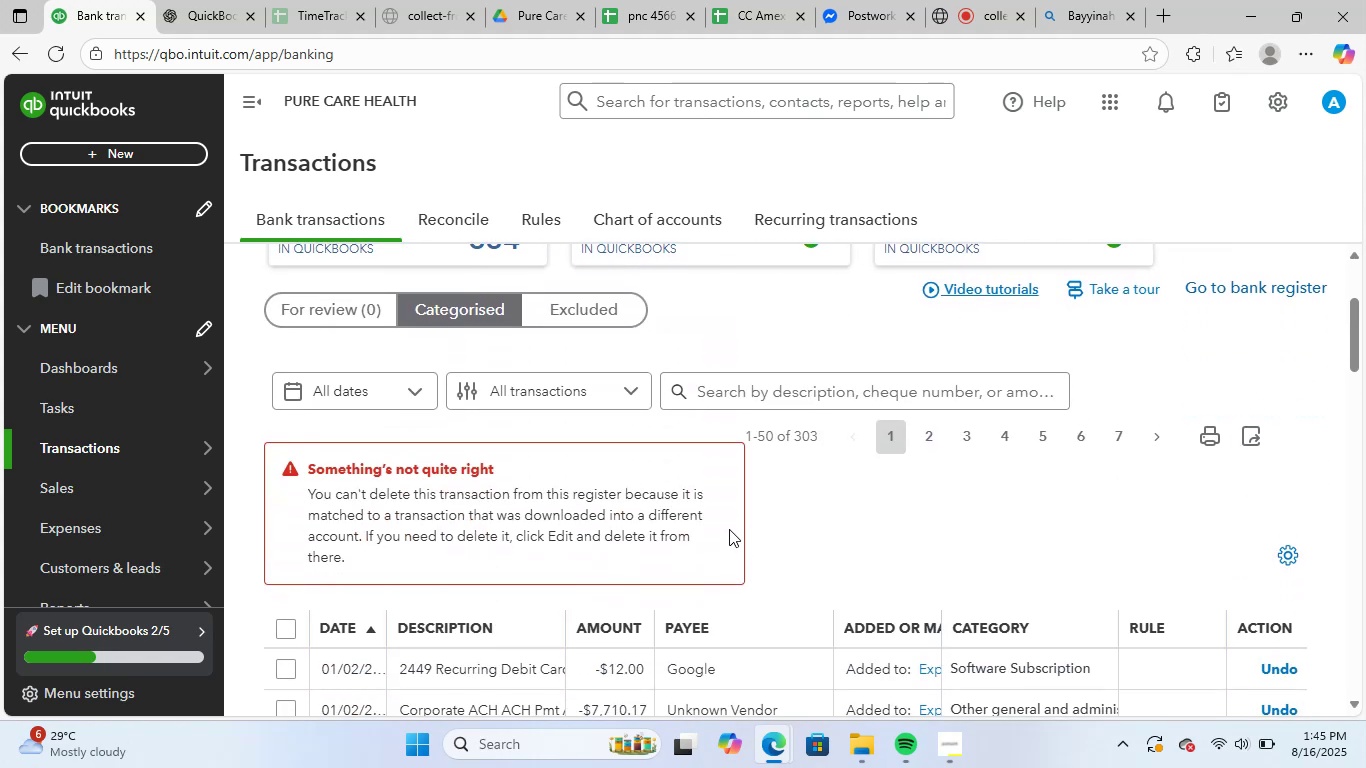 
wait(6.1)
 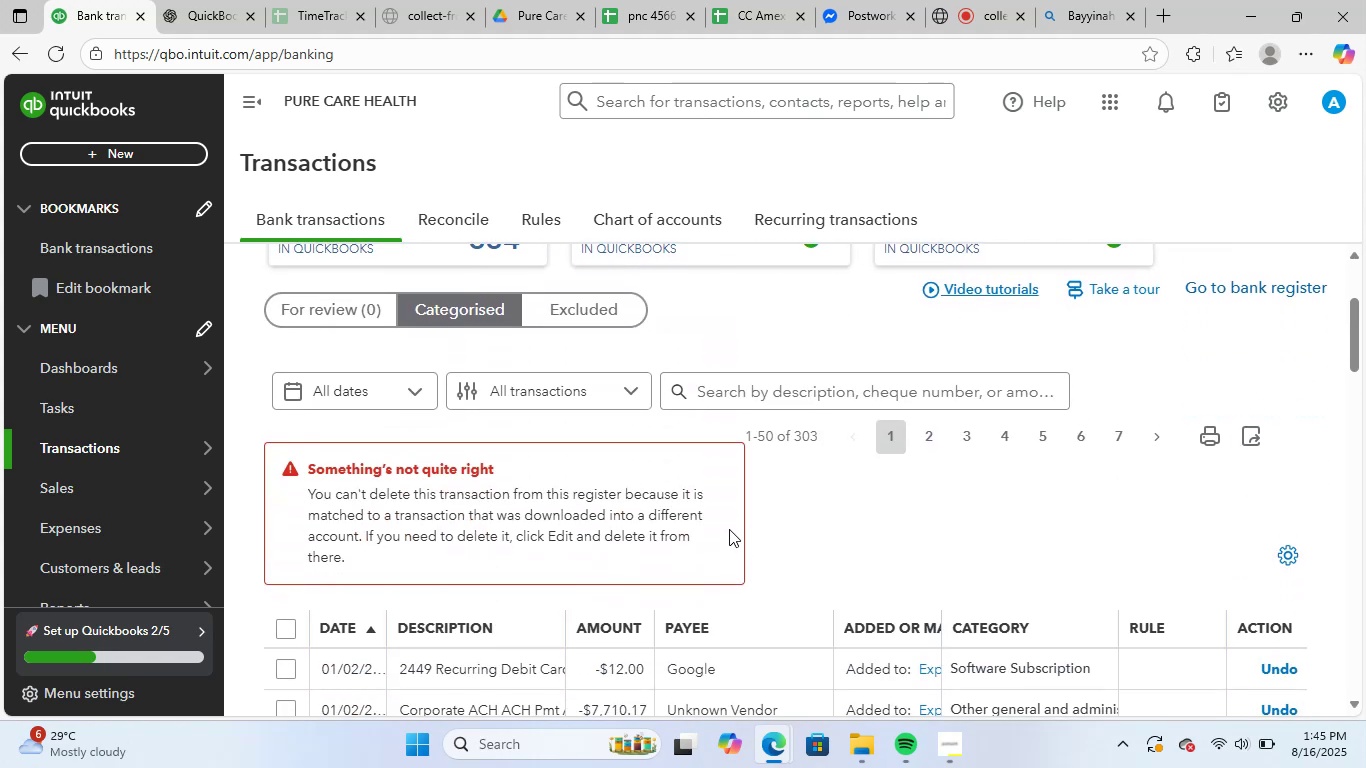 
scroll: coordinate [1312, 635], scroll_direction: down, amount: 16.0
 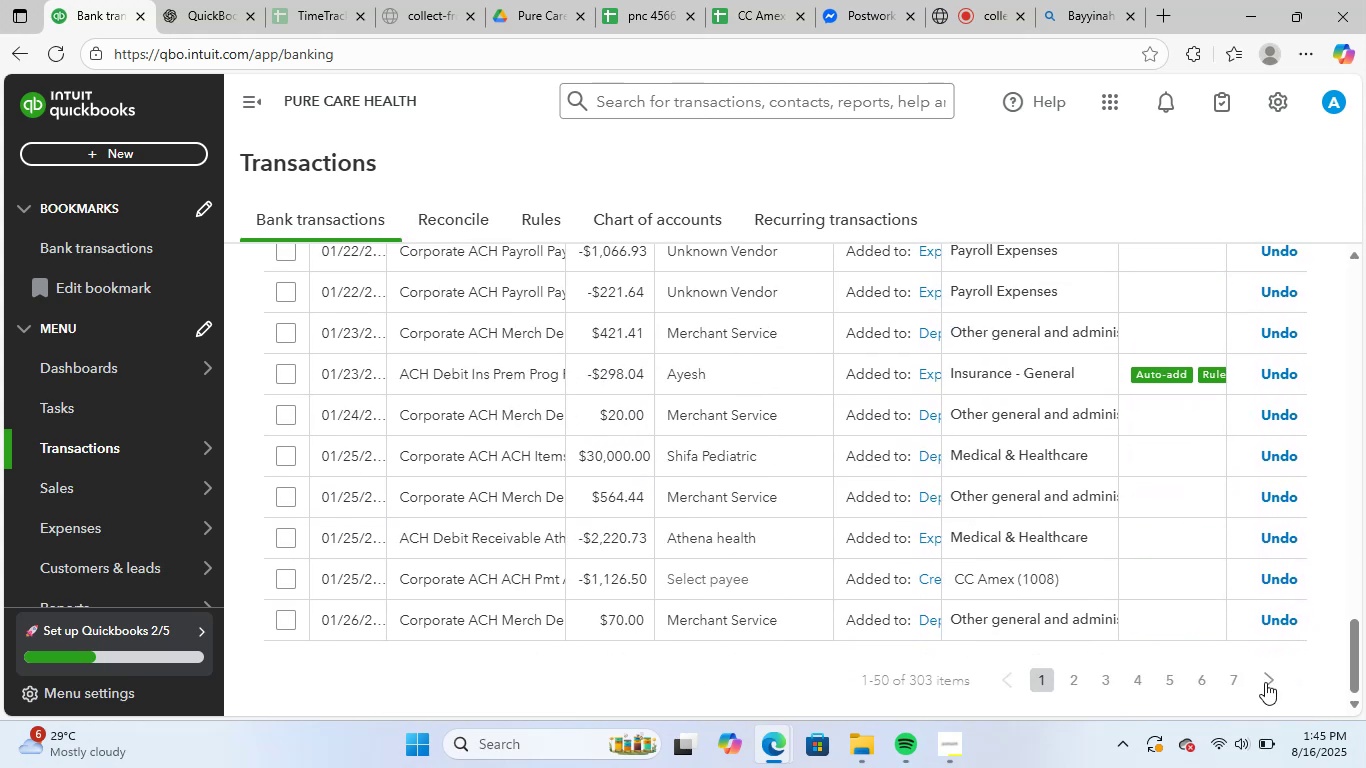 
left_click([1265, 682])
 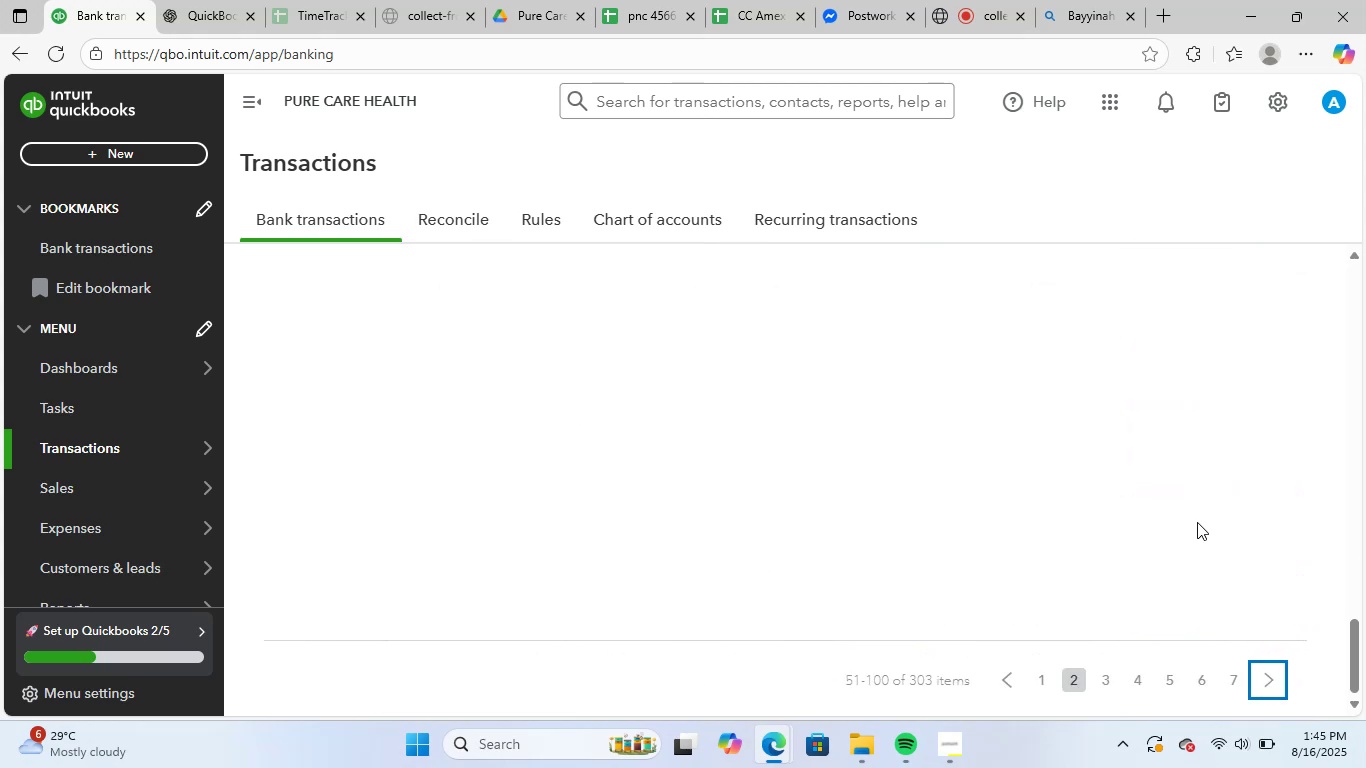 
wait(8.88)
 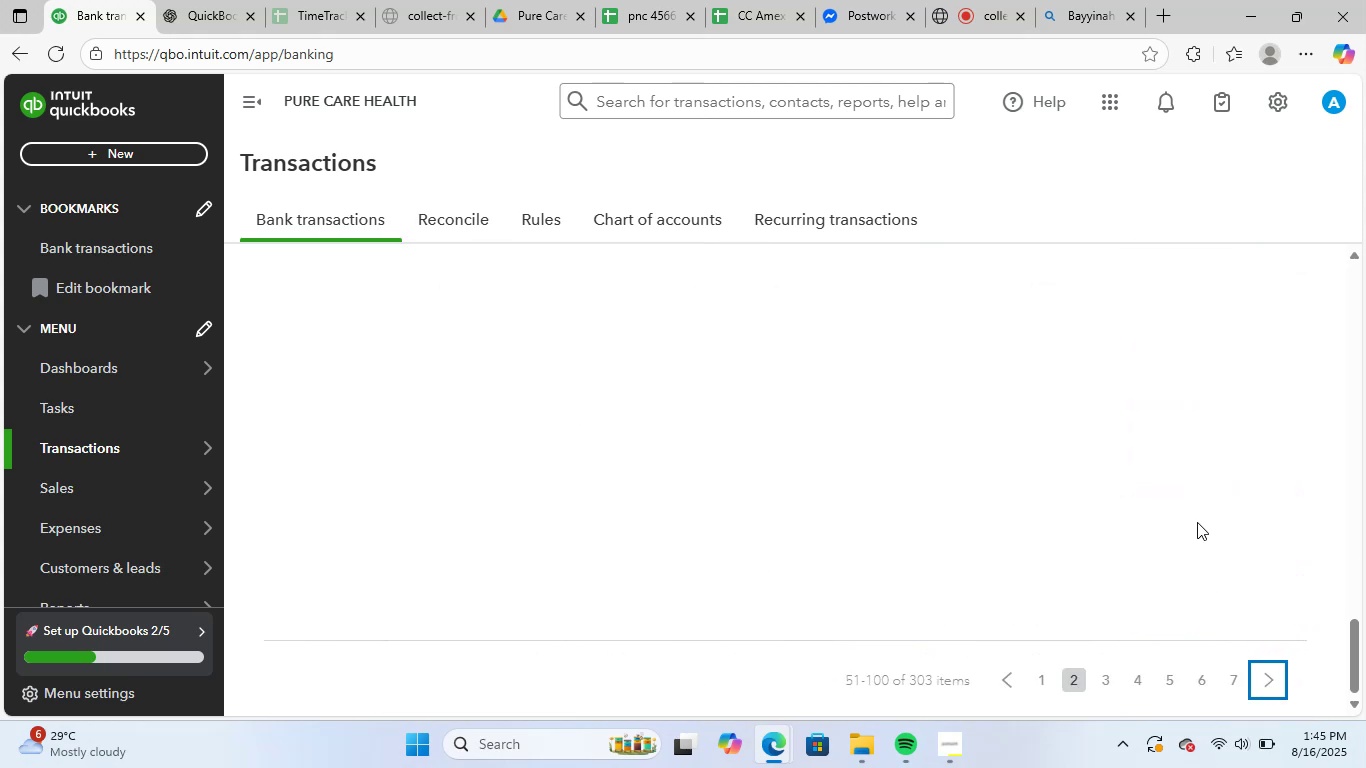 
scroll: coordinate [1290, 512], scroll_direction: up, amount: 21.0
 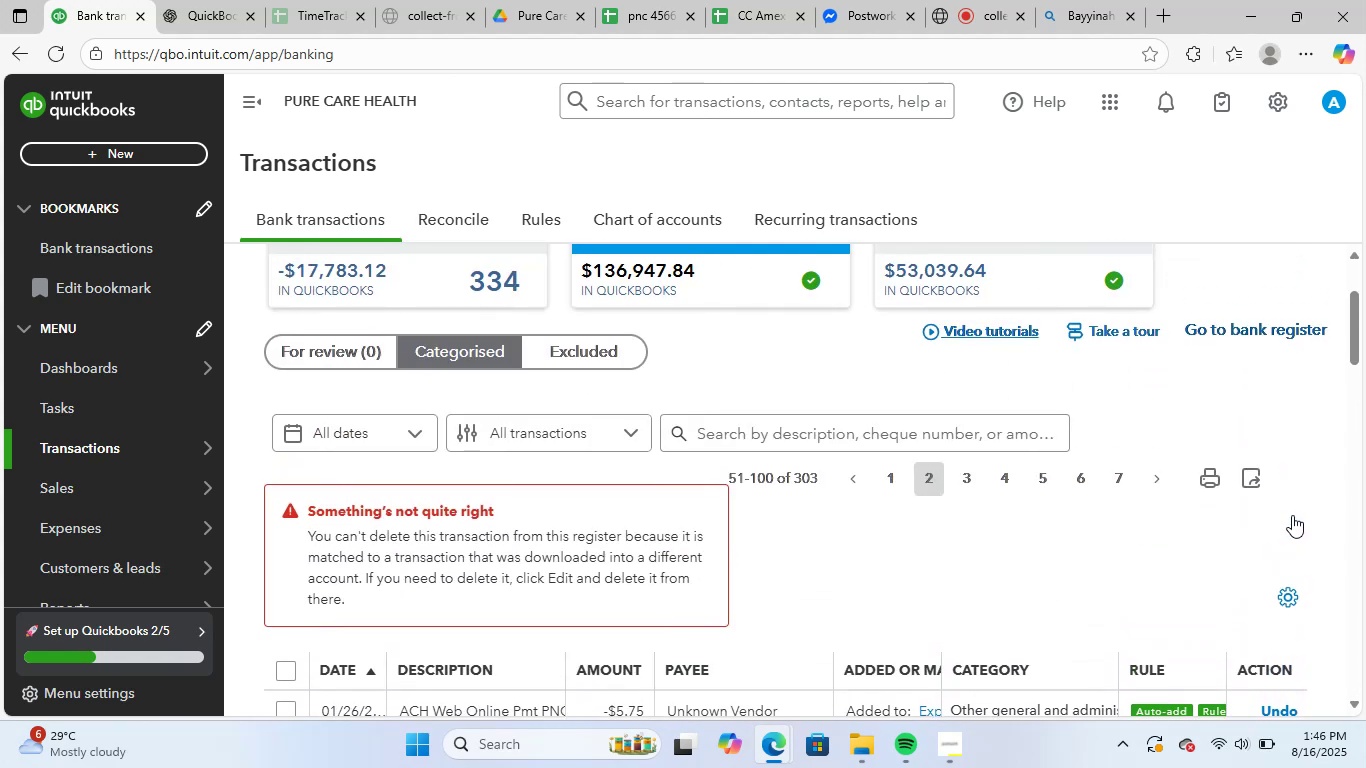 
scroll: coordinate [906, 419], scroll_direction: down, amount: 6.0
 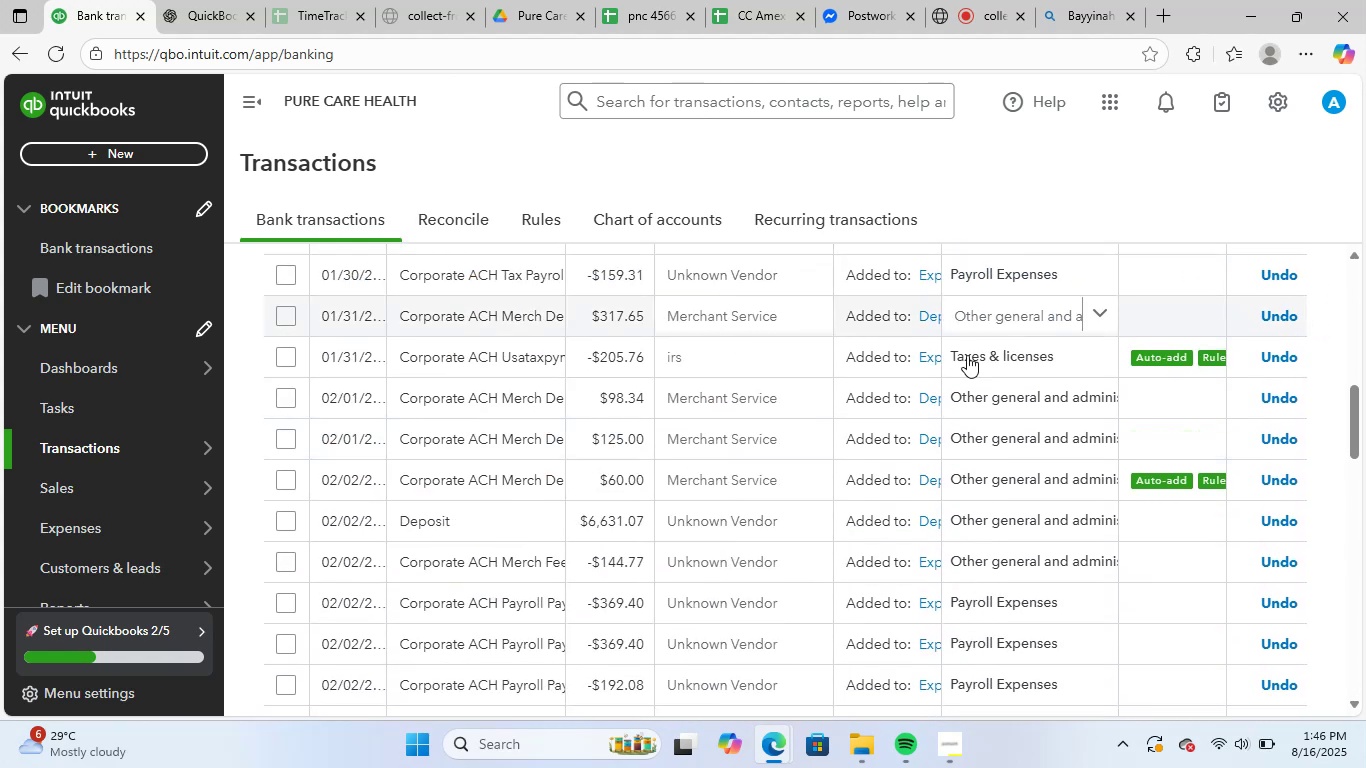 
scroll: coordinate [1088, 380], scroll_direction: up, amount: 5.0
 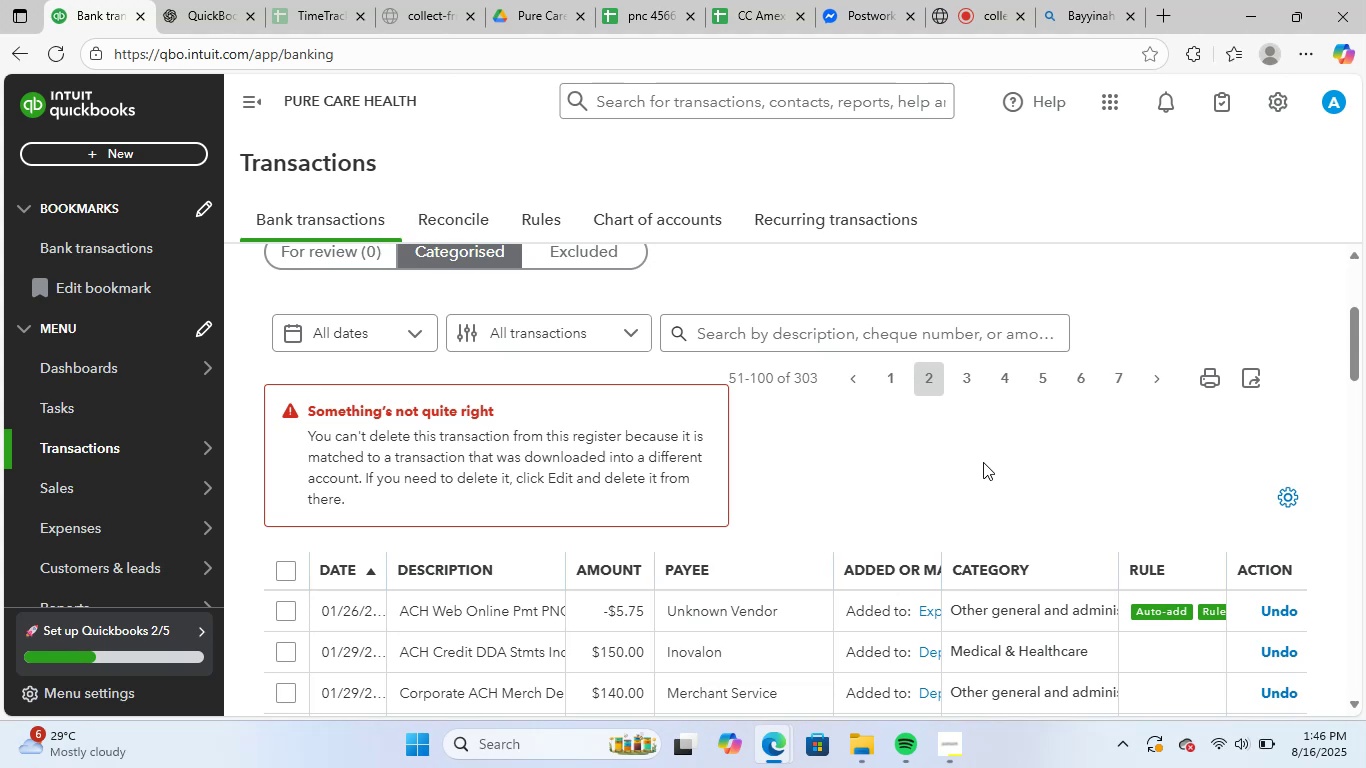 
double_click([980, 463])
 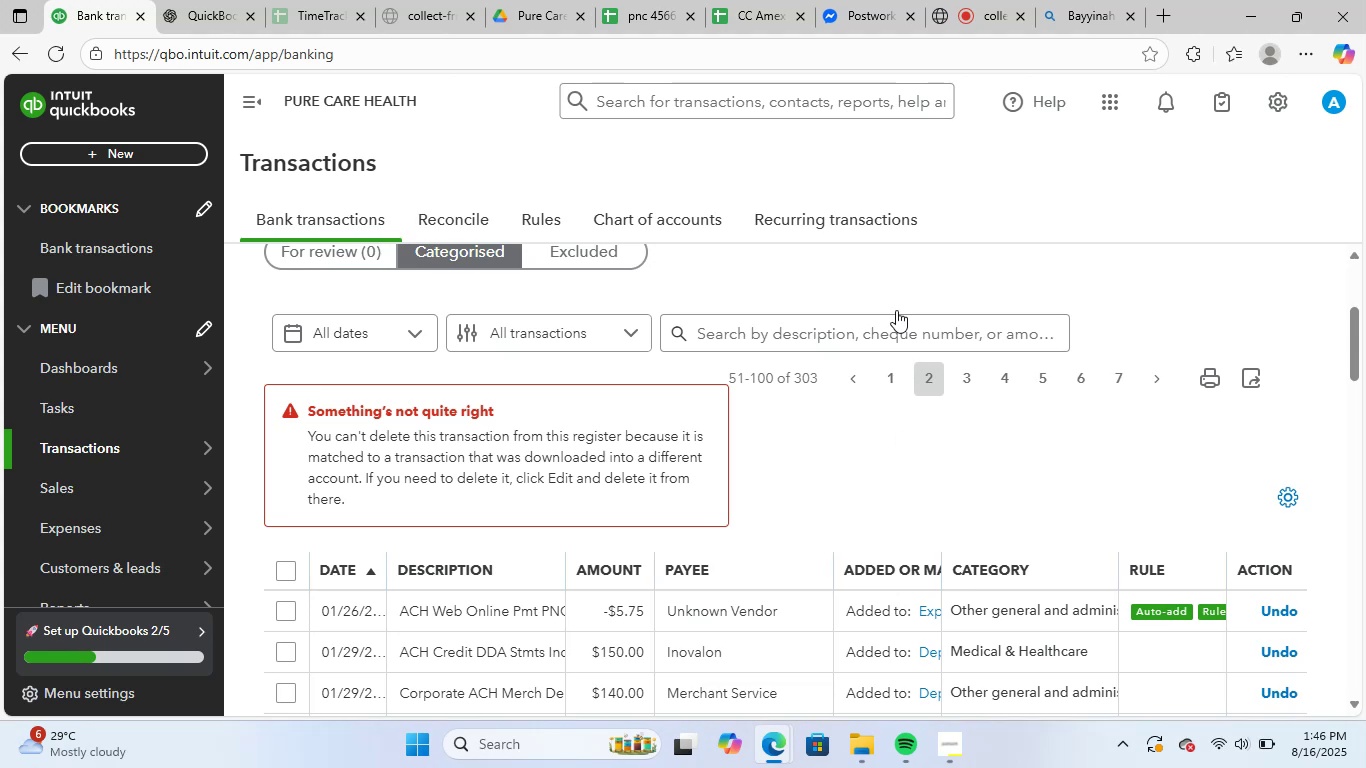 
scroll: coordinate [1247, 540], scroll_direction: down, amount: 22.0
 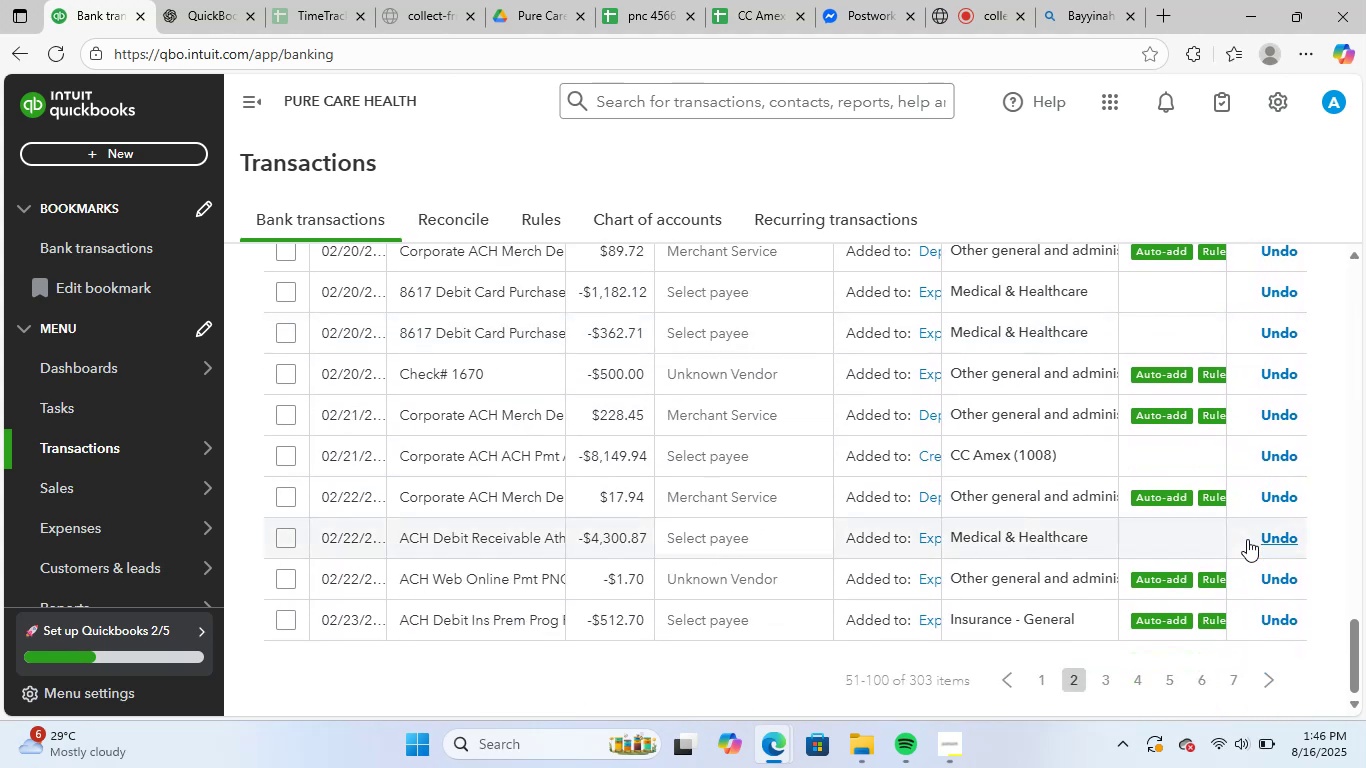 
scroll: coordinate [1247, 534], scroll_direction: up, amount: 21.0
 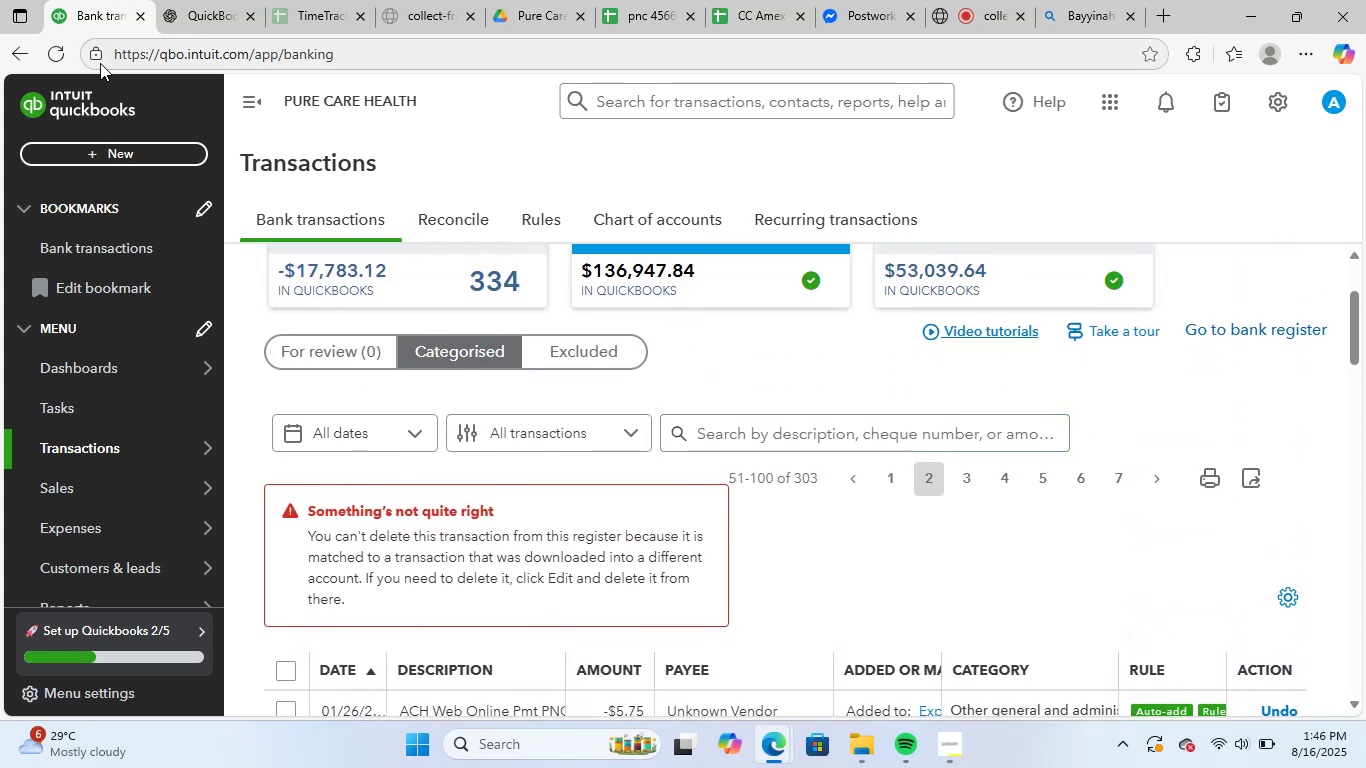 
left_click([53, 54])
 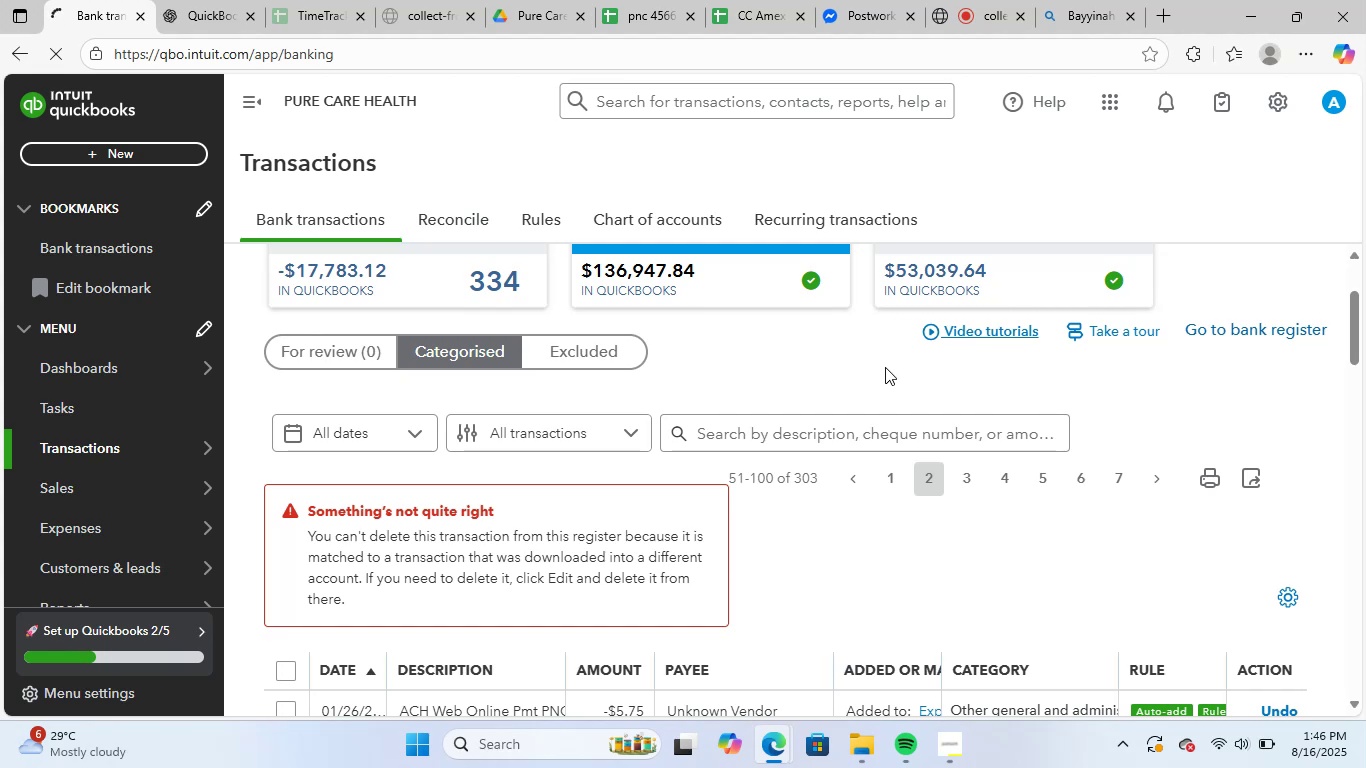 
wait(10.23)
 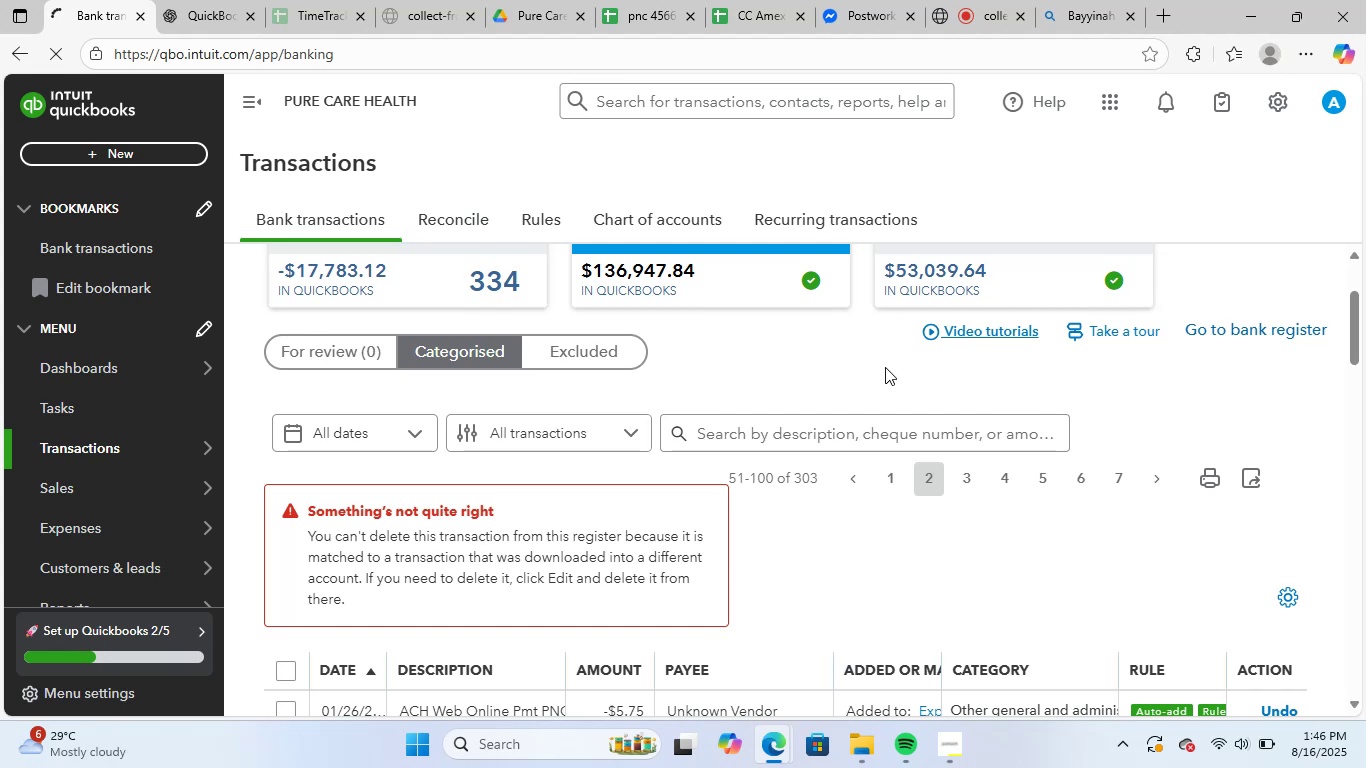 
left_click([1122, 14])
 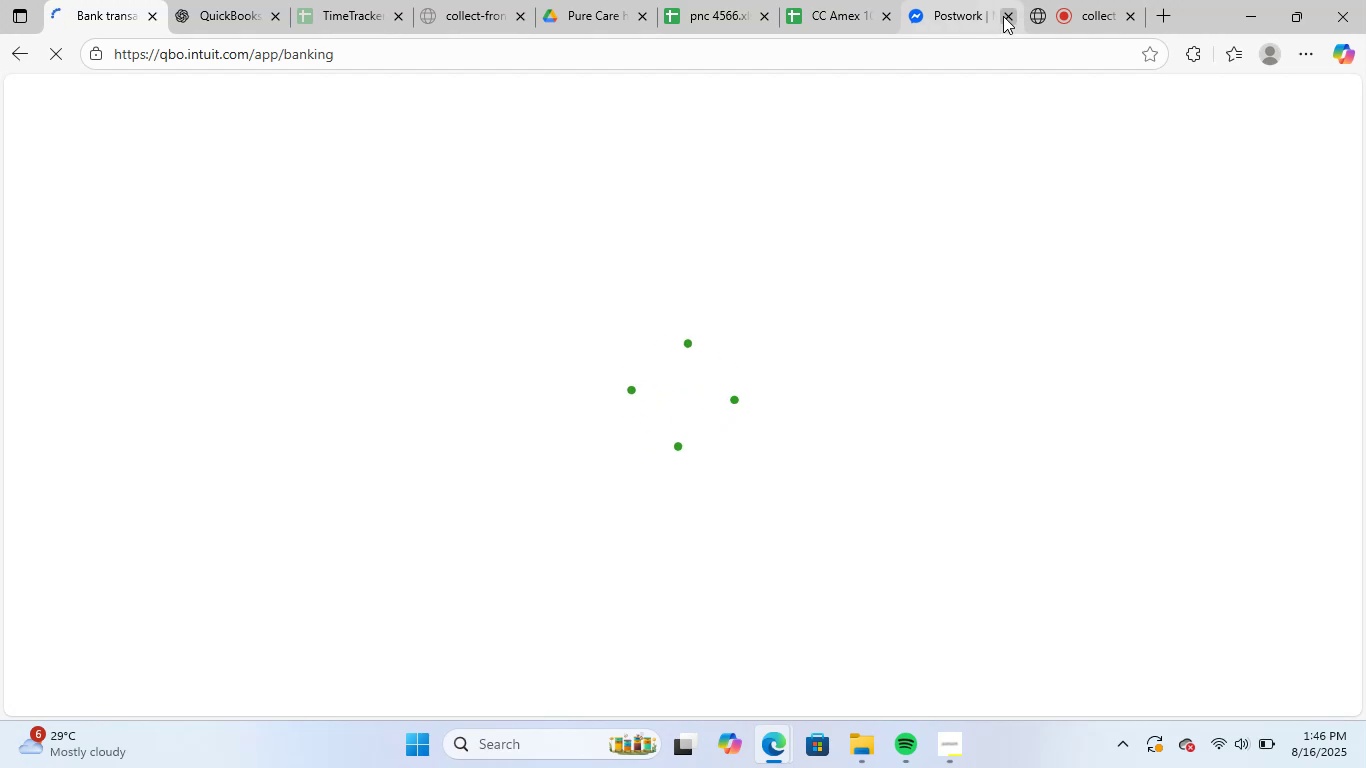 
left_click([1004, 16])
 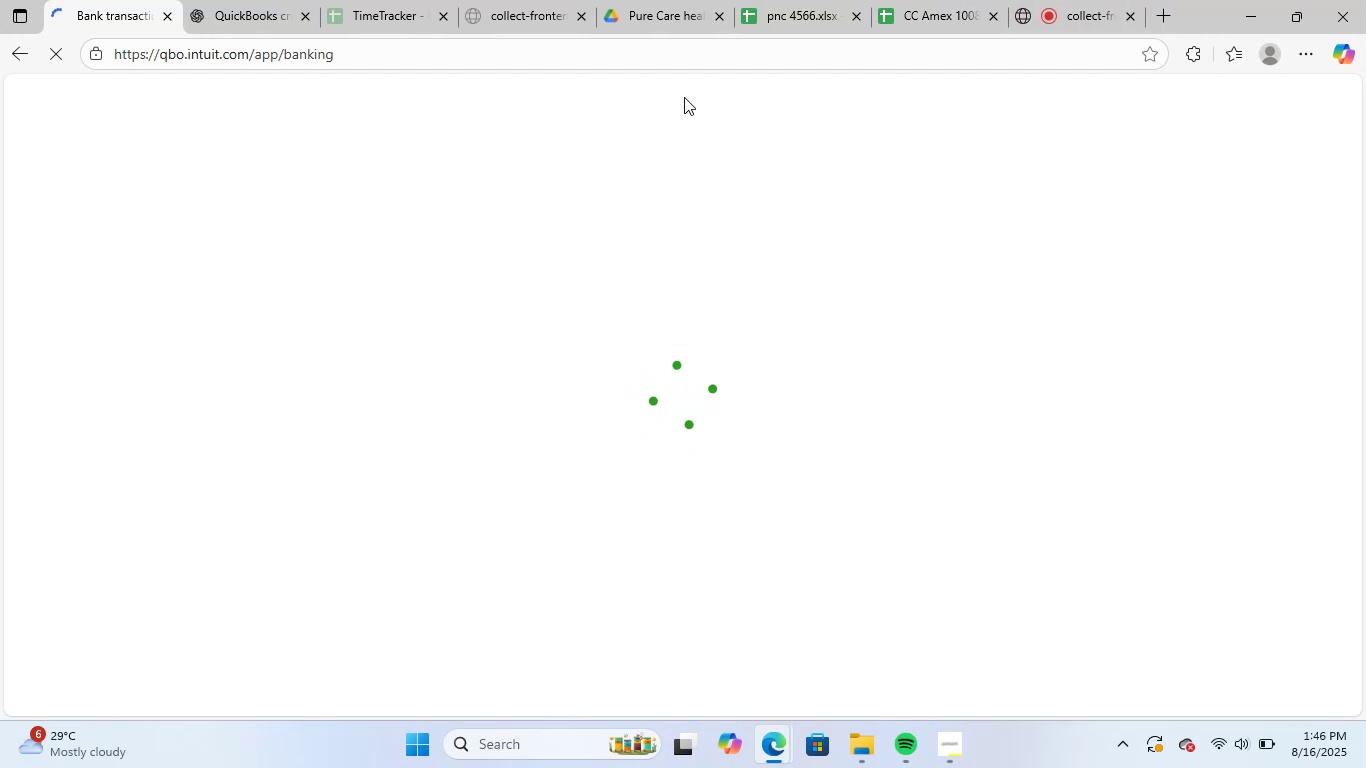 
wait(5.5)
 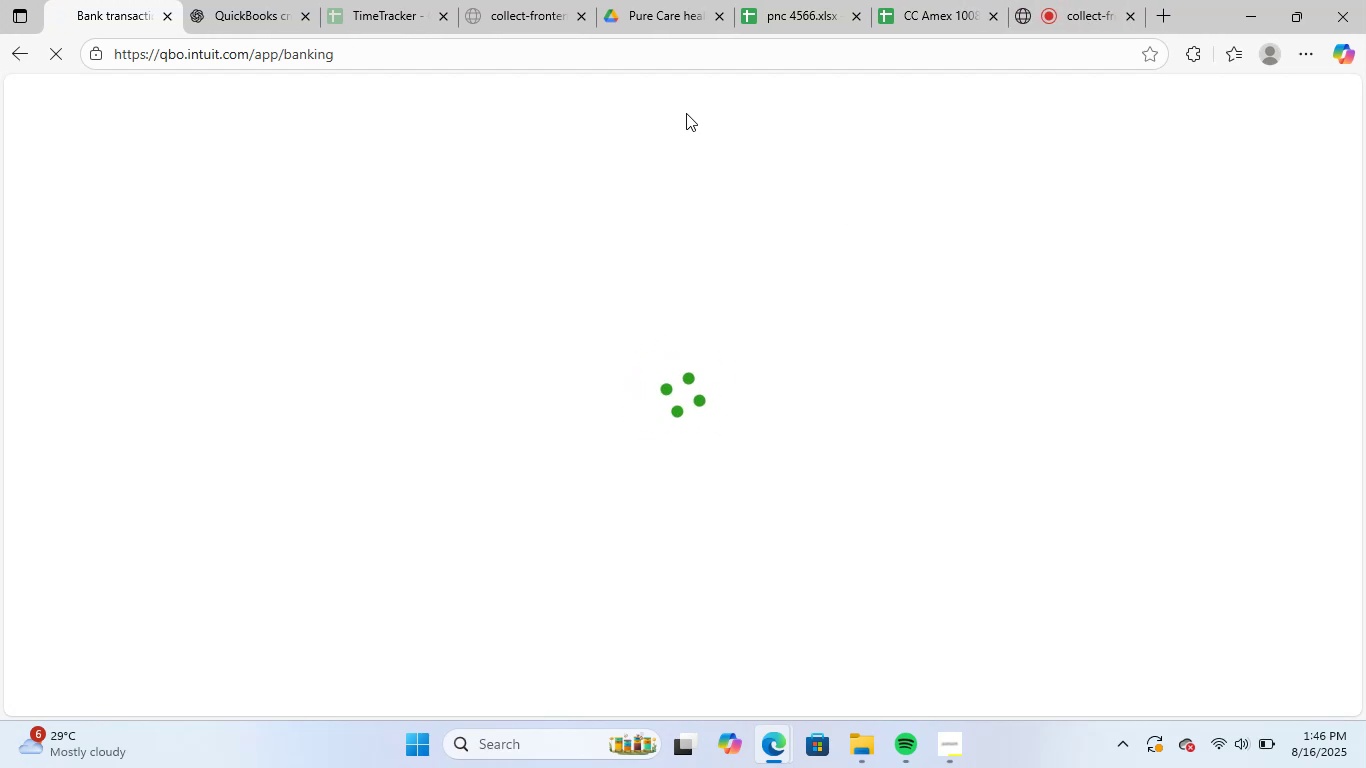 
left_click([724, 15])
 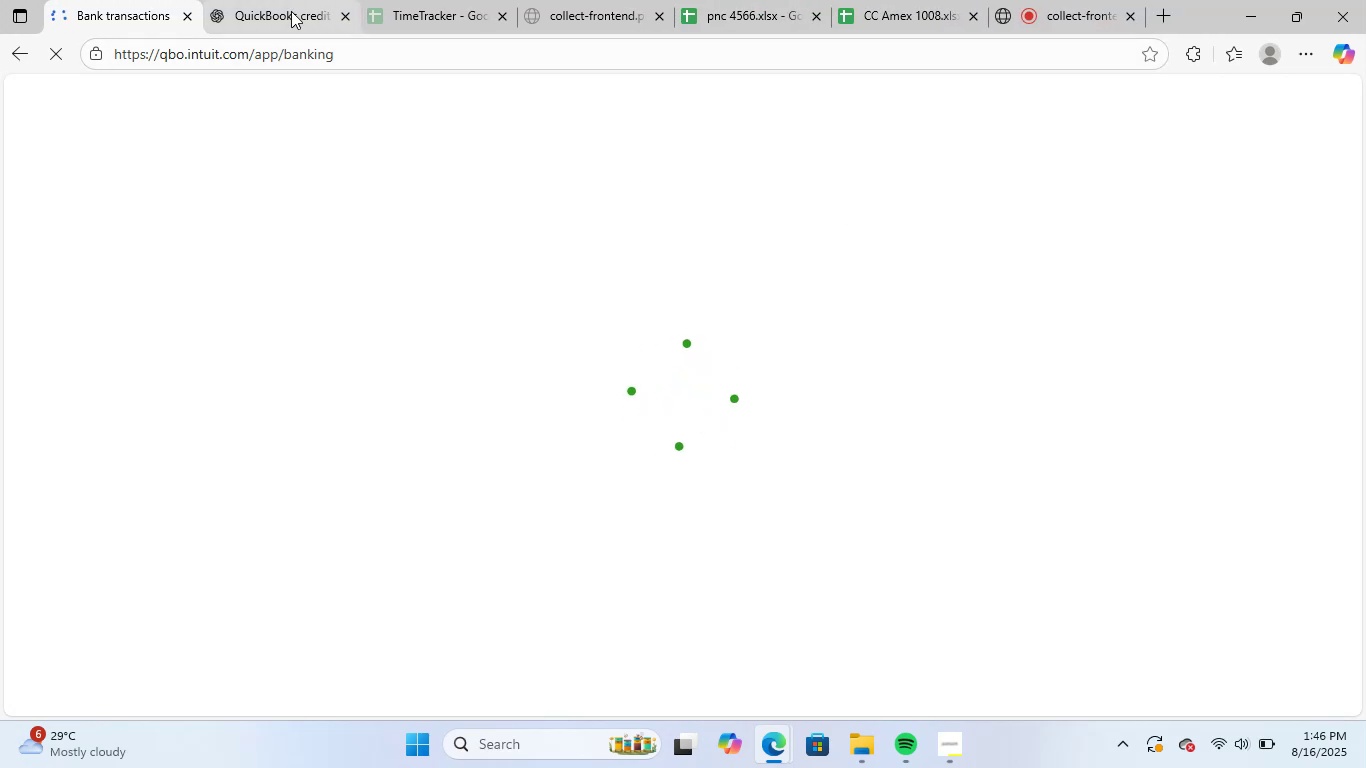 
left_click([344, 22])
 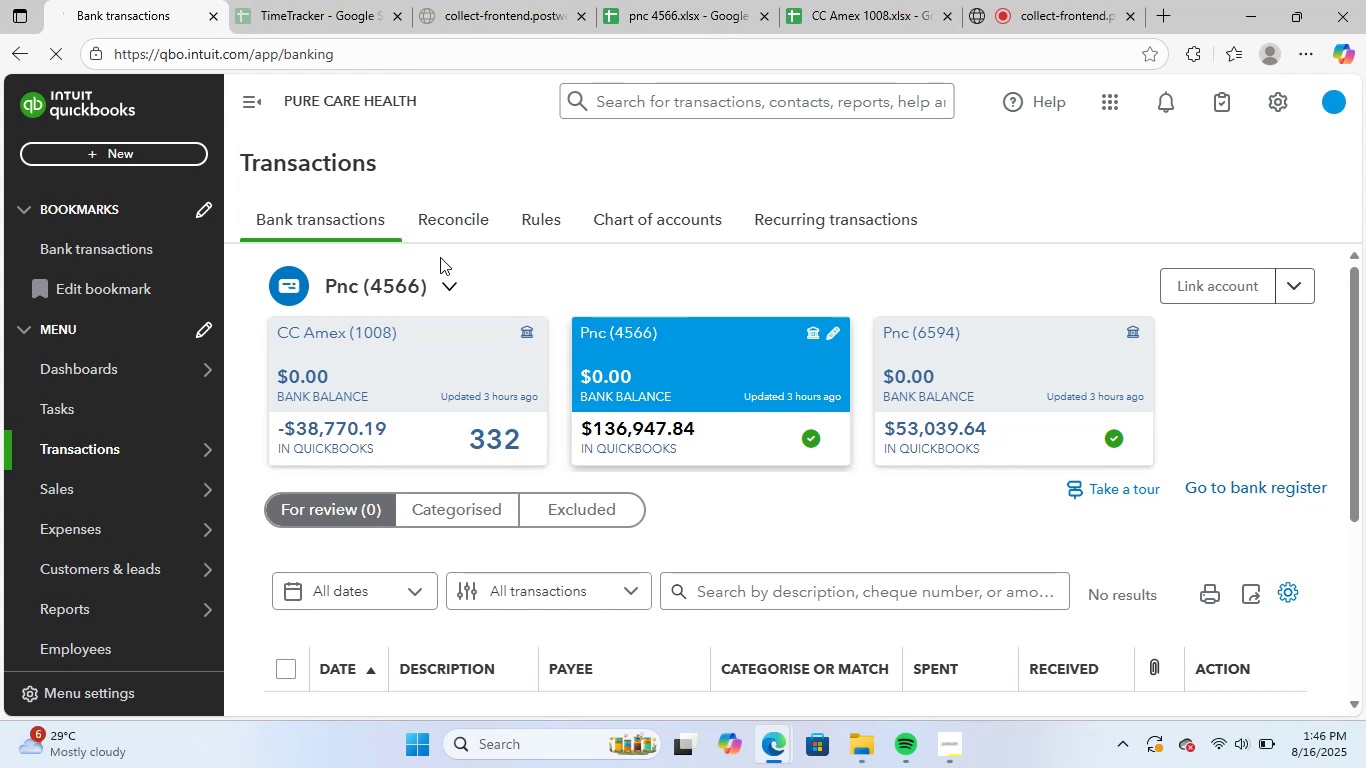 
scroll: coordinate [779, 378], scroll_direction: down, amount: 3.0
 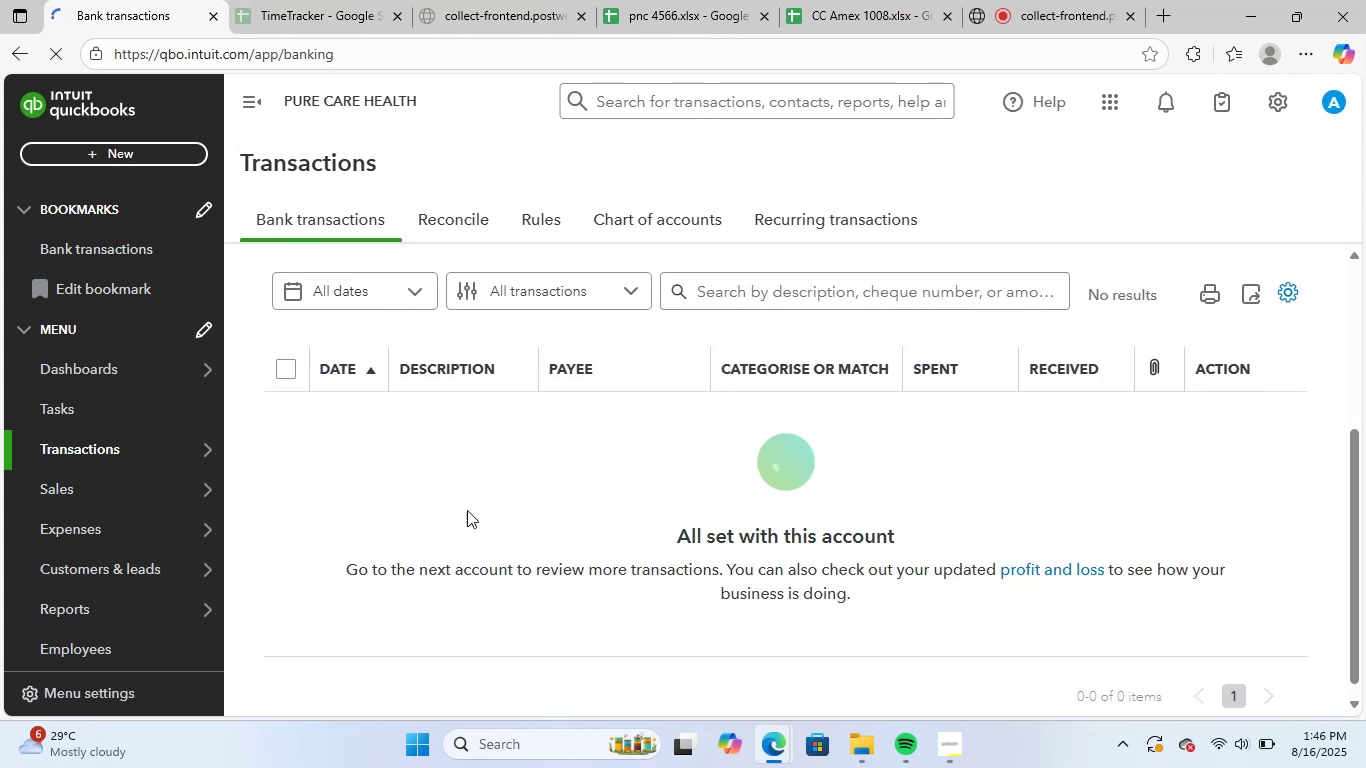 
scroll: coordinate [691, 506], scroll_direction: up, amount: 3.0
 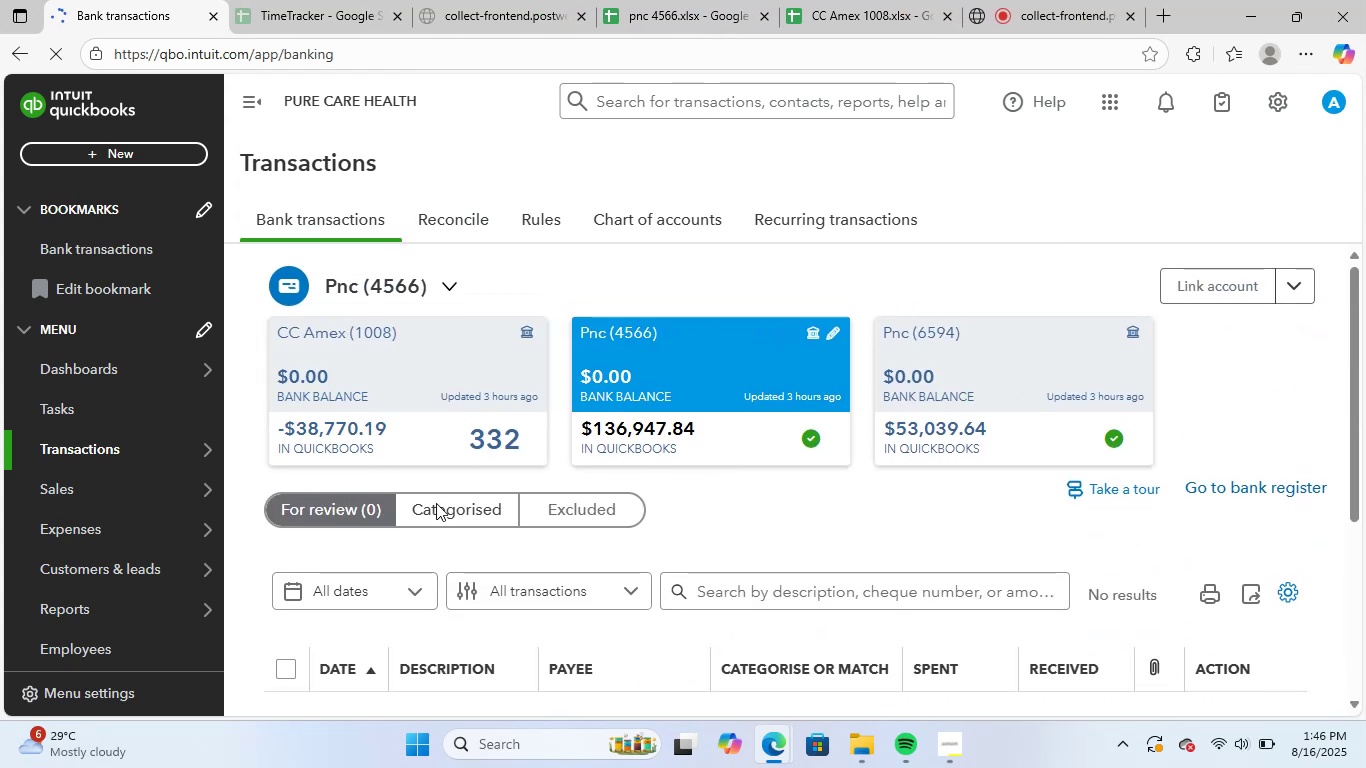 
left_click([436, 503])
 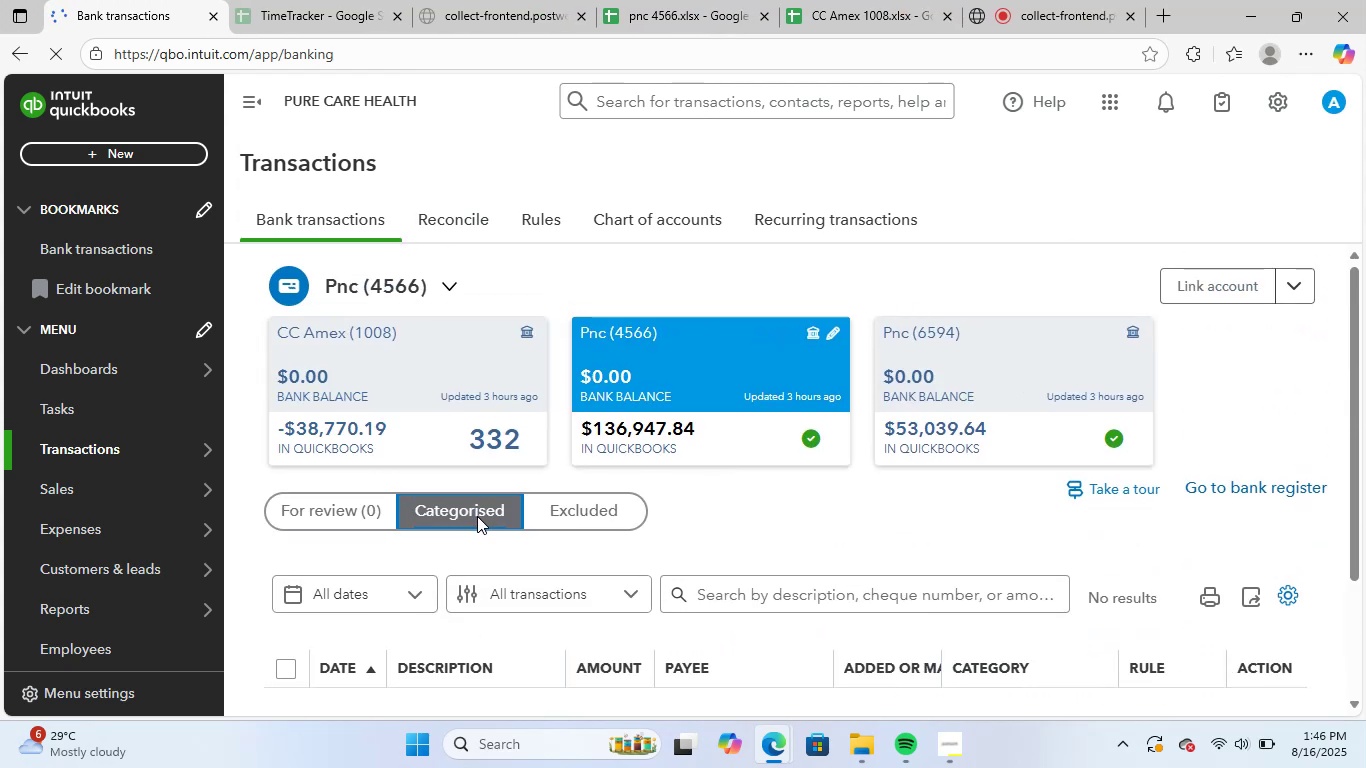 
wait(5.84)
 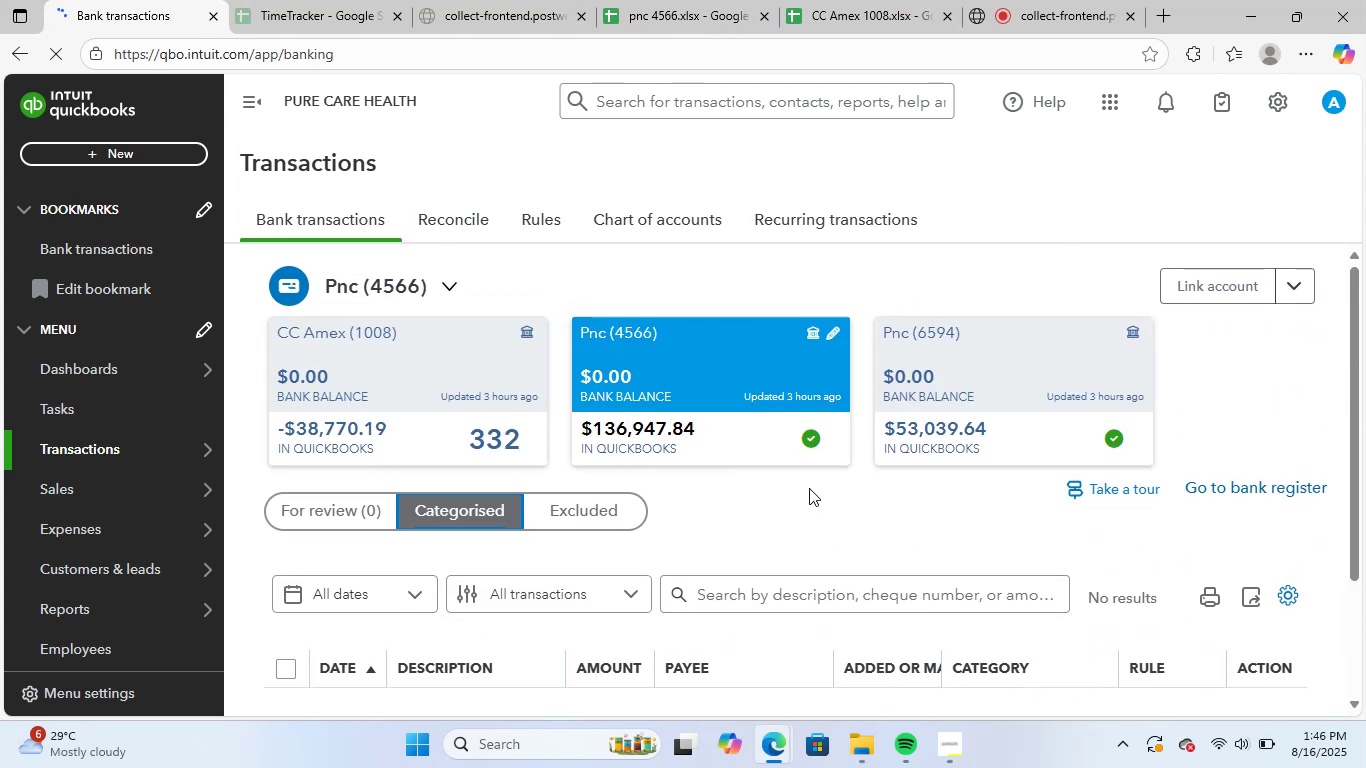 
scroll: coordinate [817, 571], scroll_direction: down, amount: 5.0
 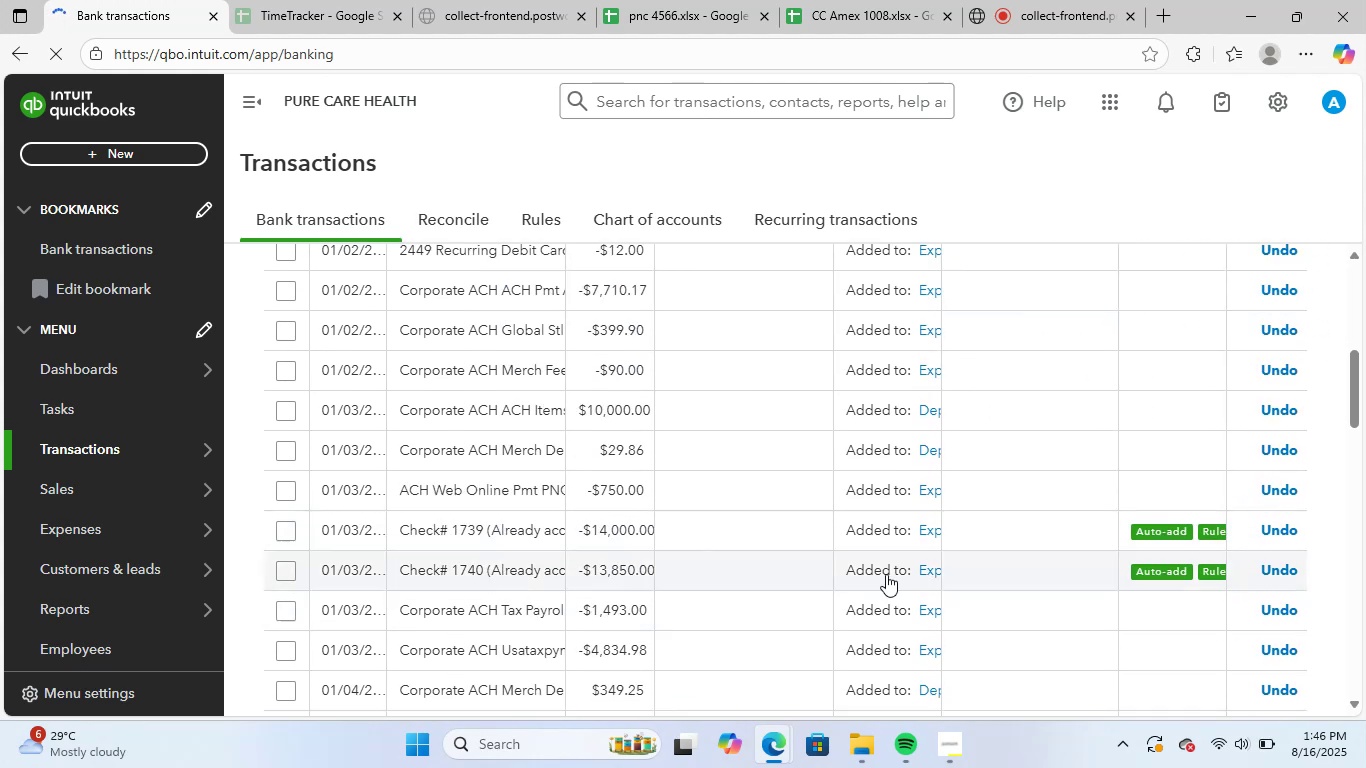 
scroll: coordinate [1026, 610], scroll_direction: up, amount: 5.0
 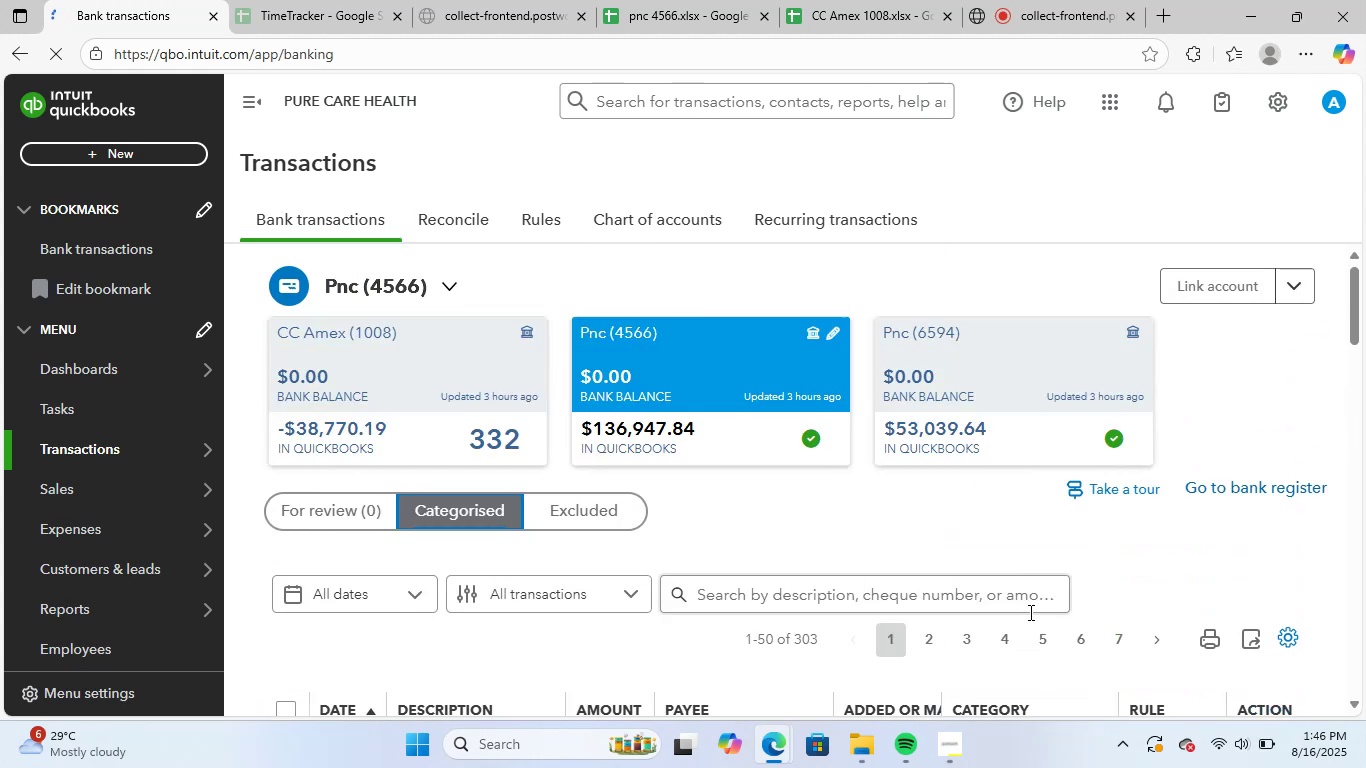 
scroll: coordinate [1095, 637], scroll_direction: down, amount: 3.0
 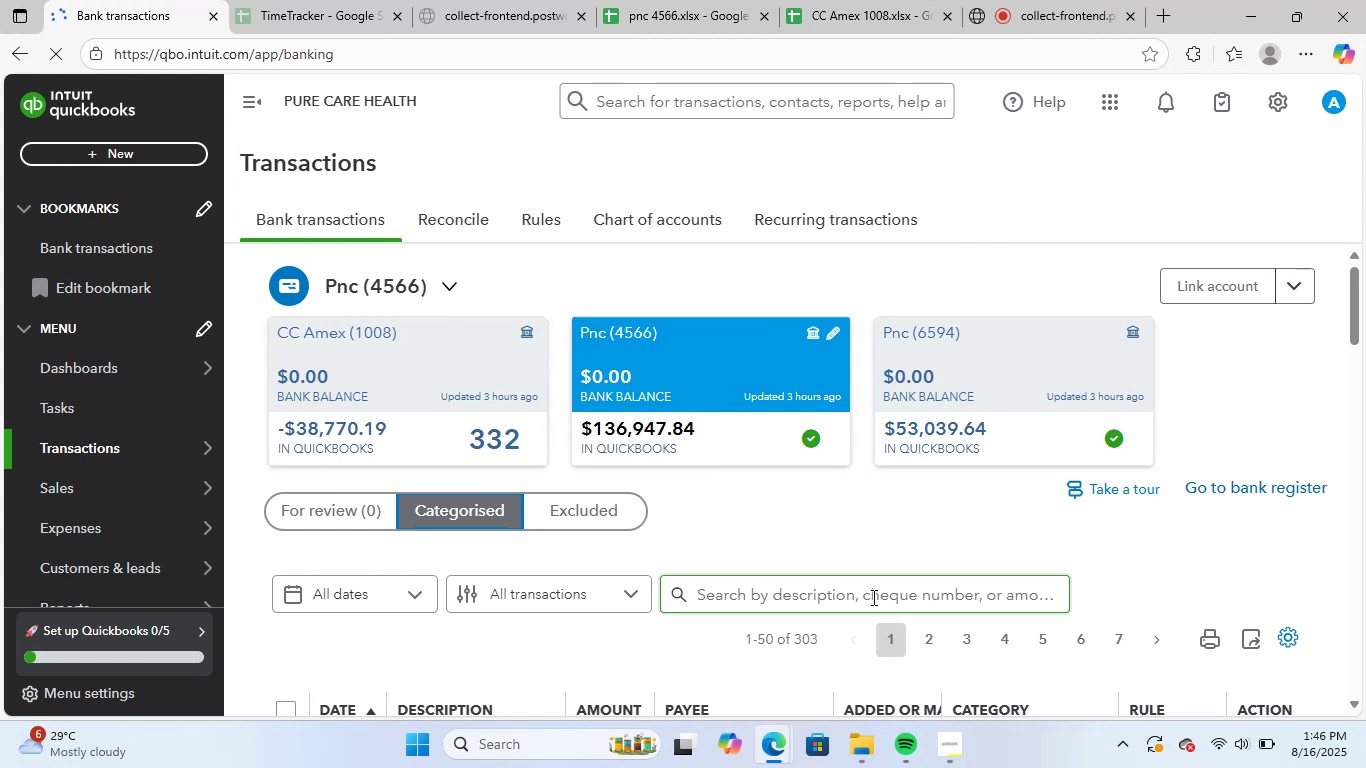 
left_click([872, 597])
 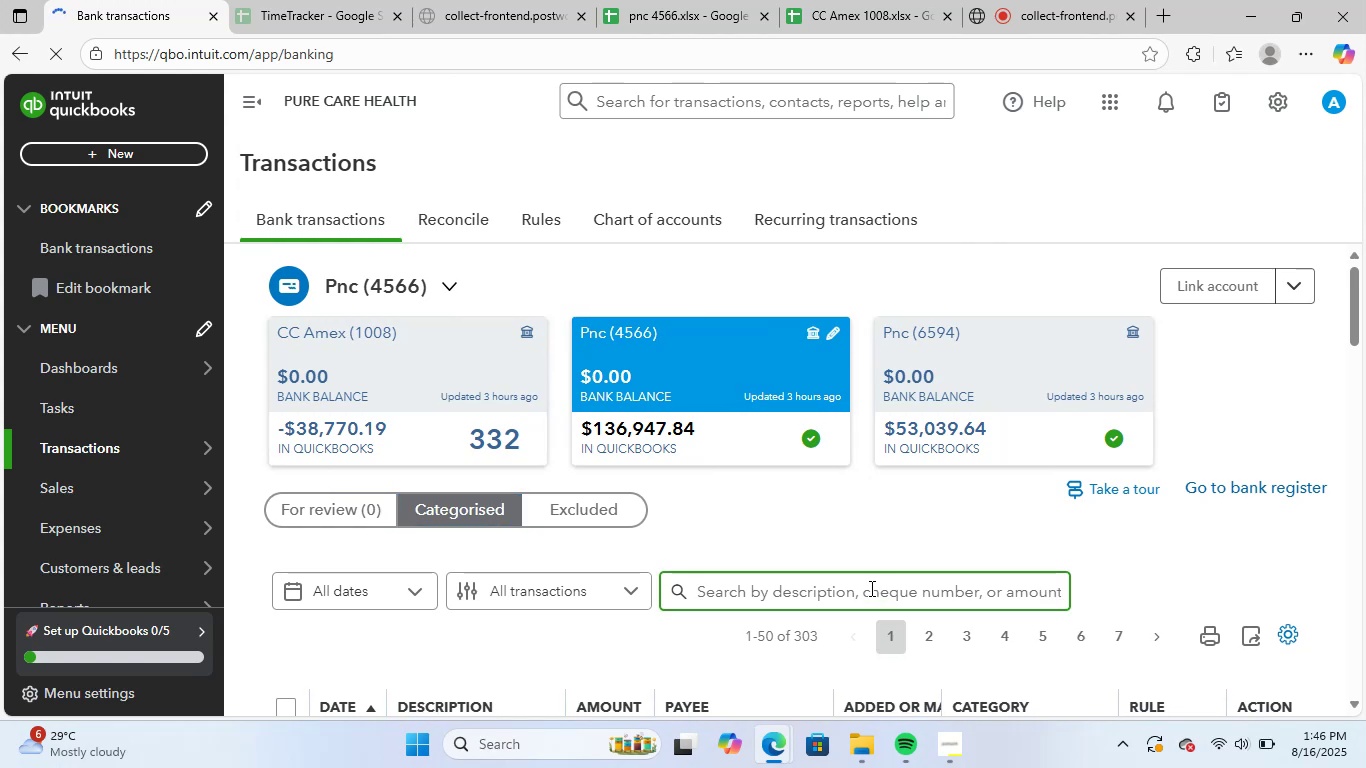 
type(pnc)
key(NumpadEnter)
 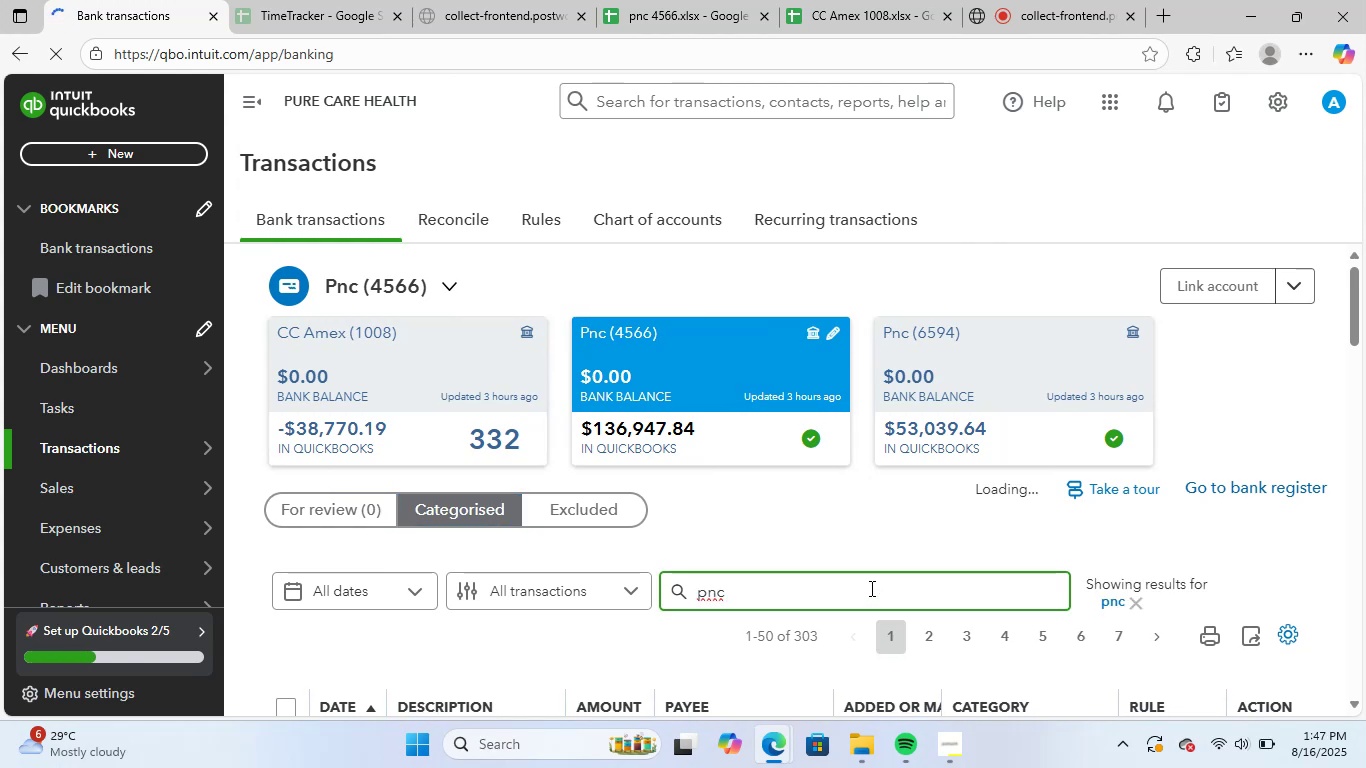 
scroll: coordinate [953, 432], scroll_direction: down, amount: 4.0
 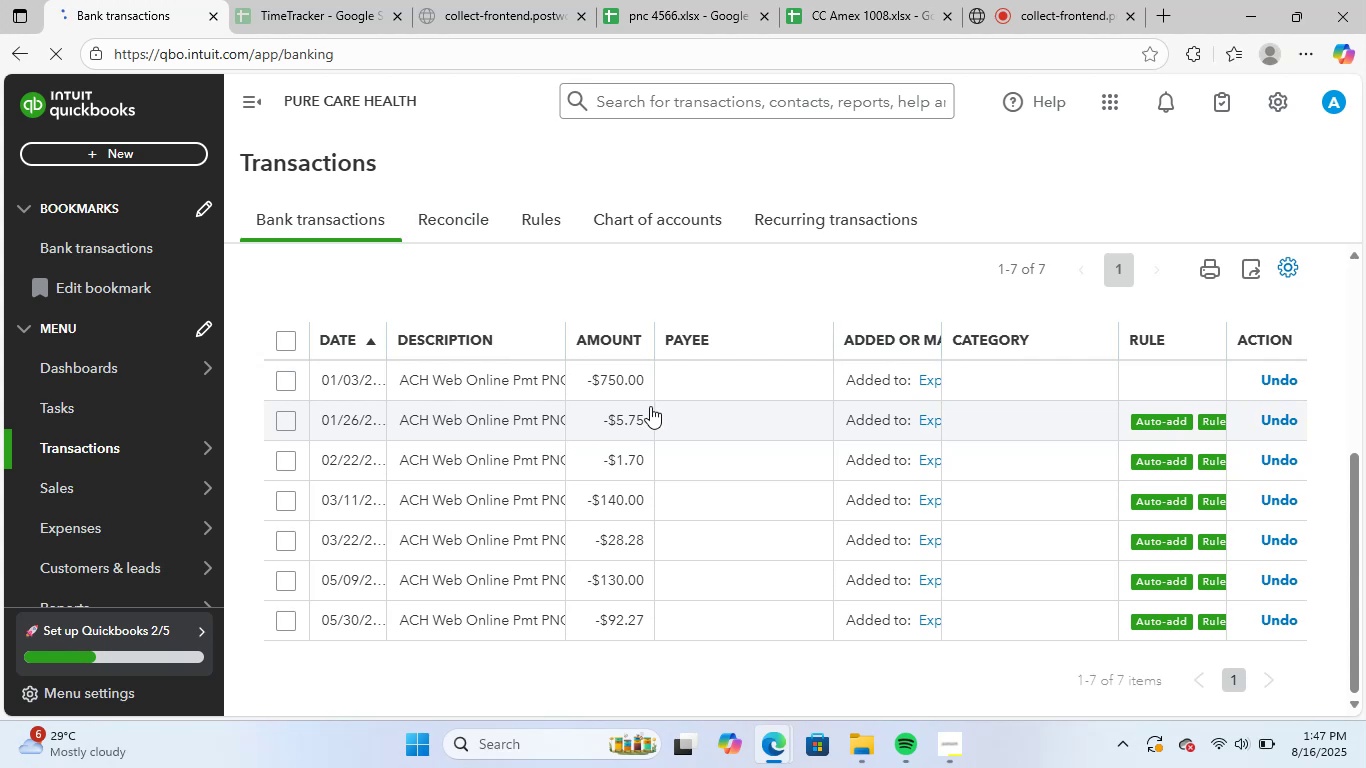 
wait(8.31)
 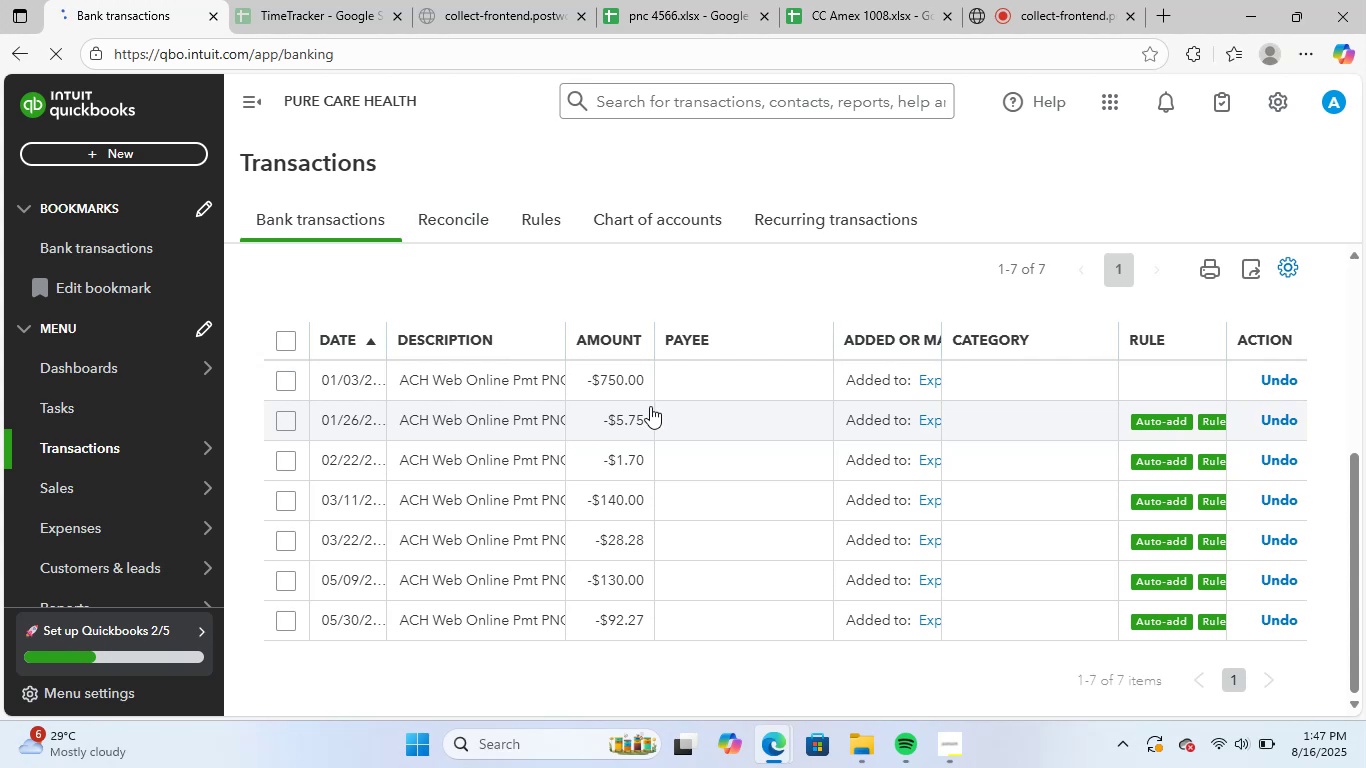 
scroll: coordinate [1134, 406], scroll_direction: up, amount: 2.0
 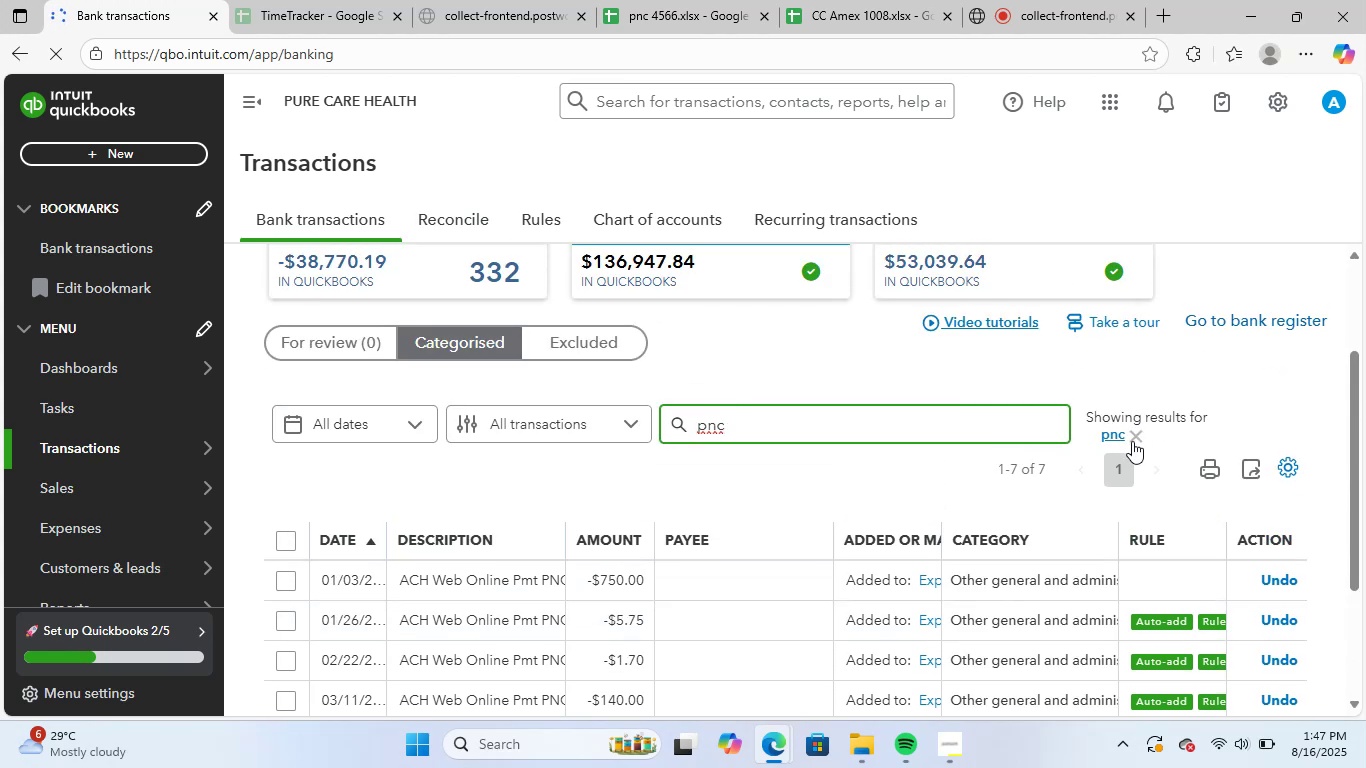 
scroll: coordinate [1147, 528], scroll_direction: down, amount: 3.0
 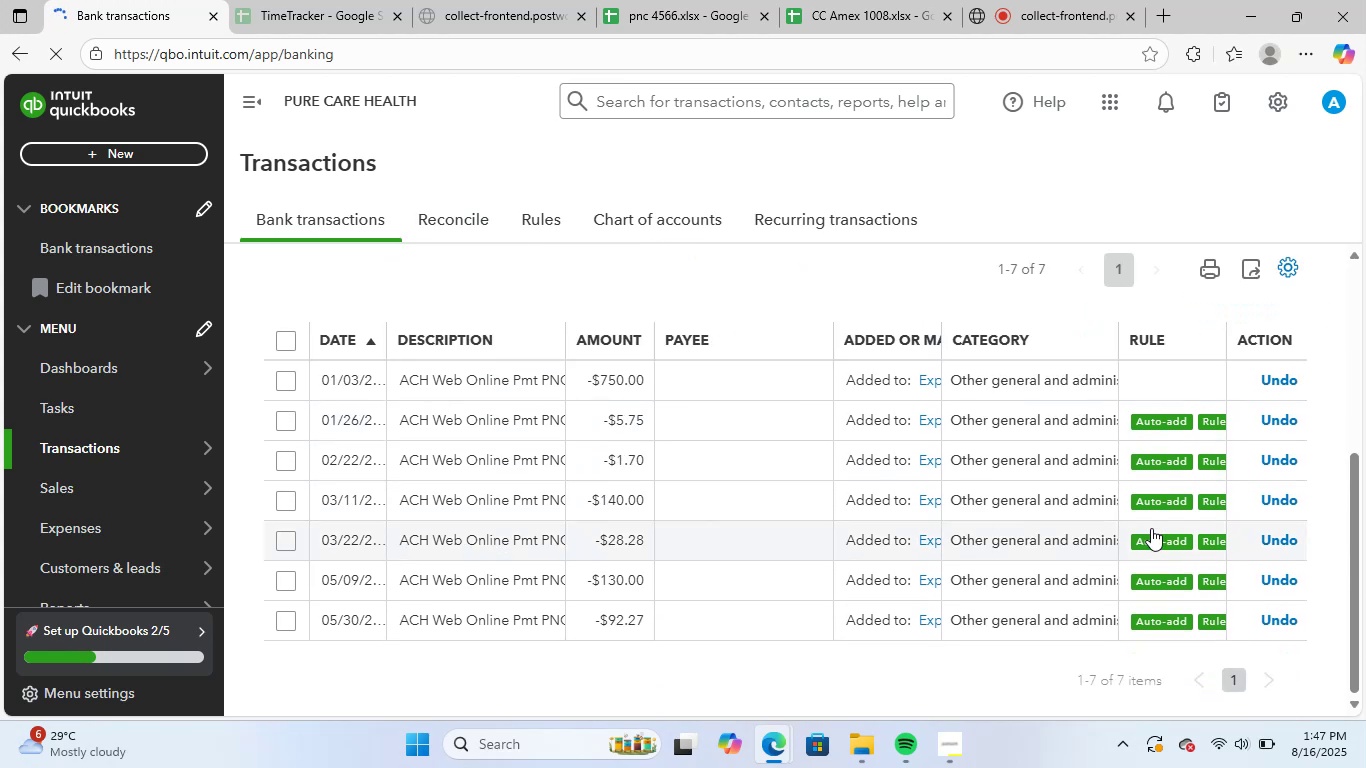 
scroll: coordinate [1153, 528], scroll_direction: up, amount: 4.0
 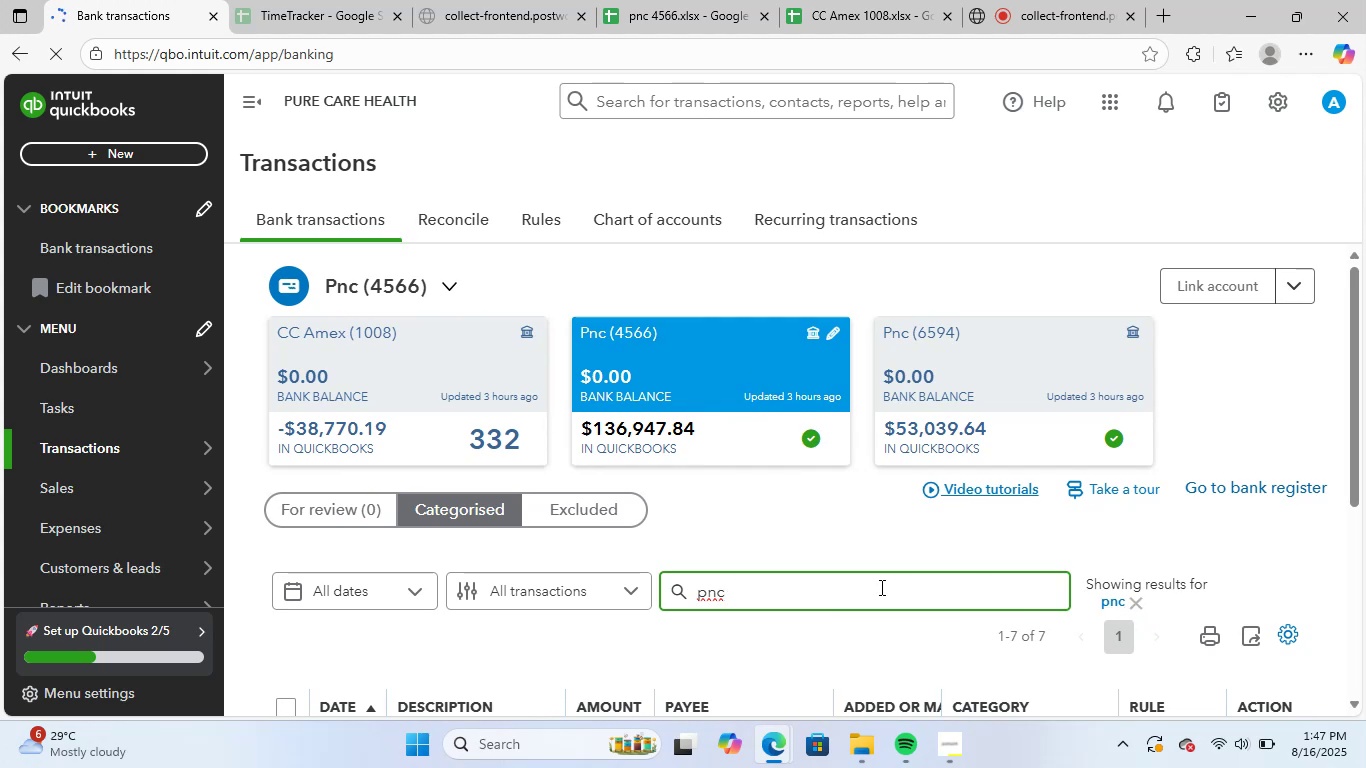 
key(Backspace)
 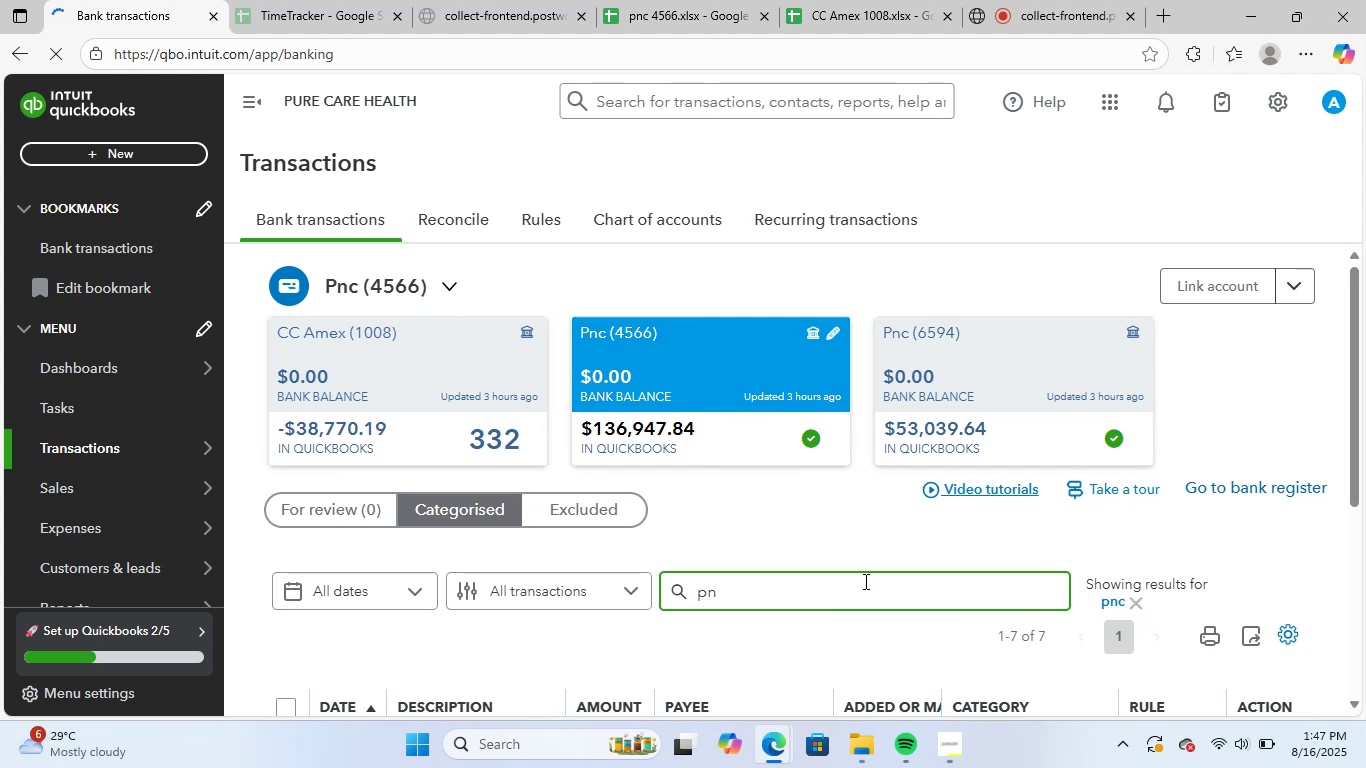 
key(Backspace)
 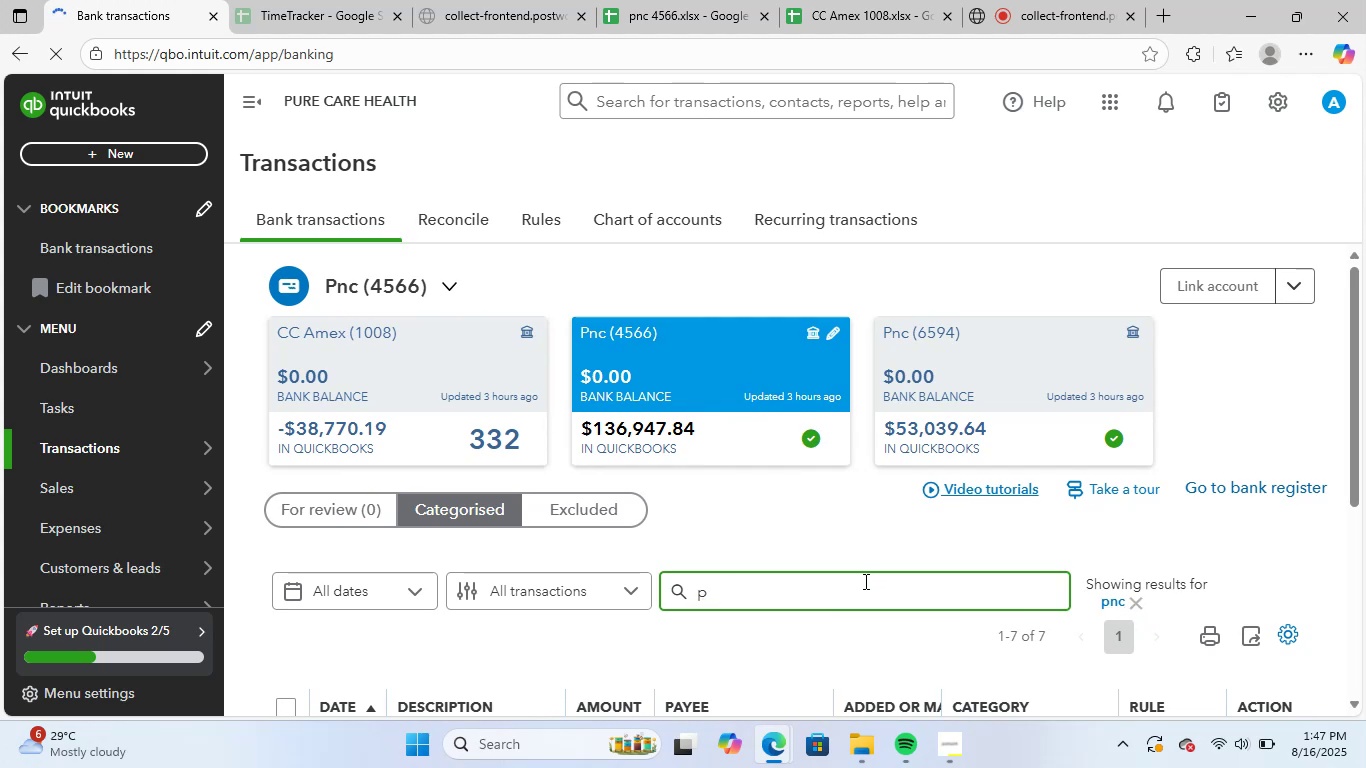 
key(Backspace)
 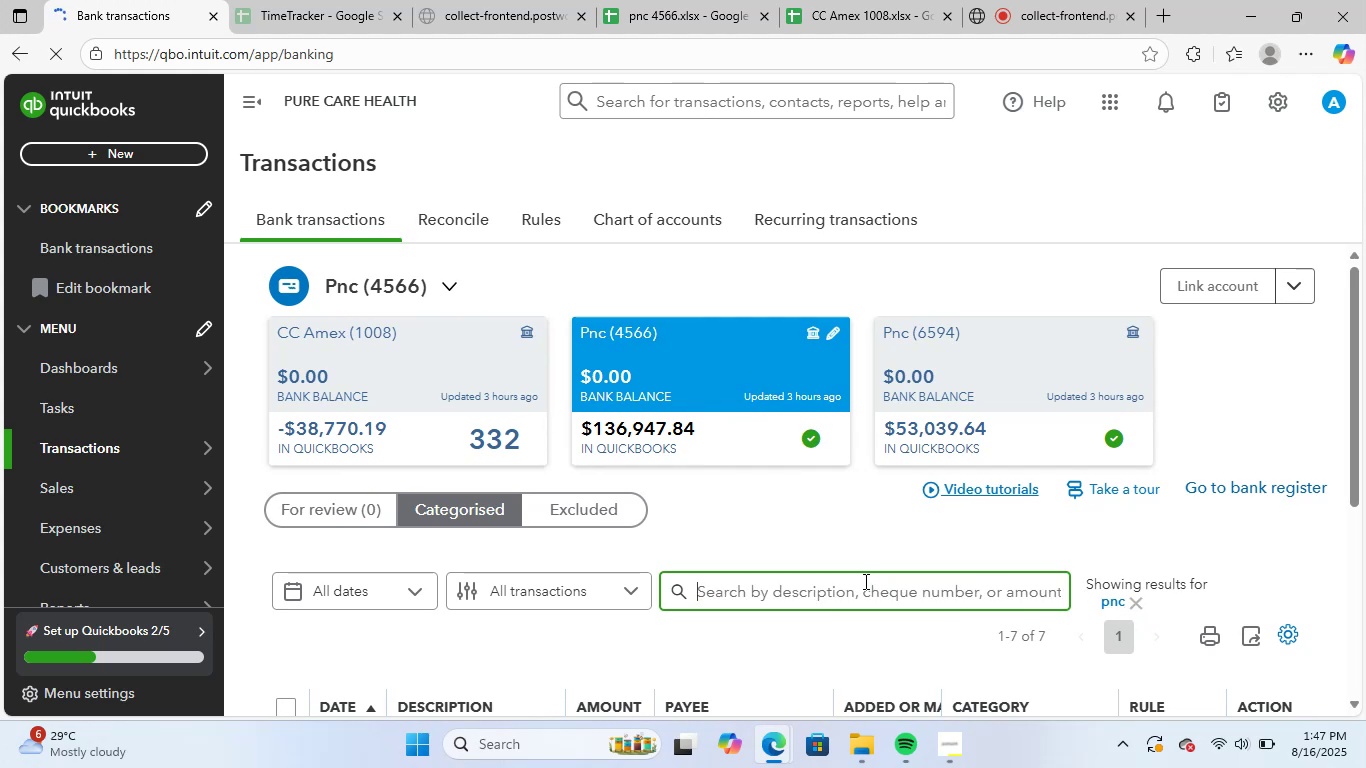 
key(Backspace)
 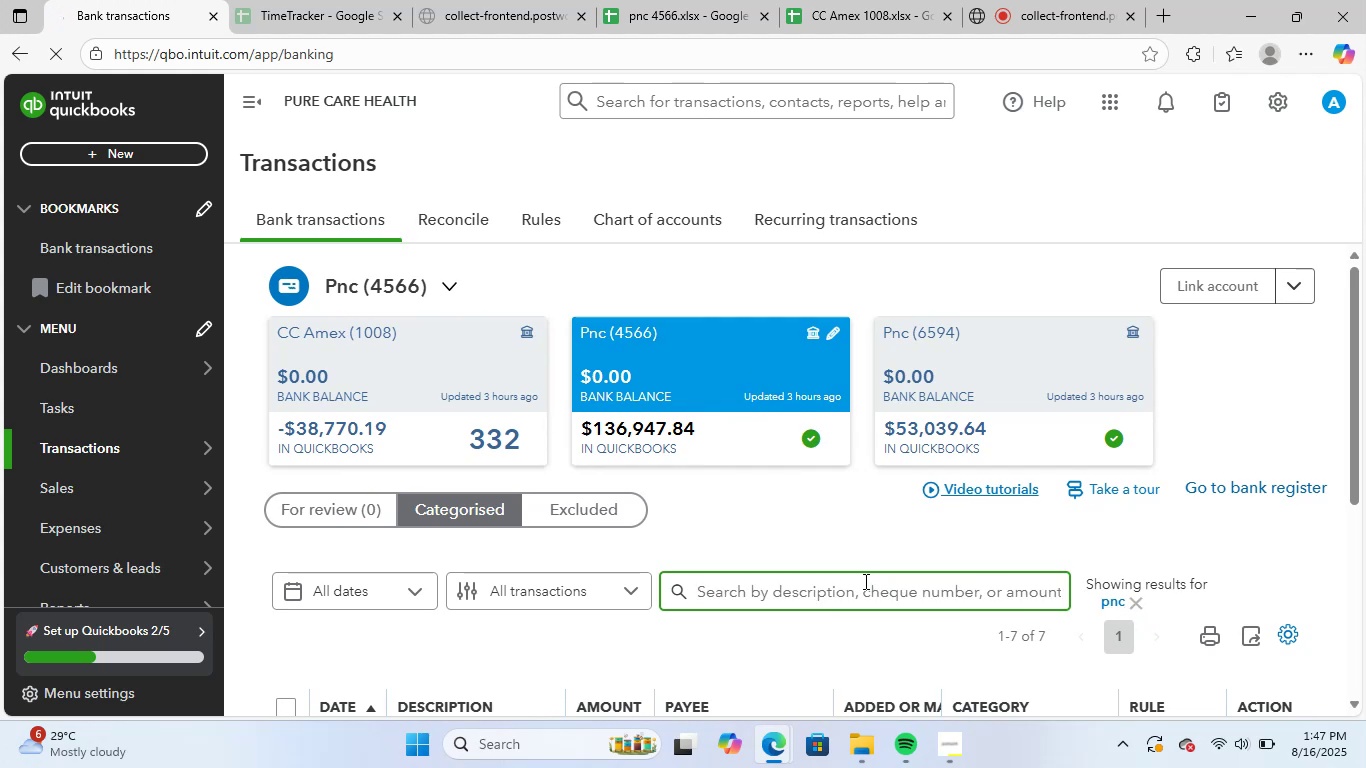 
key(Numpad4)
 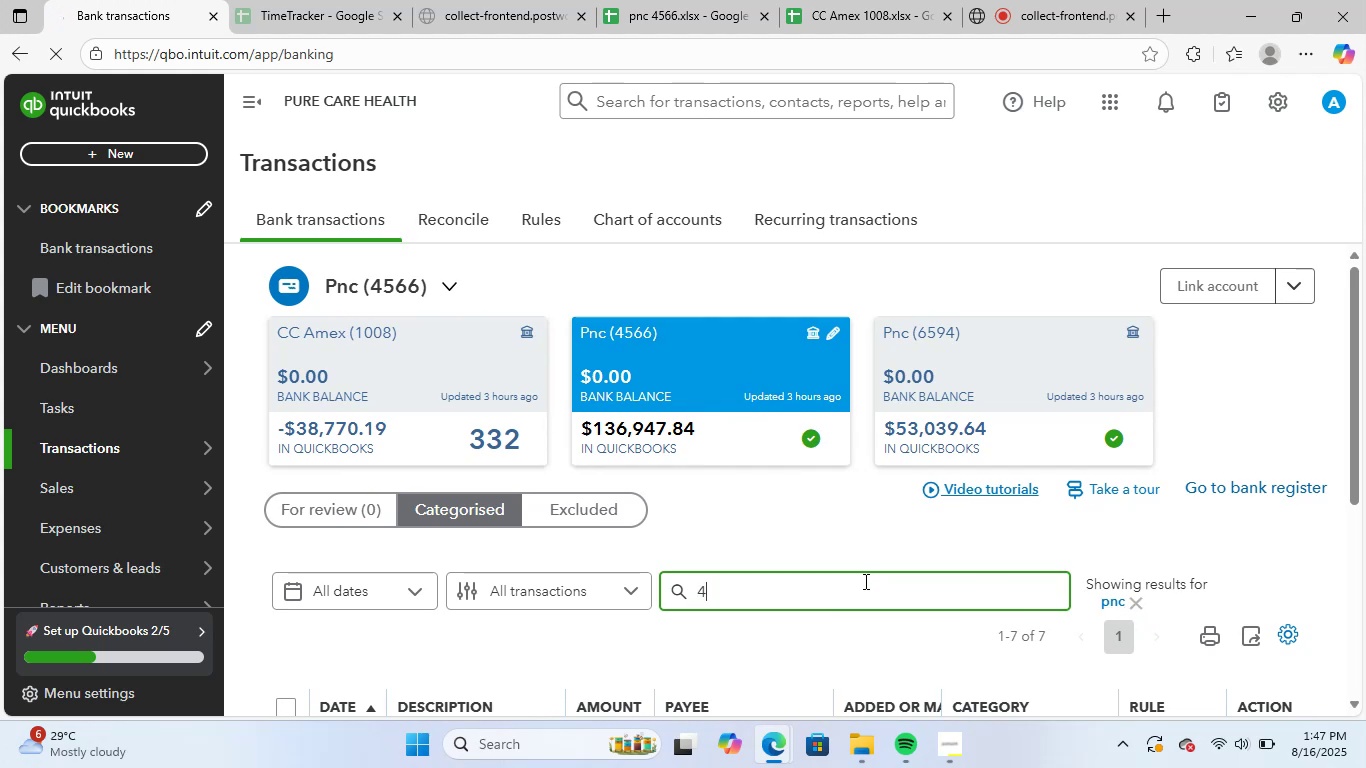 
key(Numpad5)
 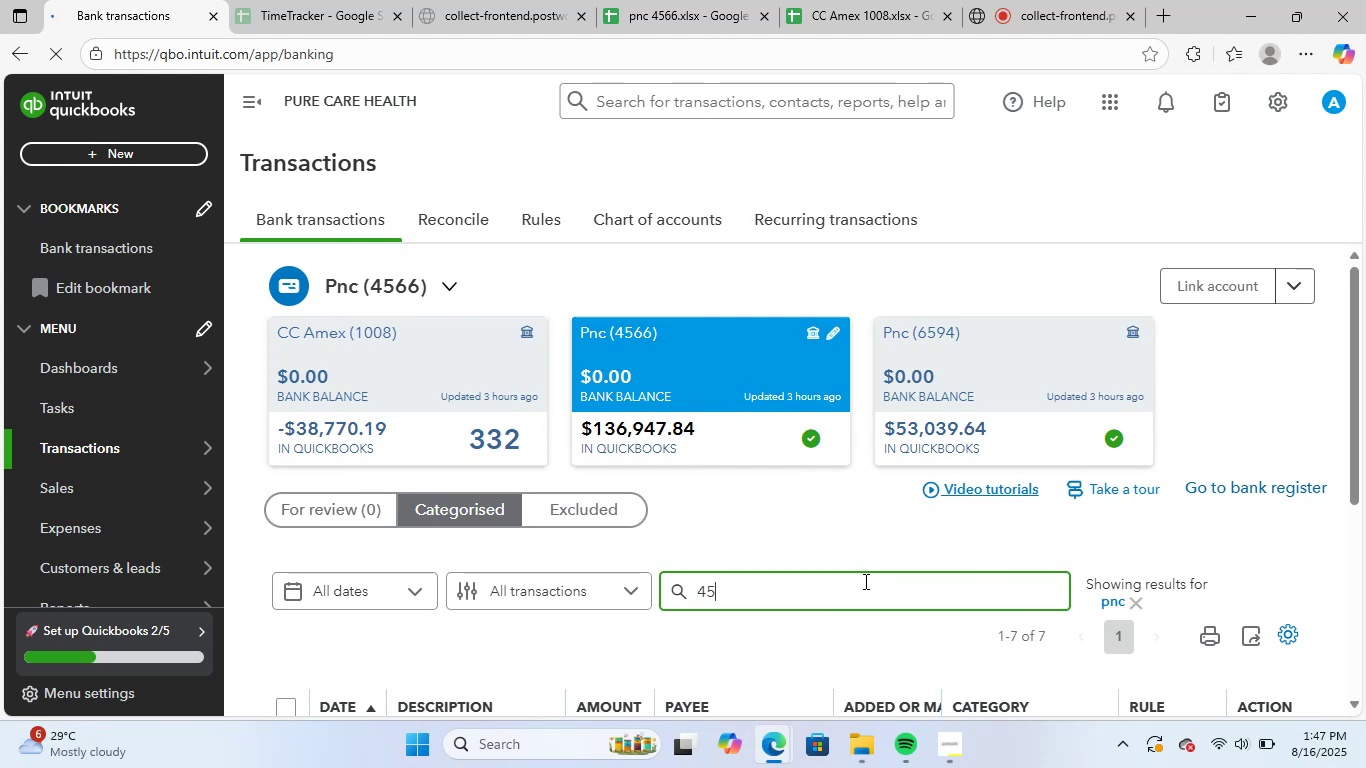 
key(Numpad6)
 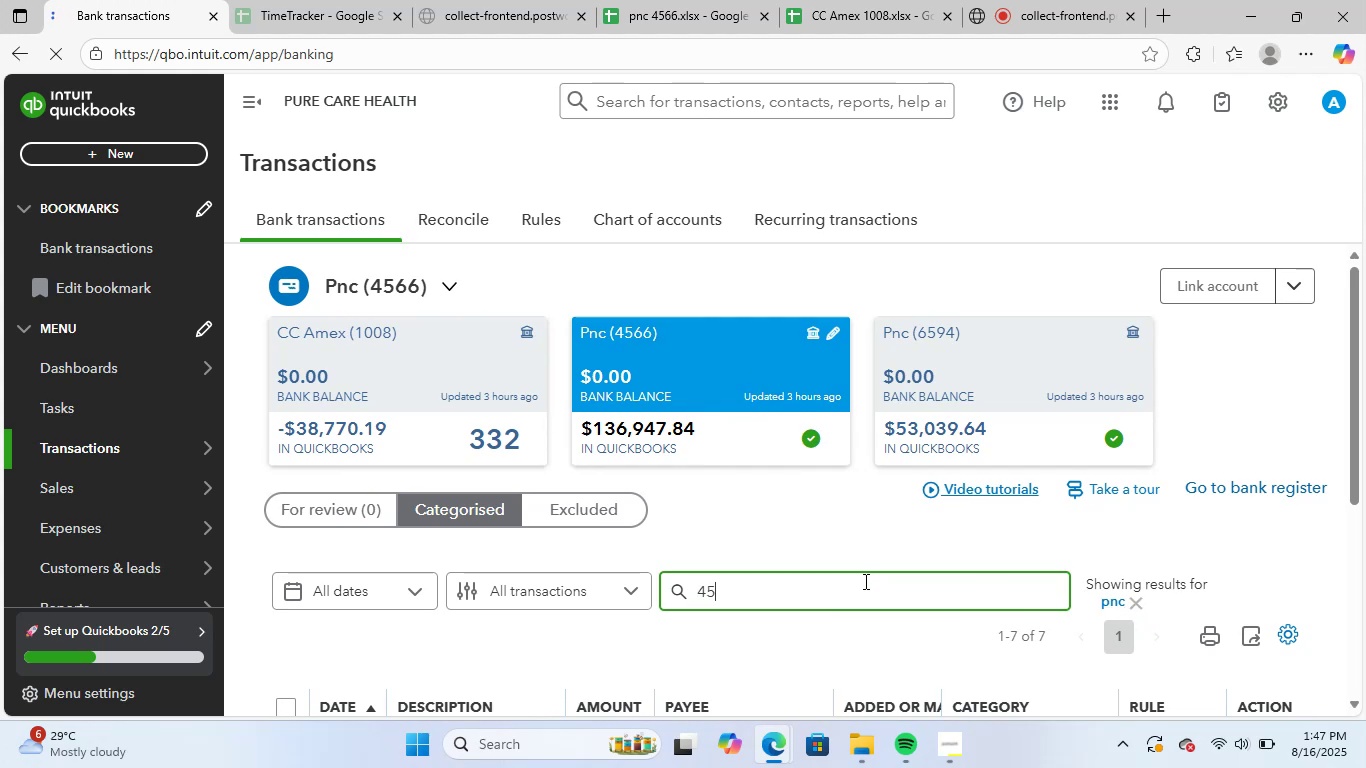 
key(Numpad6)
 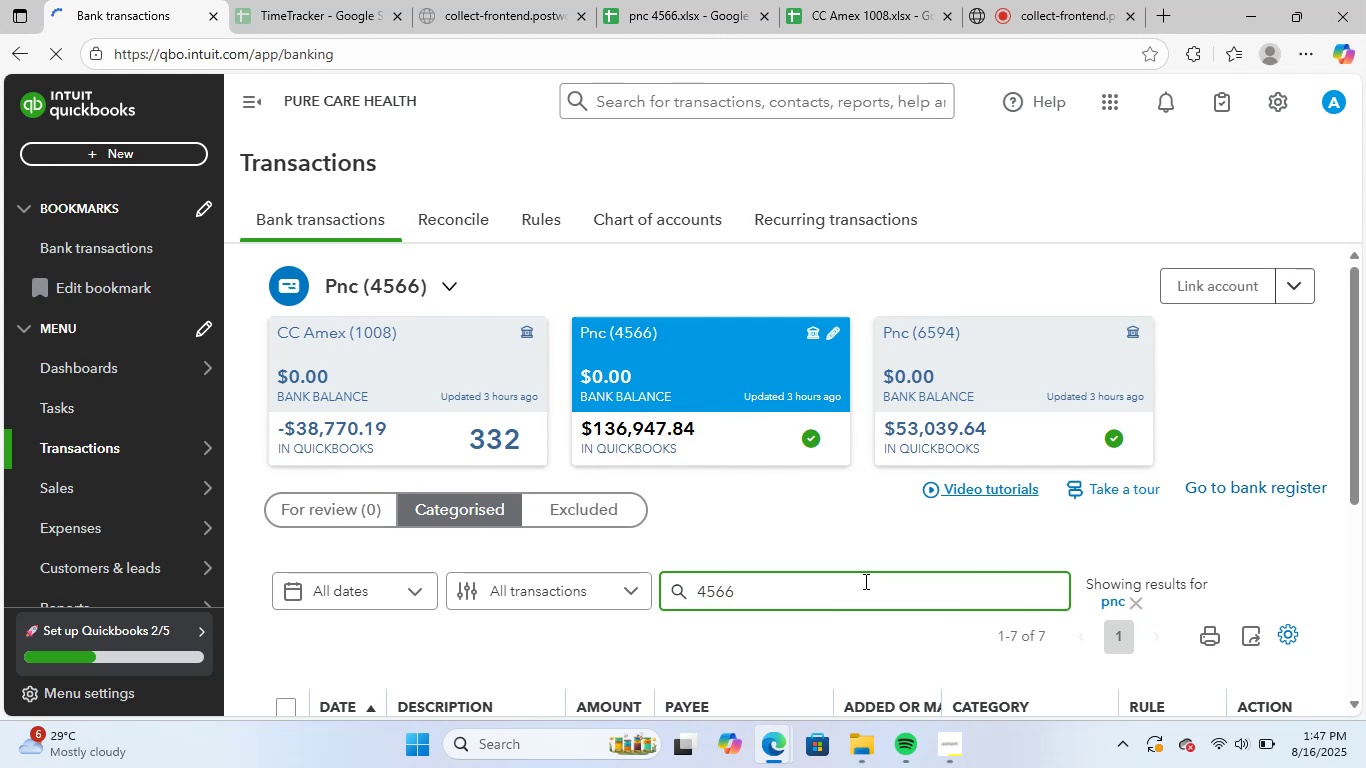 
key(NumpadEnter)
 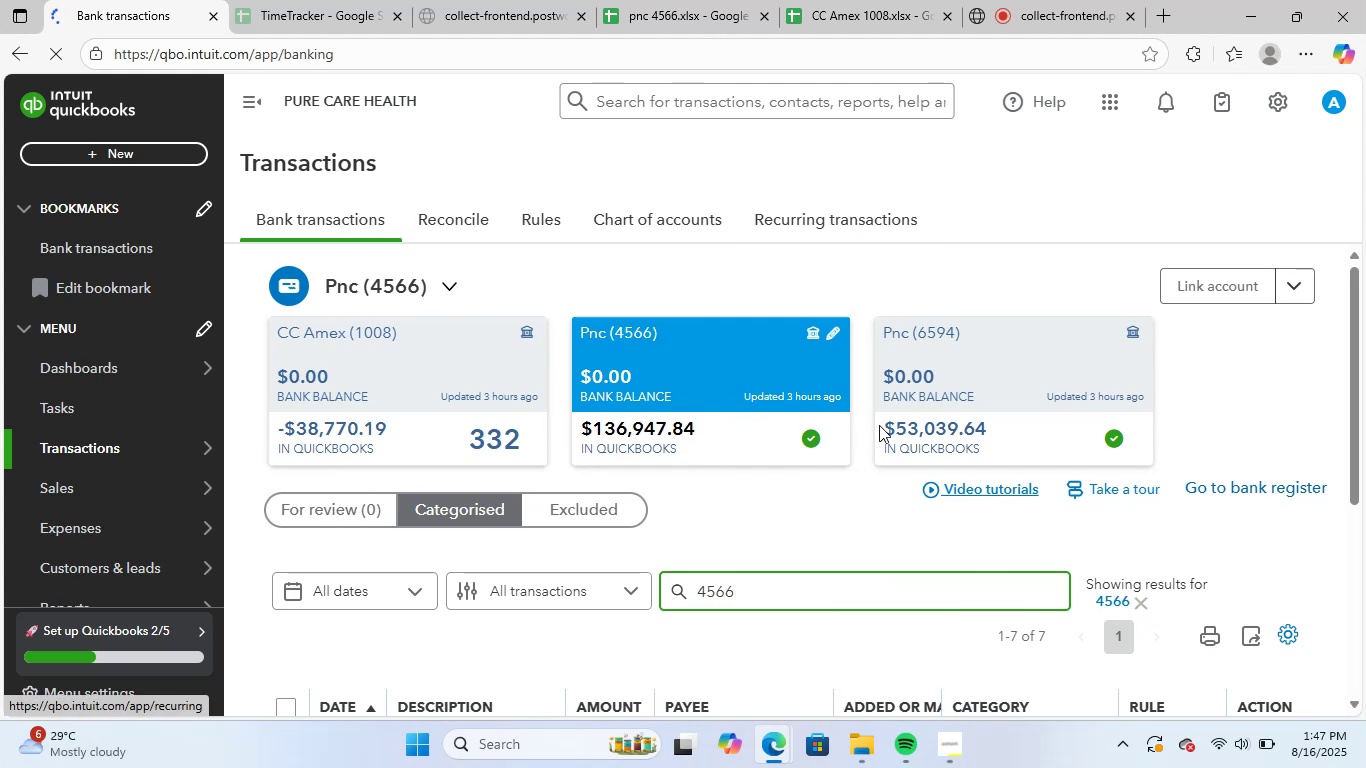 
scroll: coordinate [1170, 434], scroll_direction: down, amount: 4.0
 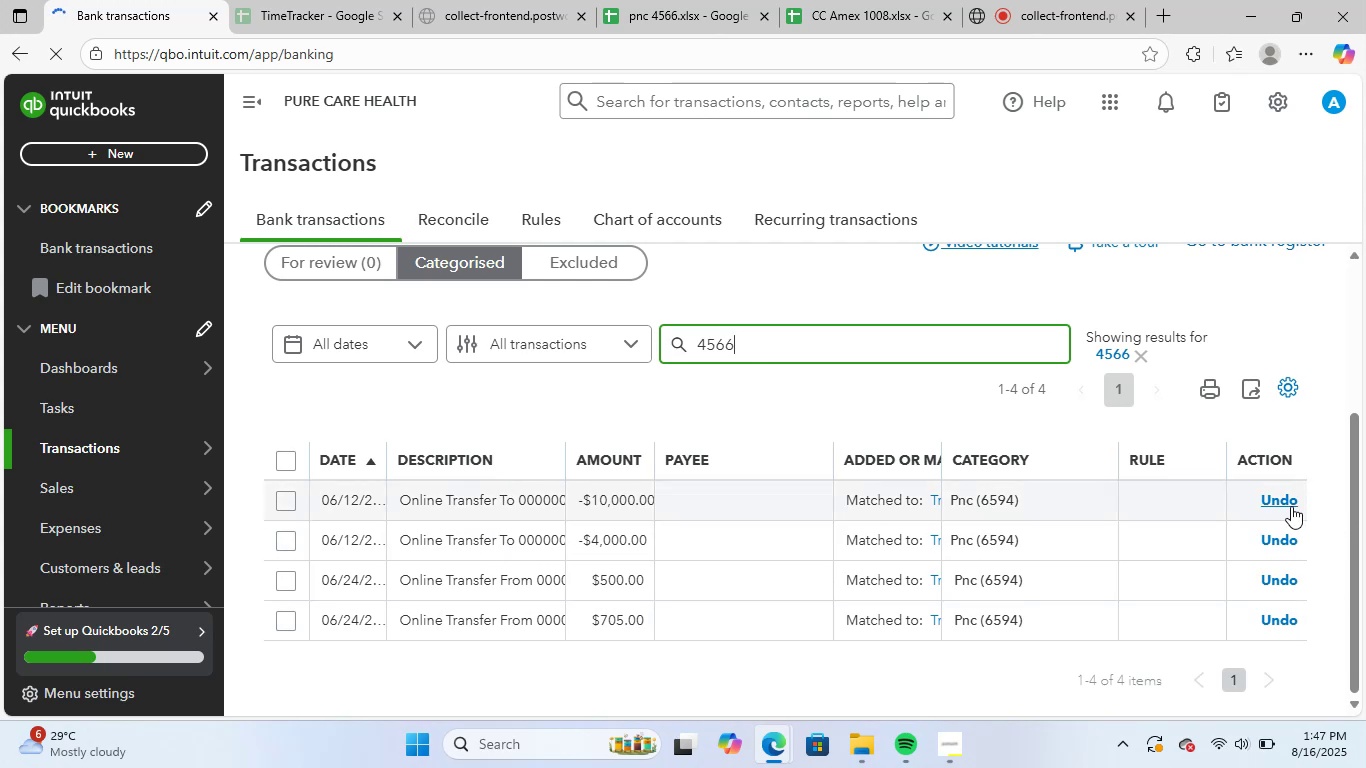 
left_click([1290, 504])
 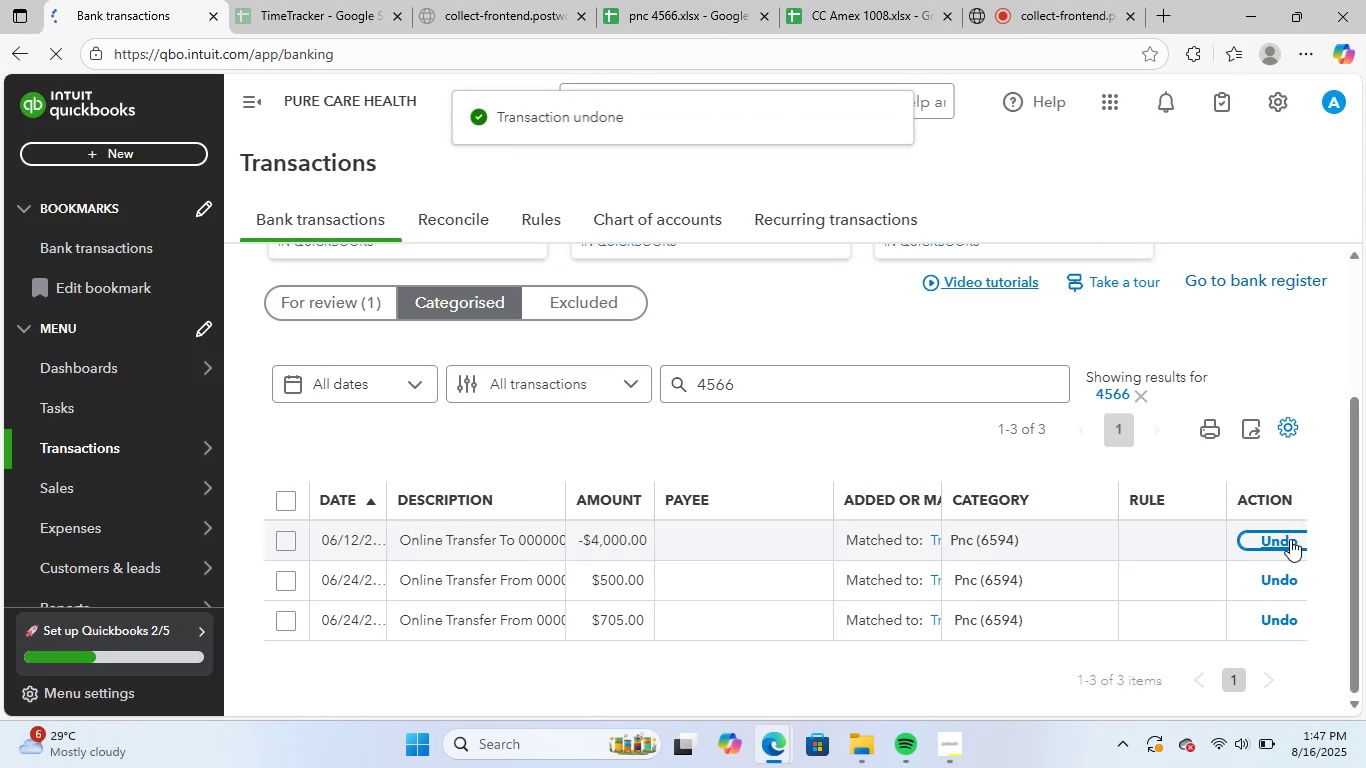 
left_click([1285, 545])
 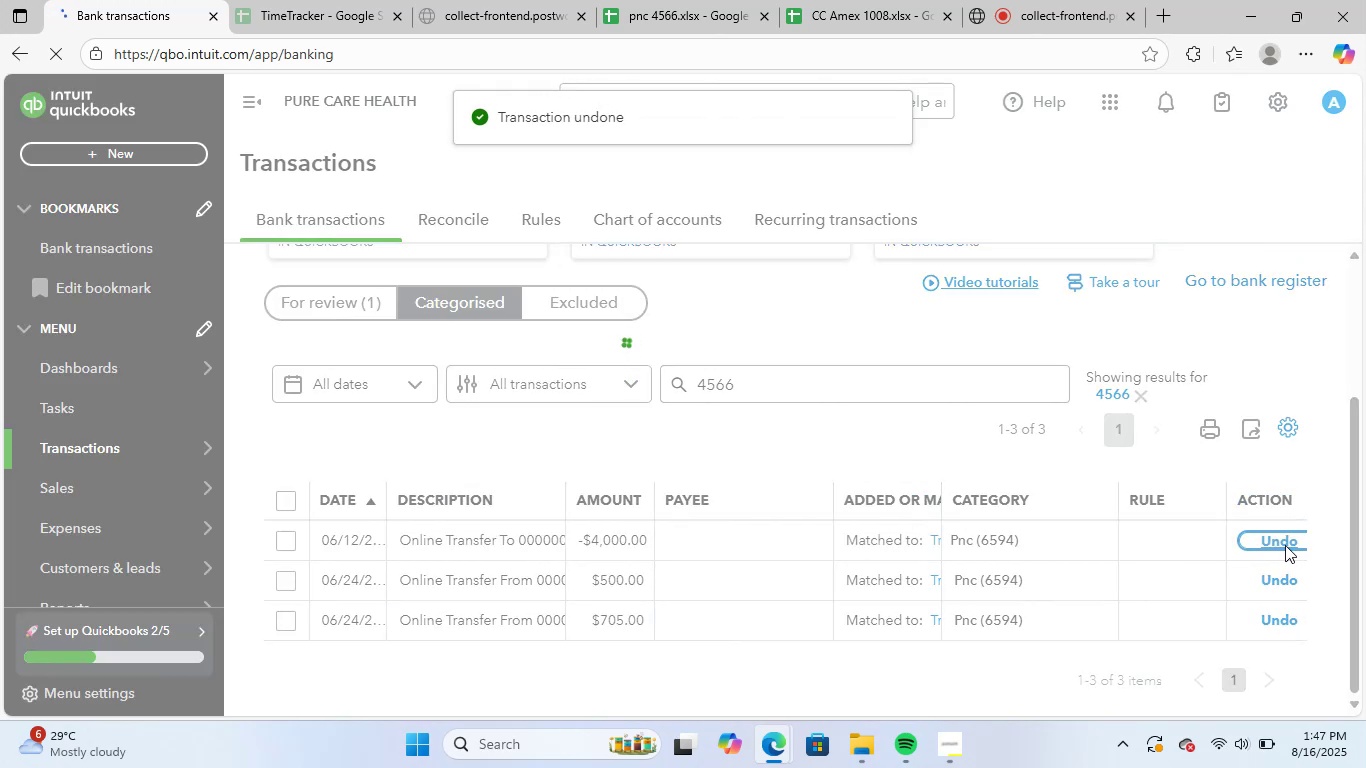 
left_click([1281, 581])
 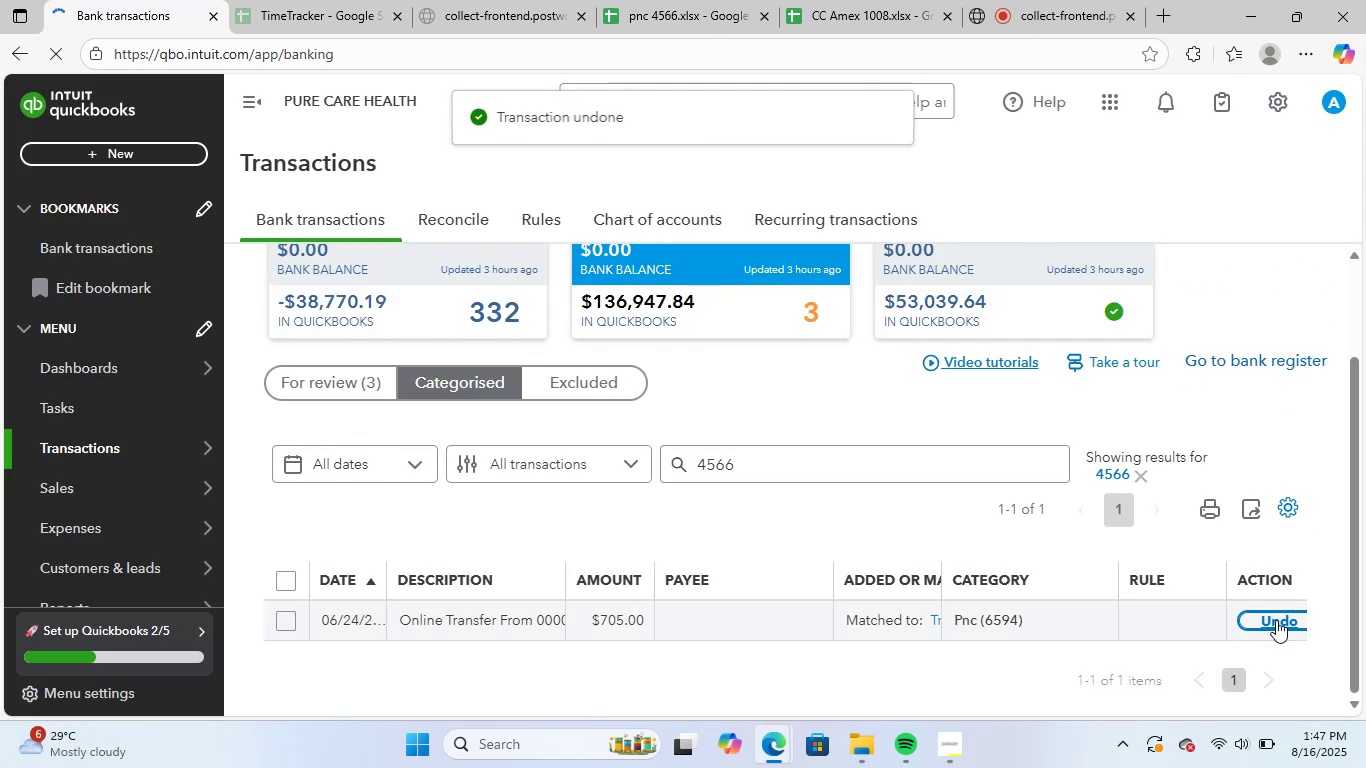 
left_click([1276, 625])
 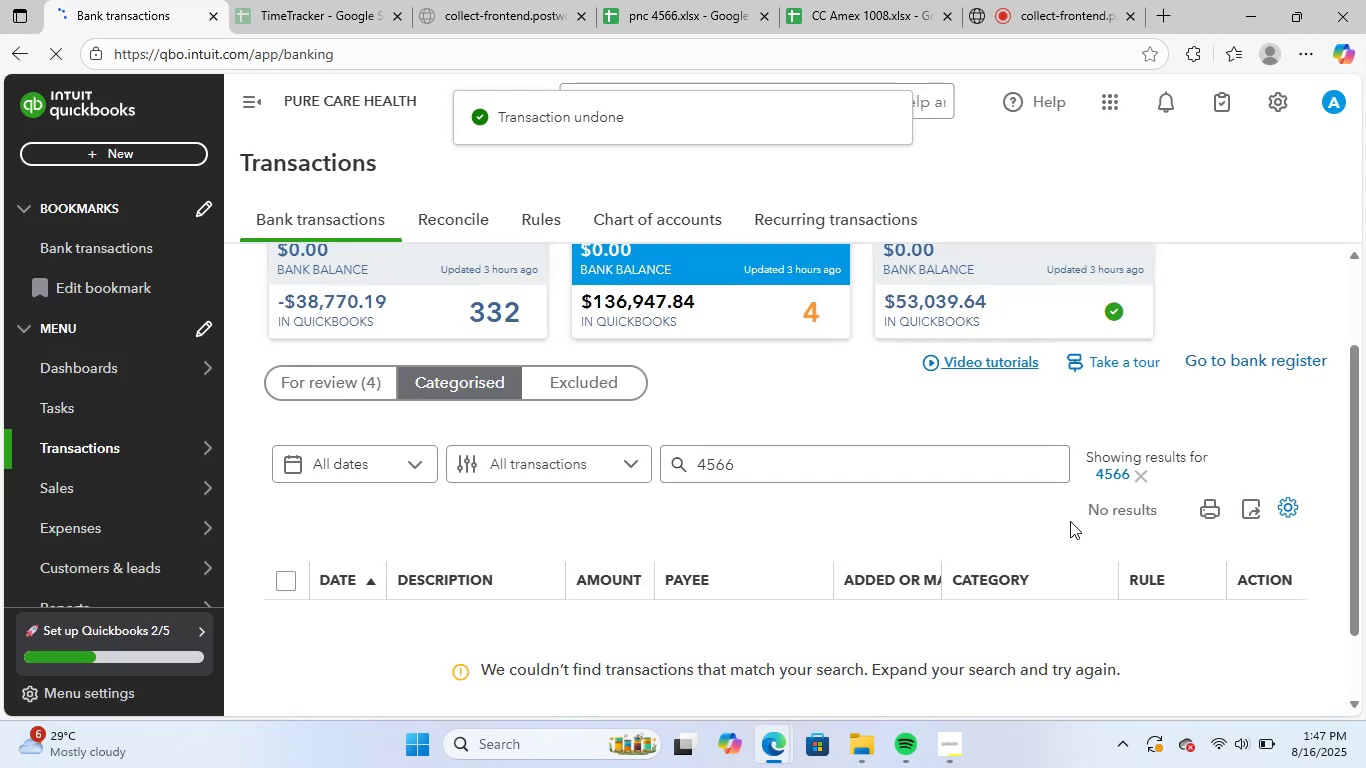 
left_click([1147, 482])
 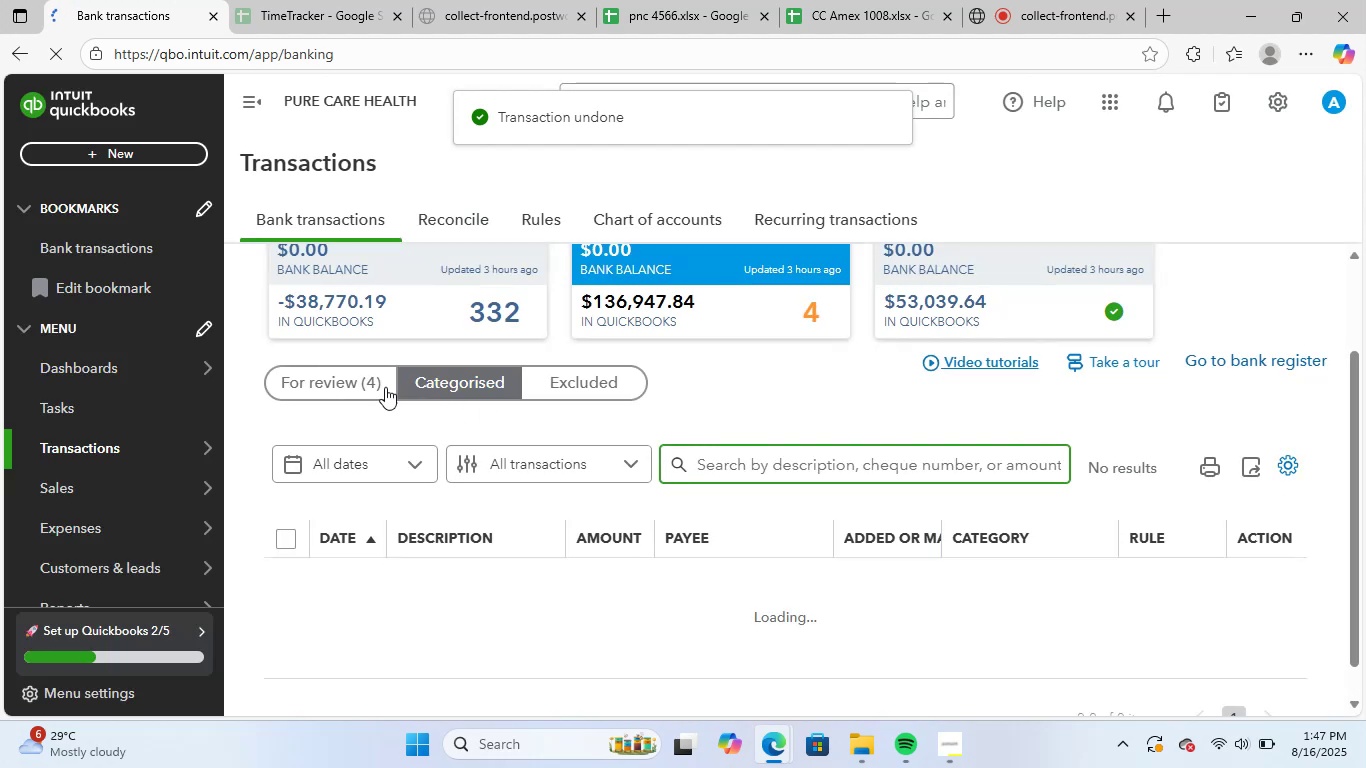 
left_click([334, 376])
 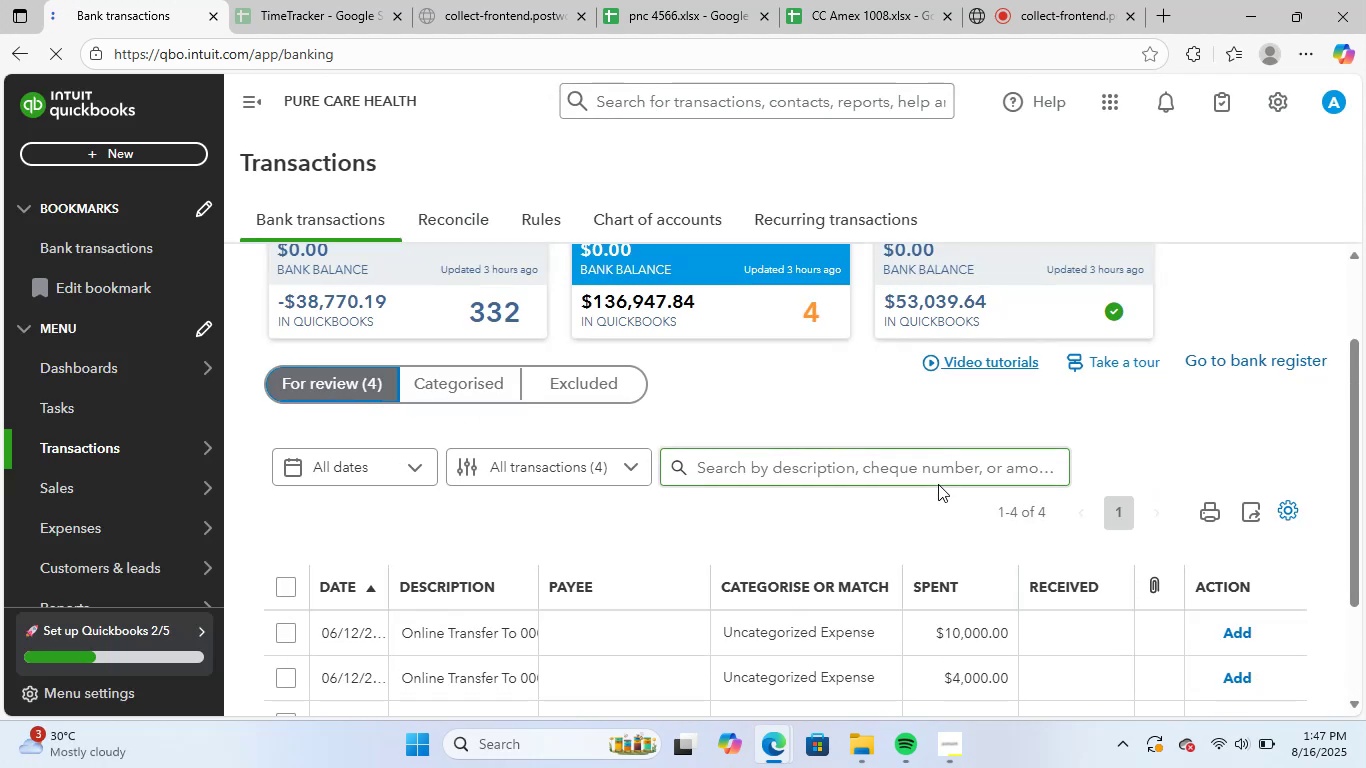 
scroll: coordinate [609, 488], scroll_direction: down, amount: 2.0
 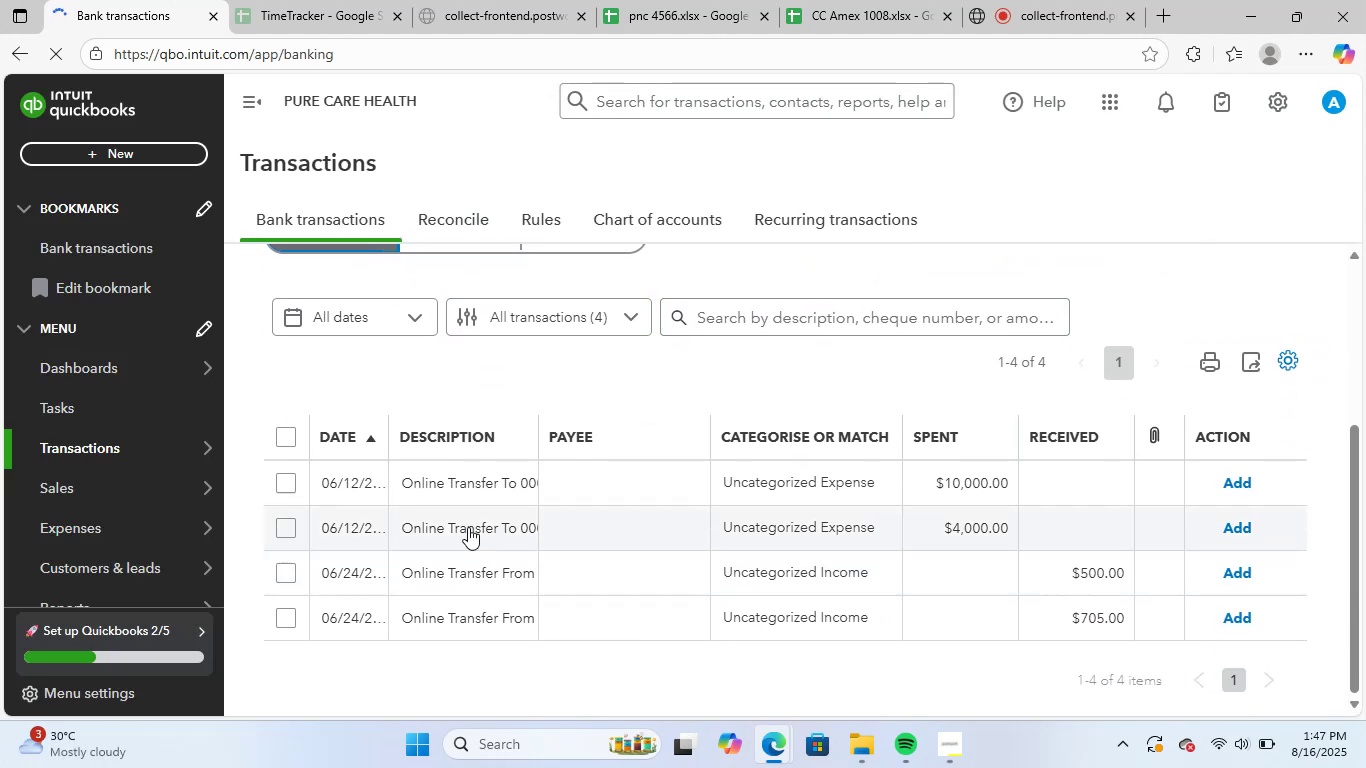 
left_click([491, 486])
 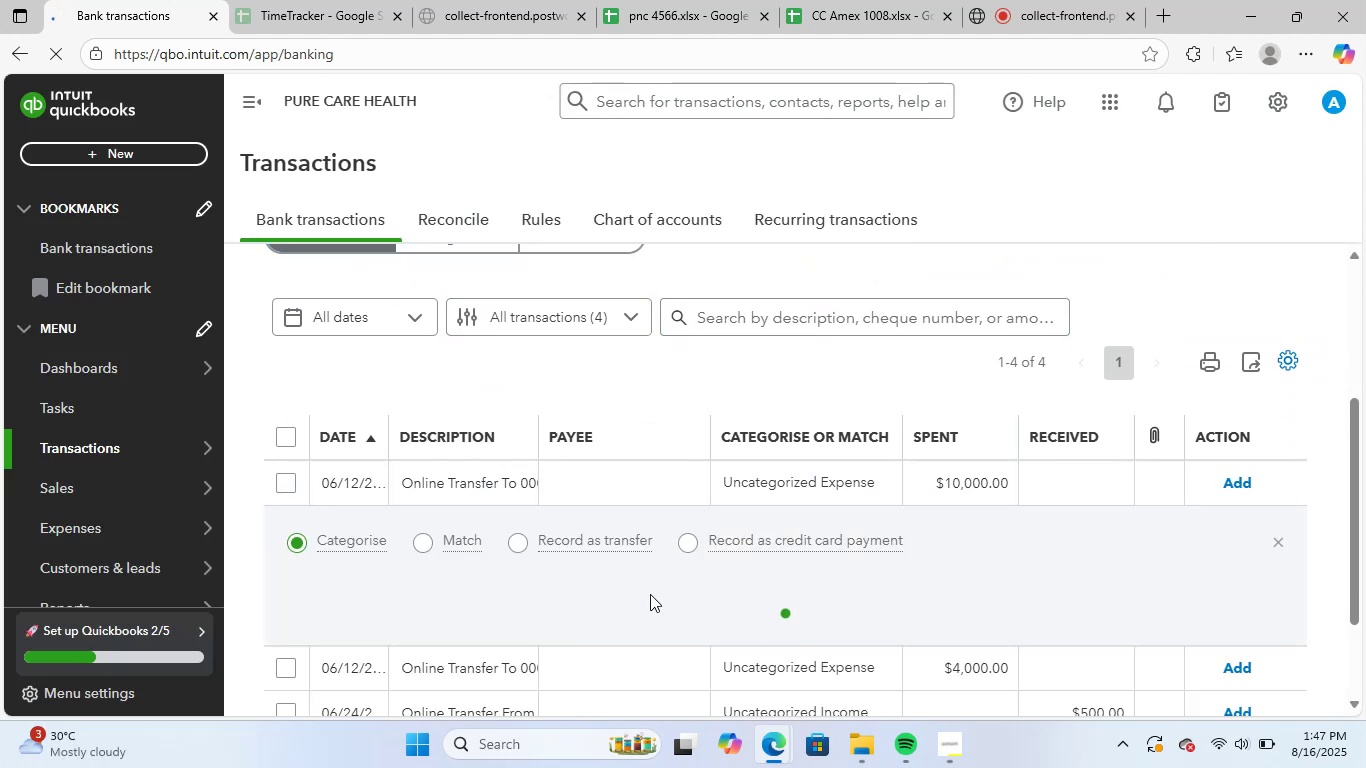 
scroll: coordinate [640, 572], scroll_direction: down, amount: 2.0
 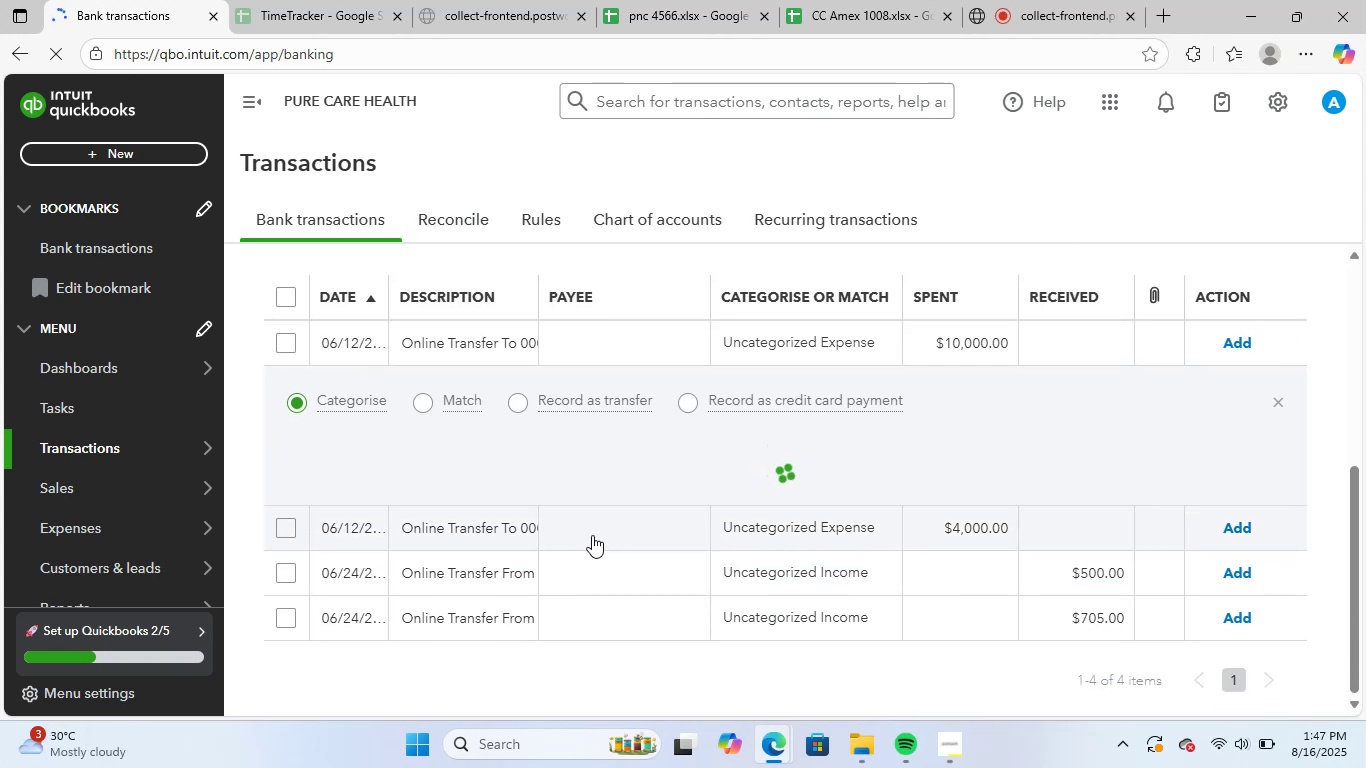 
scroll: coordinate [593, 533], scroll_direction: up, amount: 1.0
 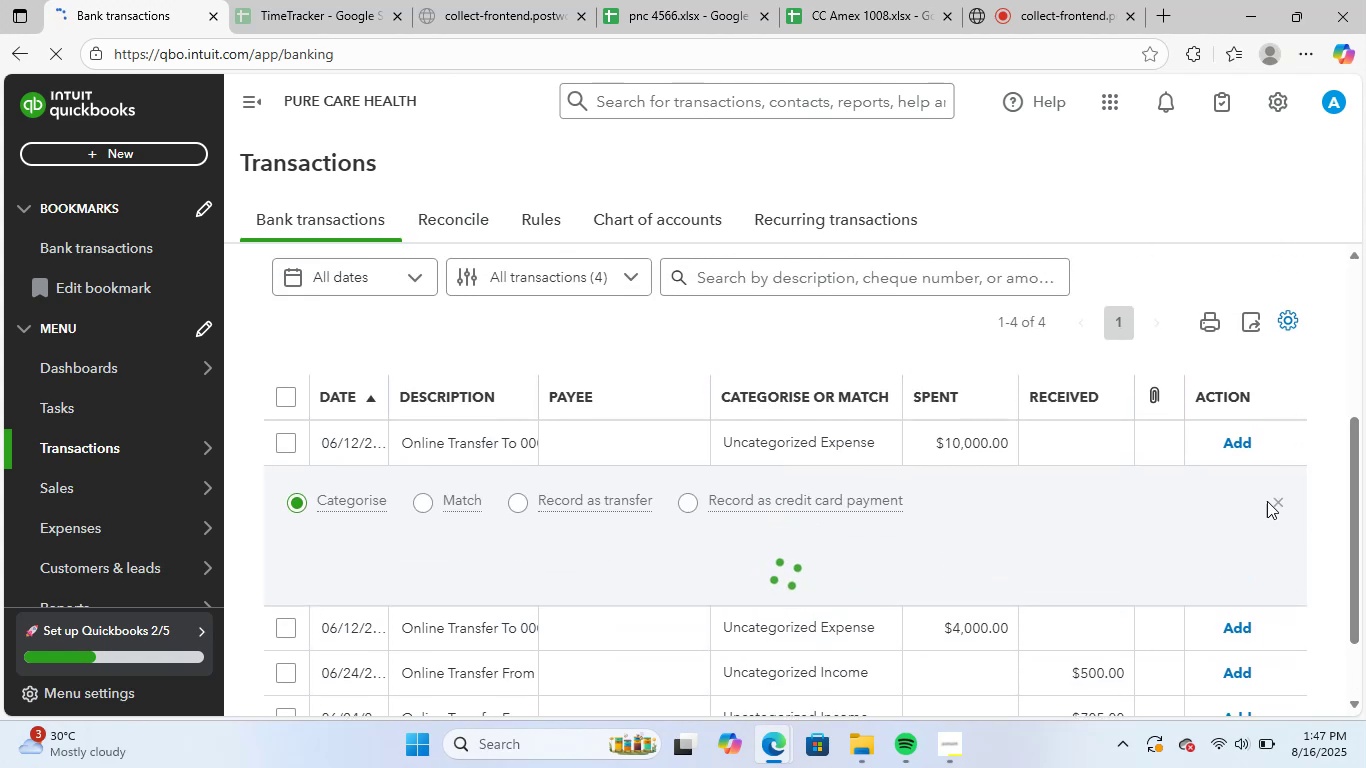 
left_click([1287, 504])
 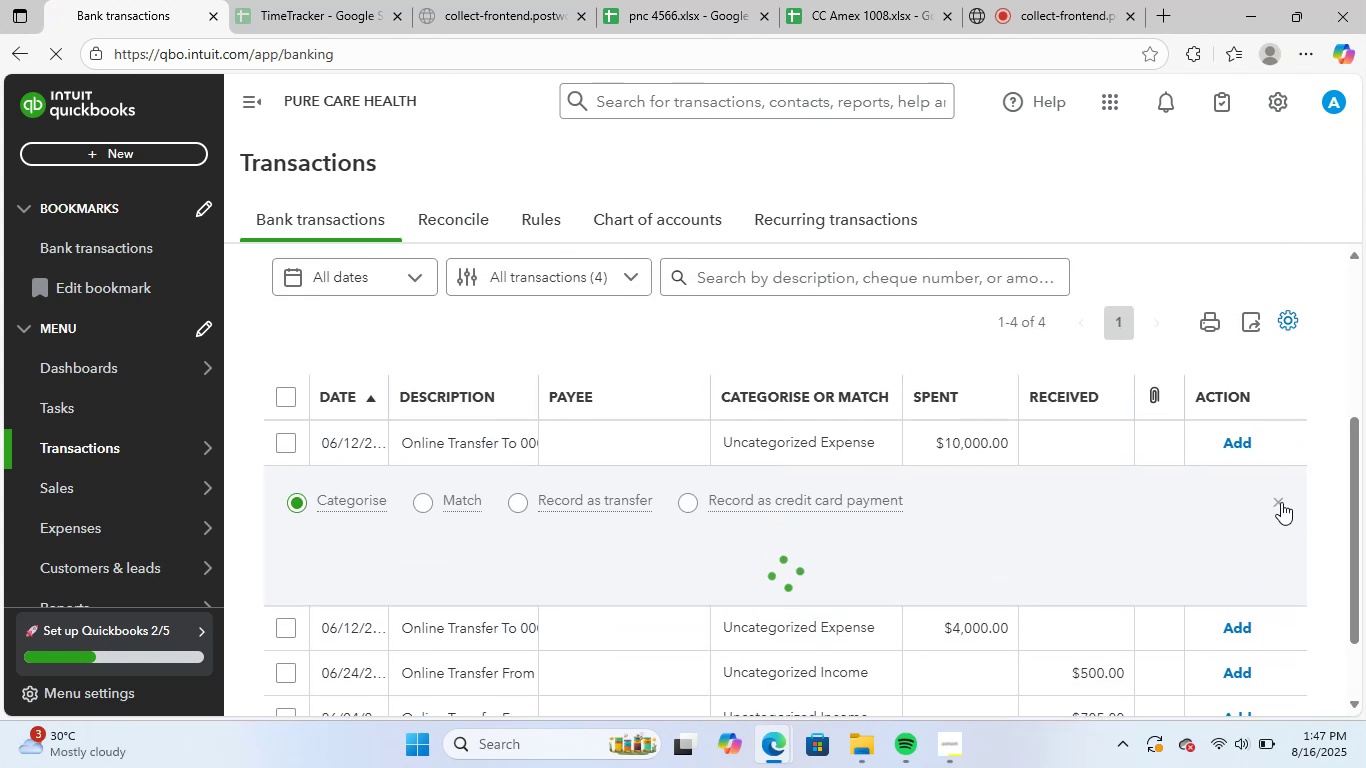 
left_click([1281, 502])
 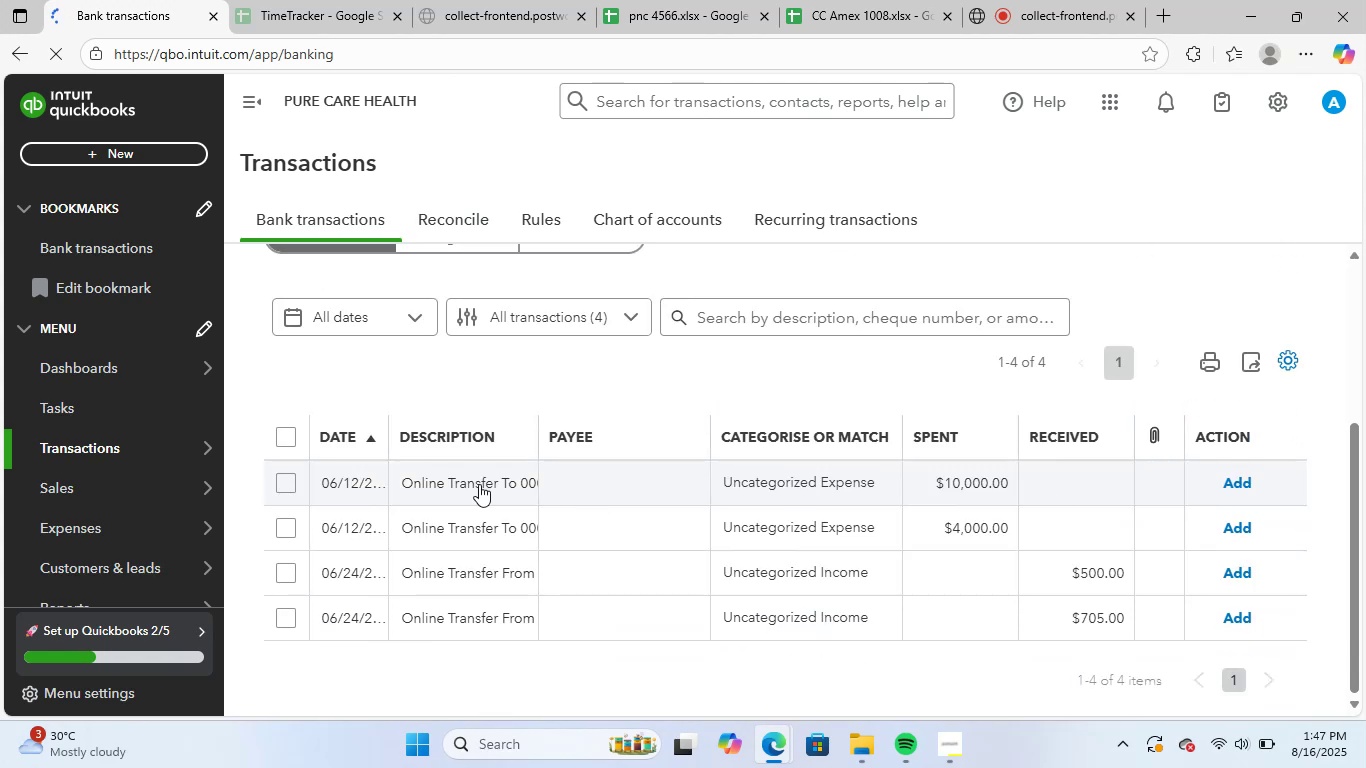 
left_click([450, 484])
 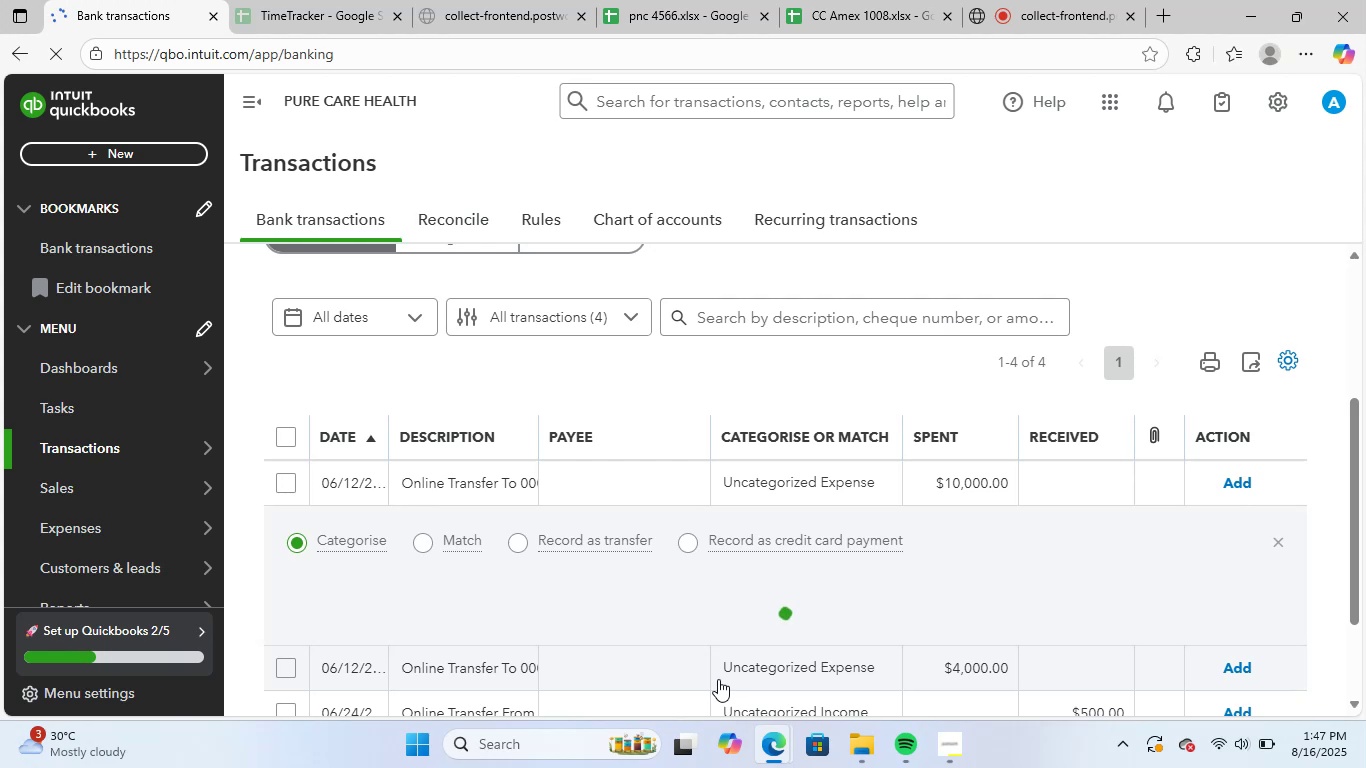 
wait(10.26)
 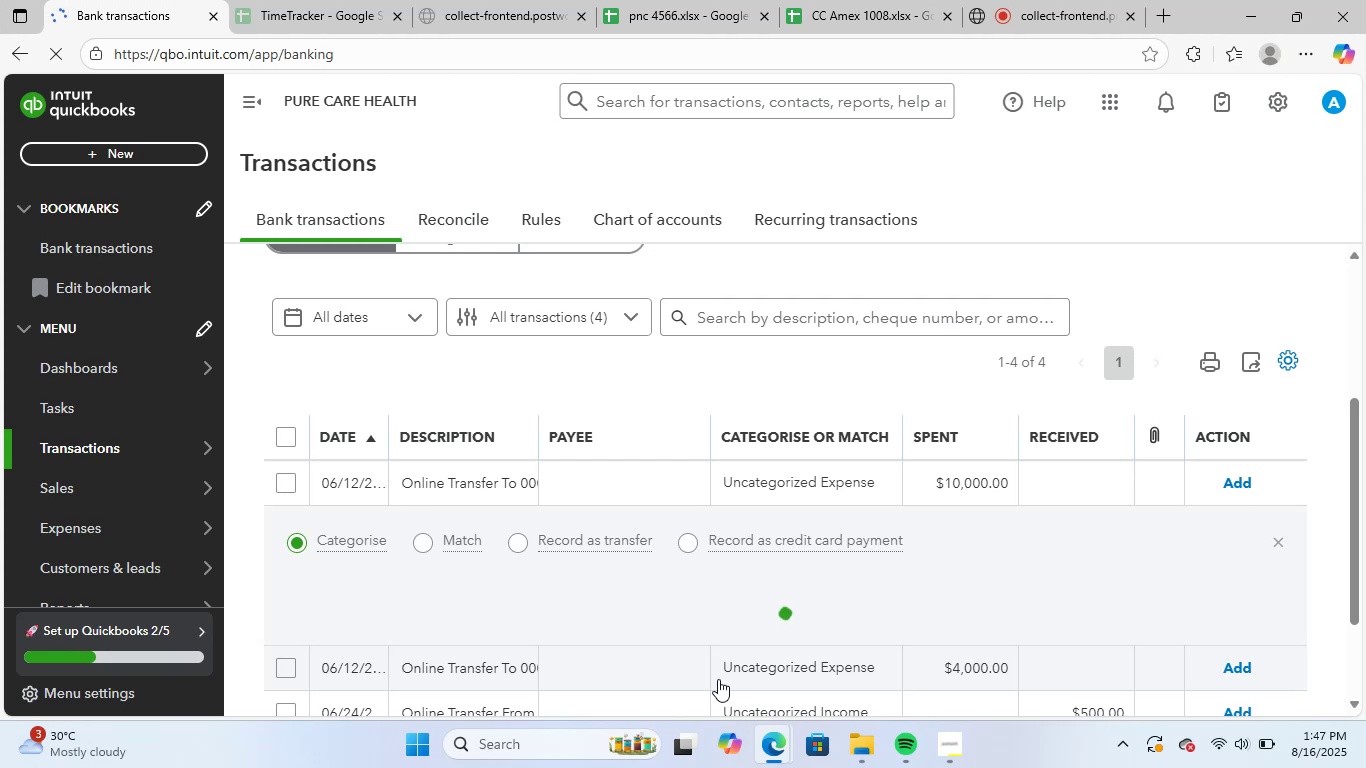 
scroll: coordinate [963, 530], scroll_direction: up, amount: 2.0
 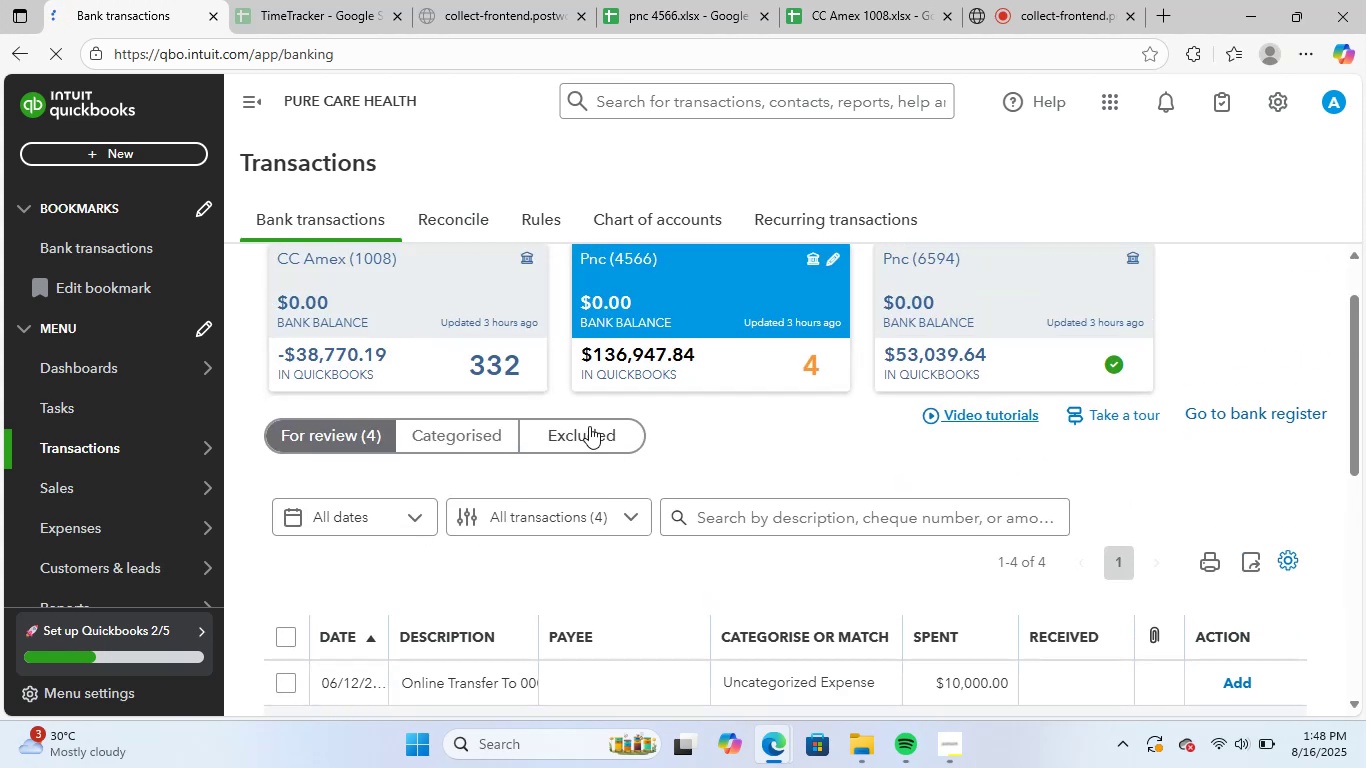 
scroll: coordinate [837, 529], scroll_direction: down, amount: 5.0
 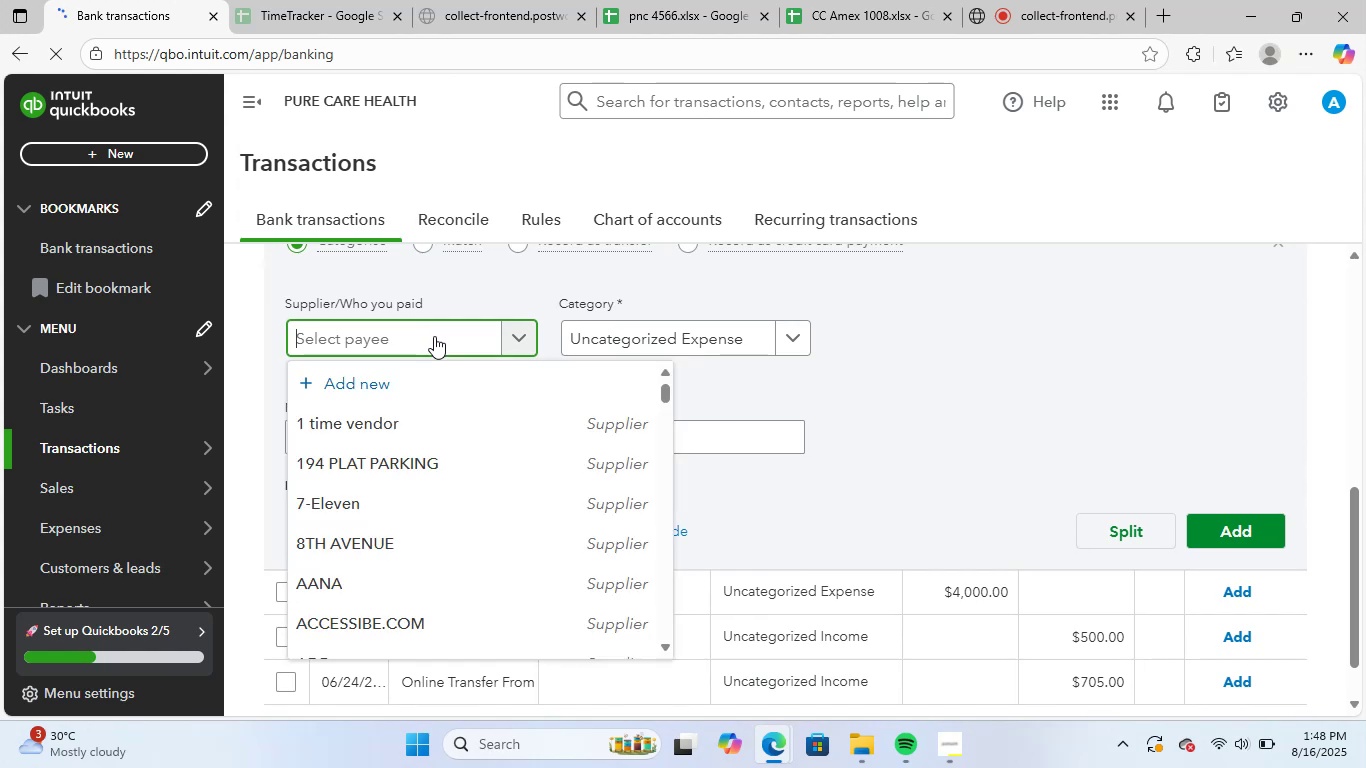 
left_click([402, 414])
 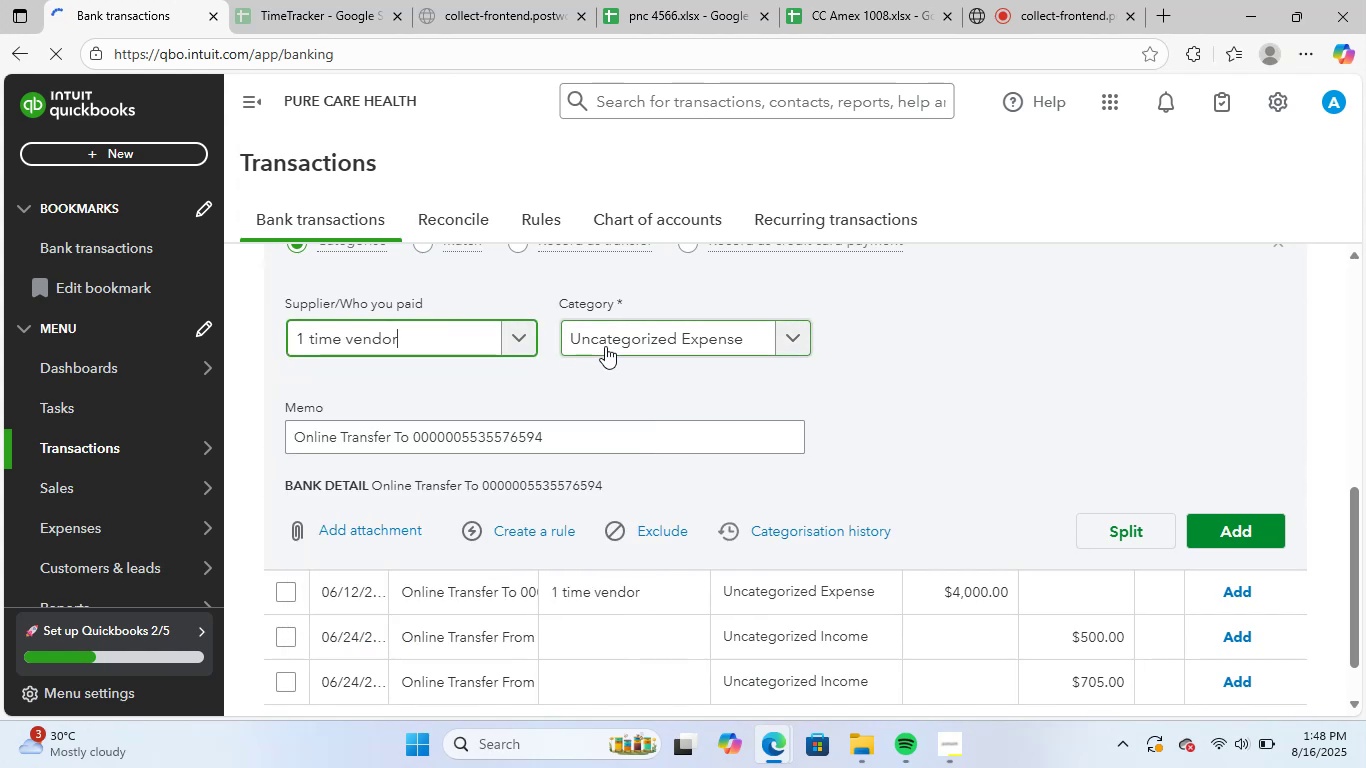 
scroll: coordinate [793, 400], scroll_direction: up, amount: 2.0
 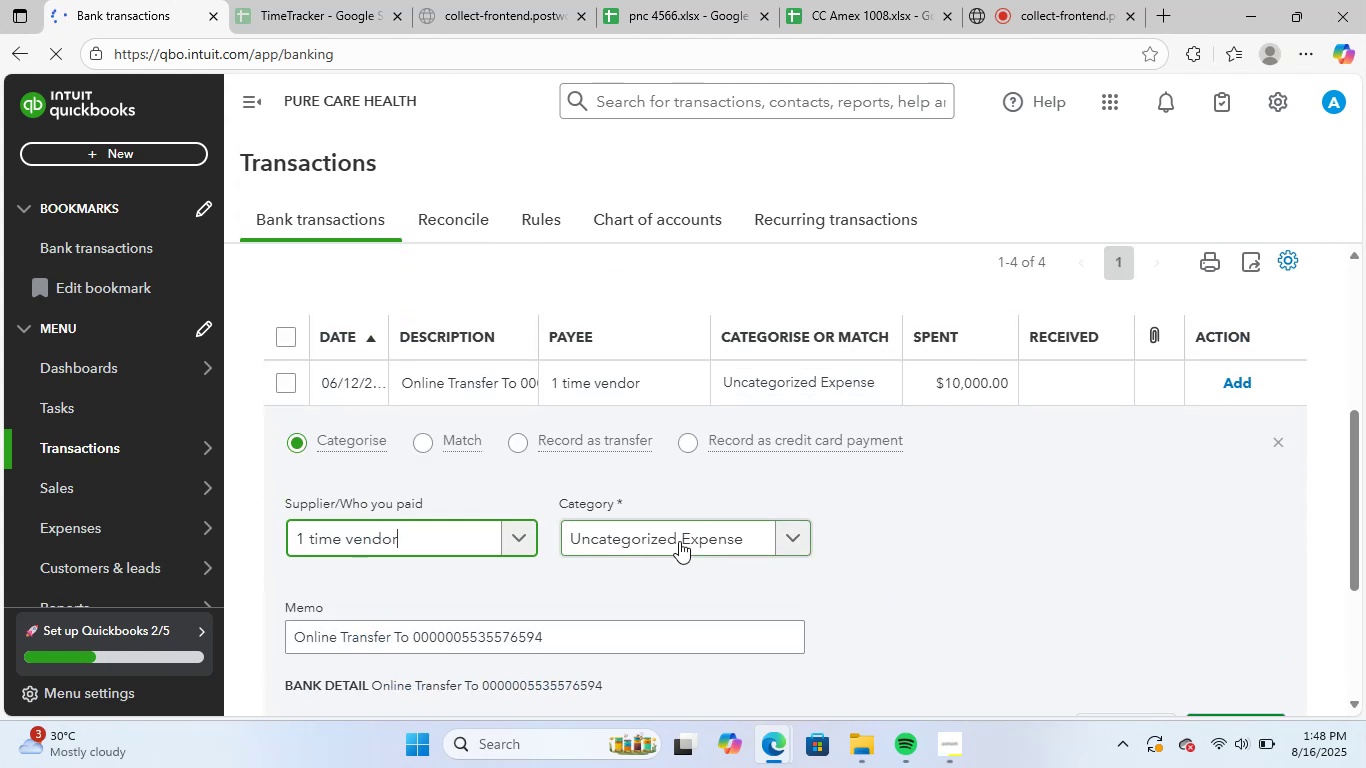 
left_click([679, 541])
 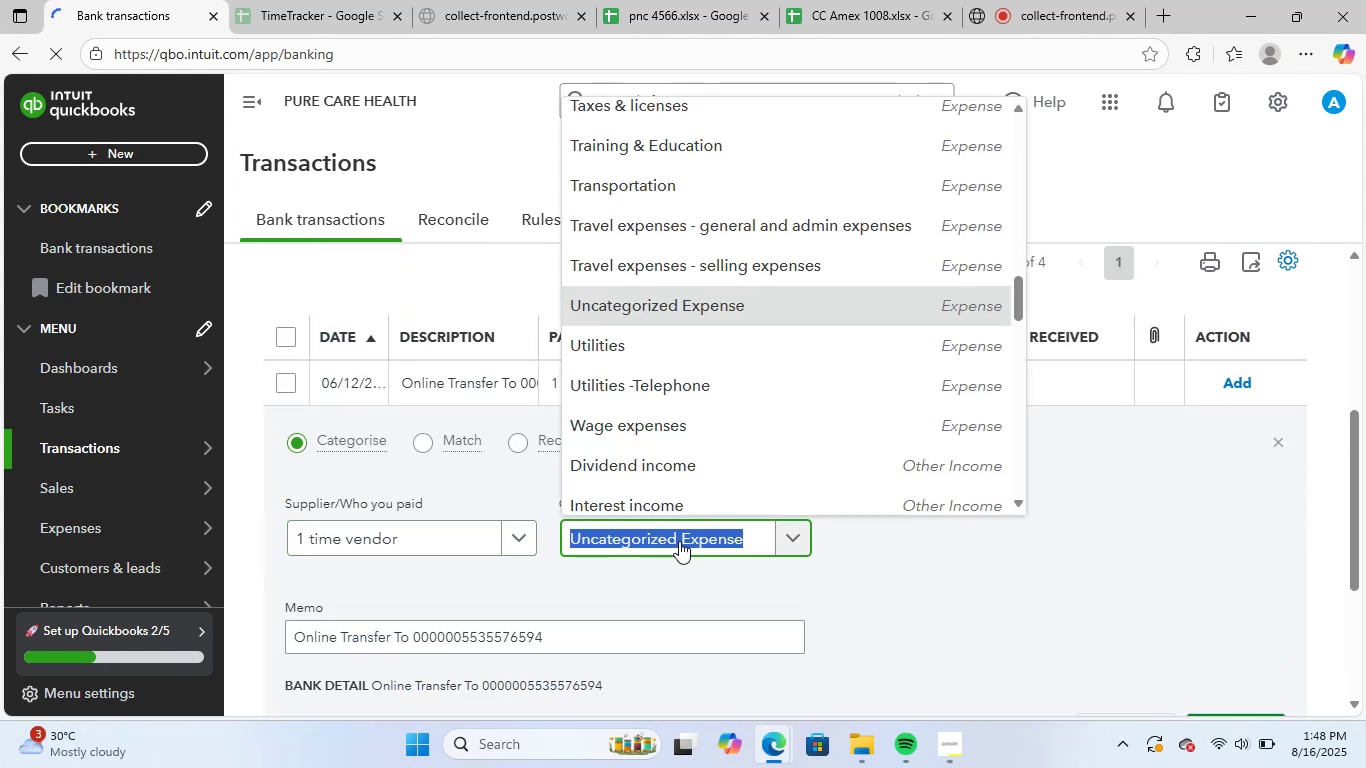 
type(gene)
 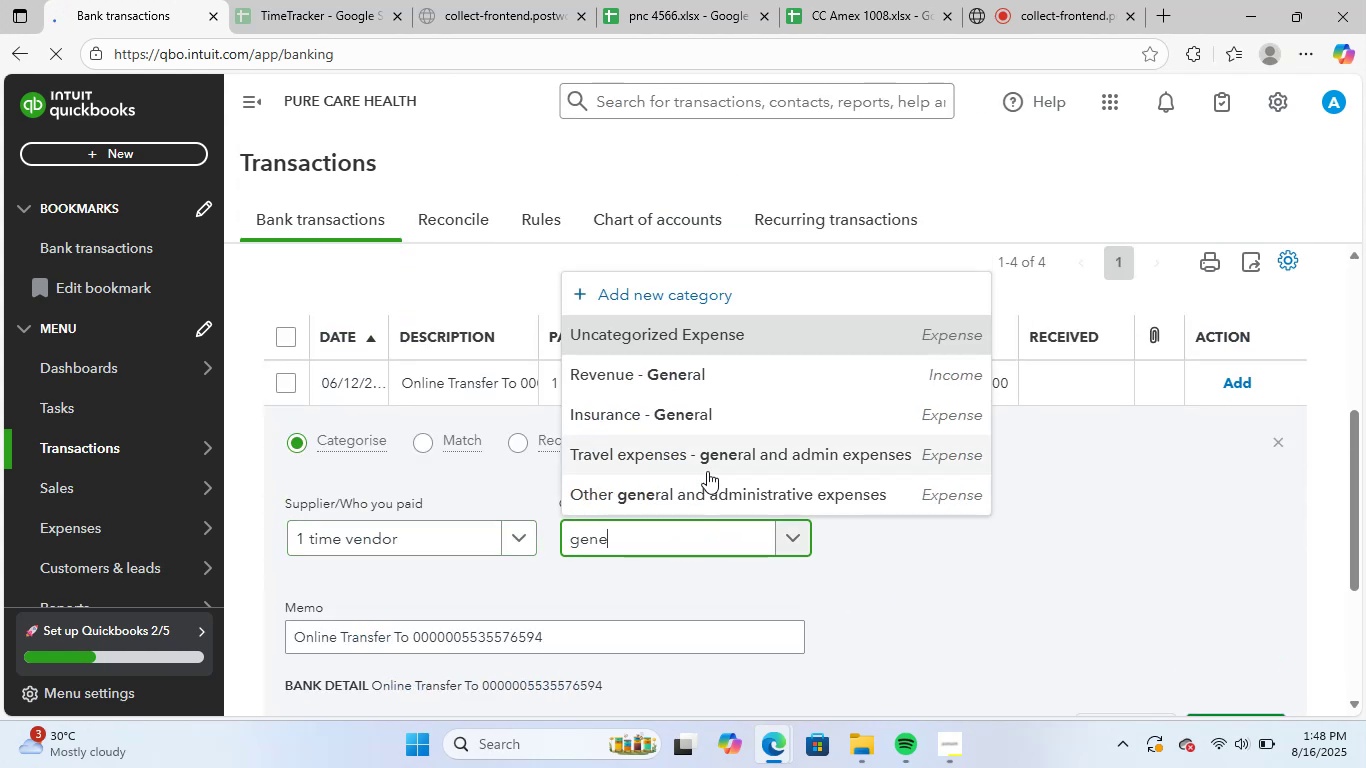 
left_click([705, 501])
 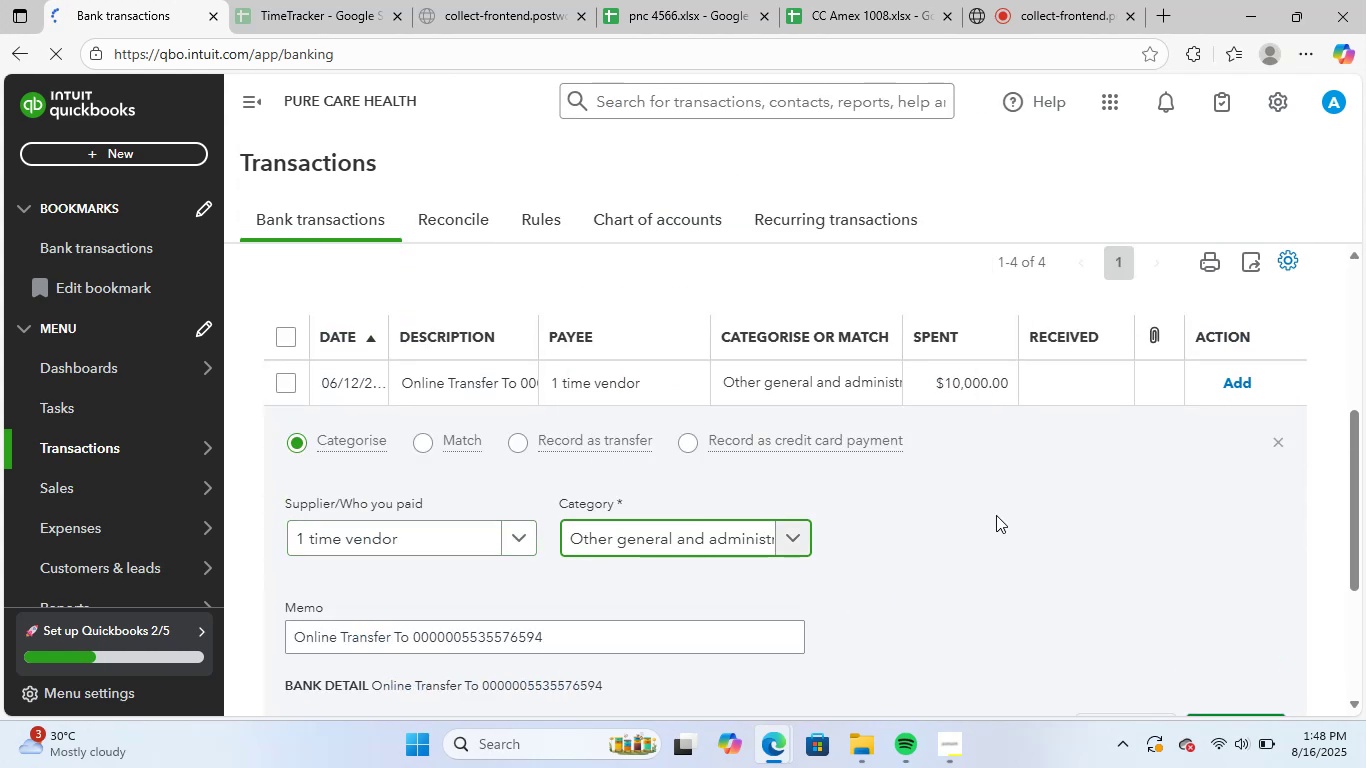 
scroll: coordinate [996, 515], scroll_direction: down, amount: 2.0
 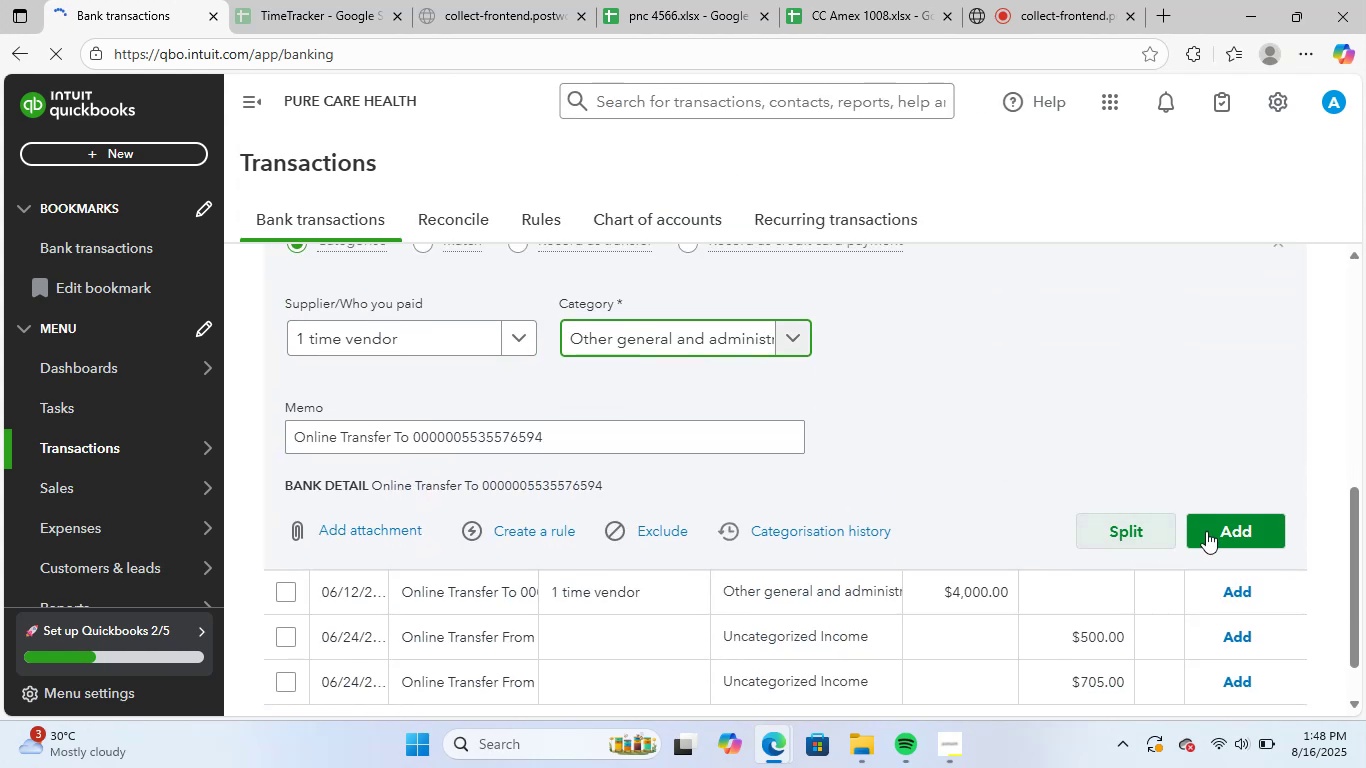 
left_click([1222, 526])
 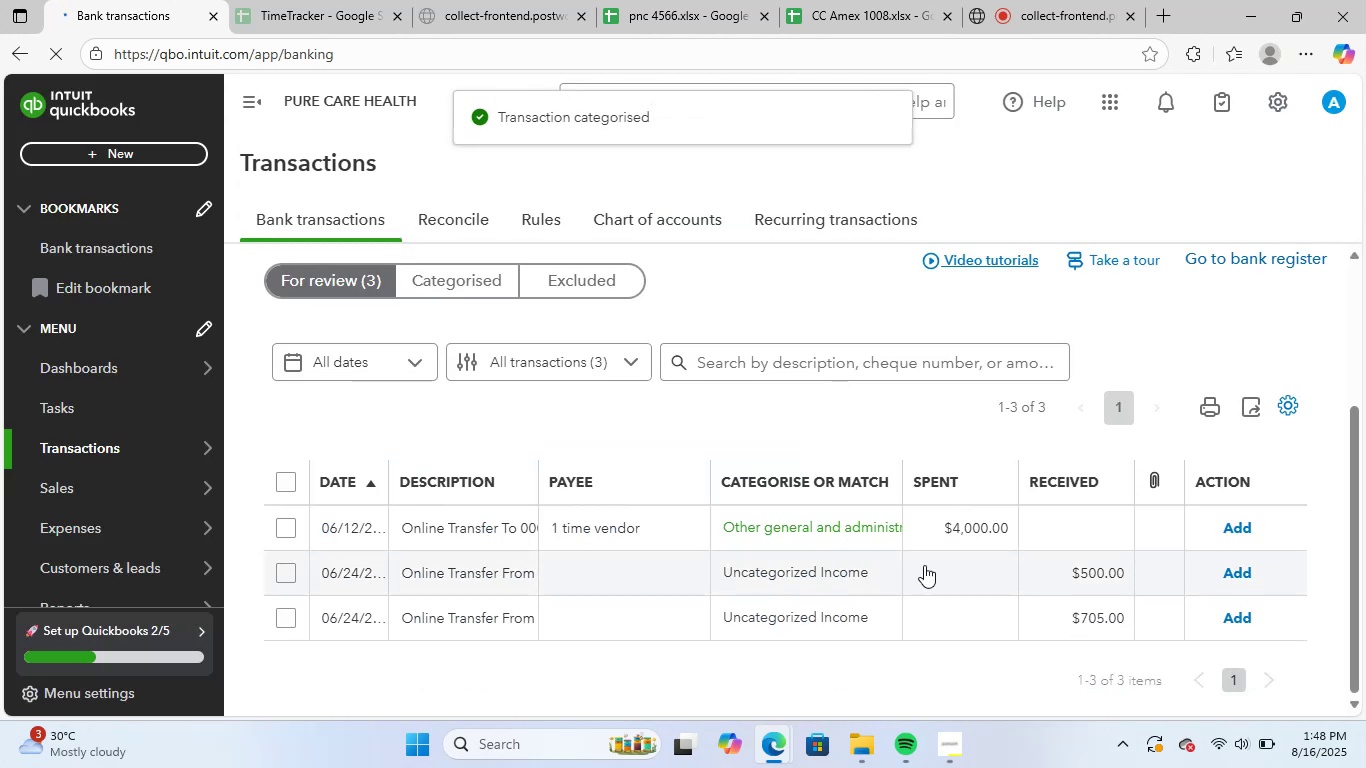 
left_click([1232, 528])
 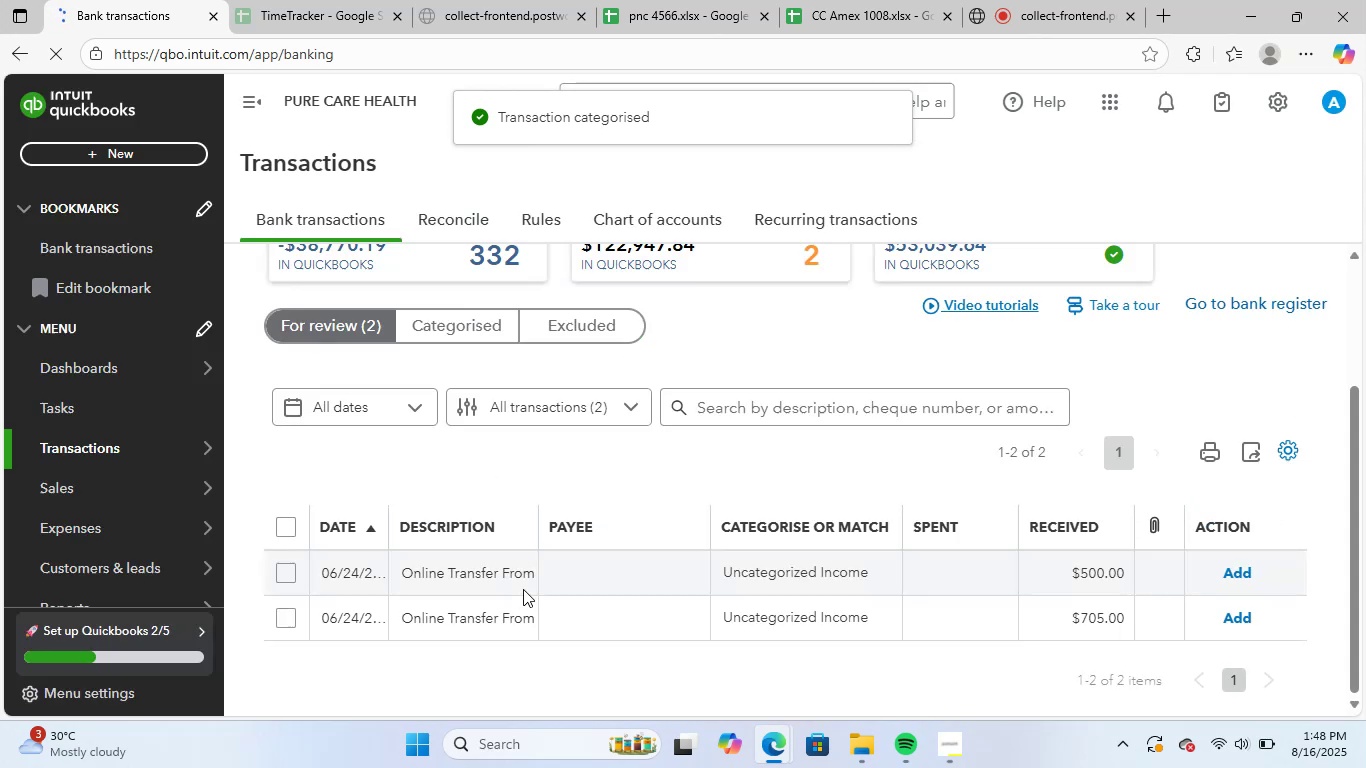 
left_click([470, 571])
 